 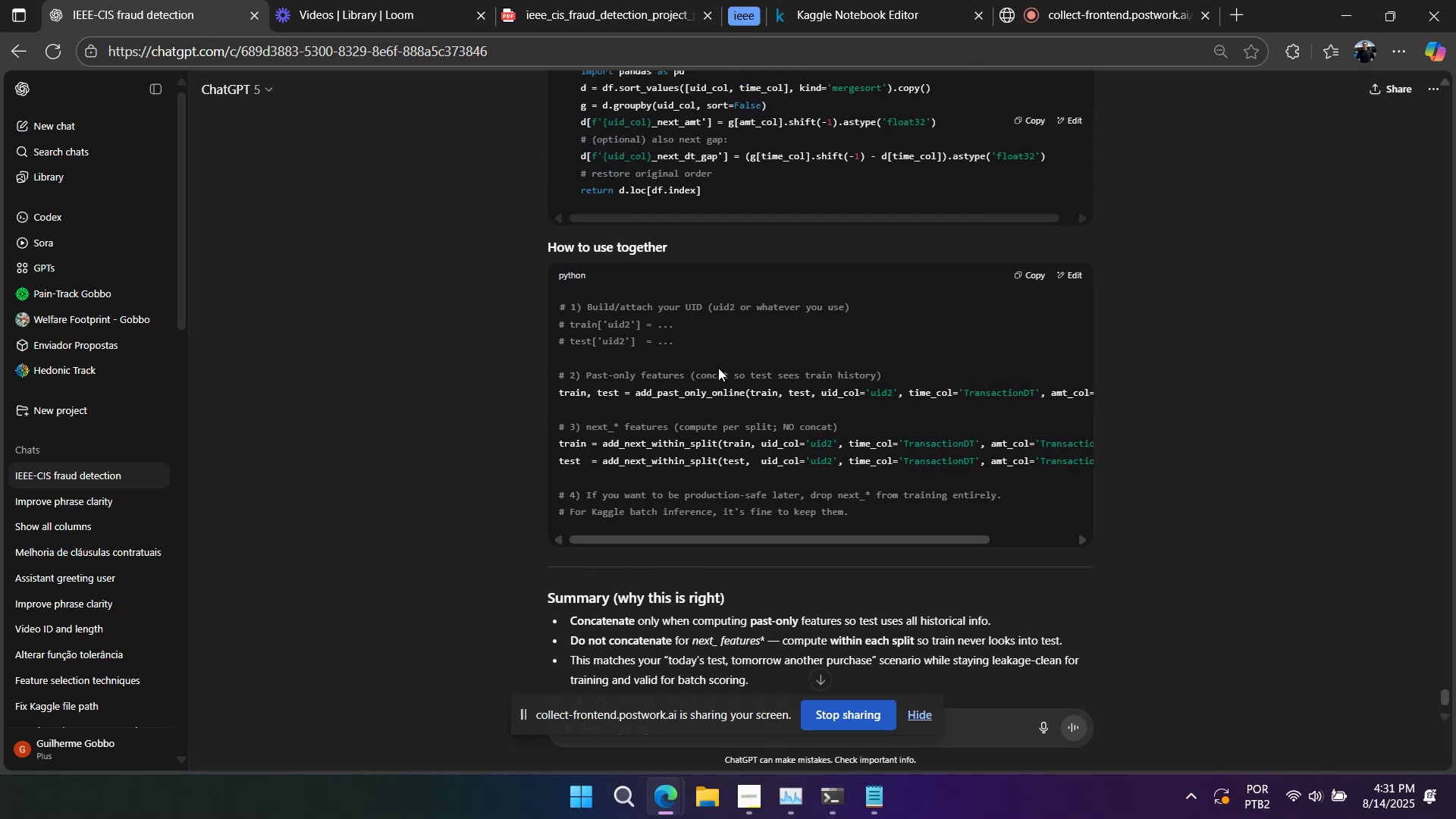 
scroll: coordinate [718, 368], scroll_direction: up, amount: 1.0
 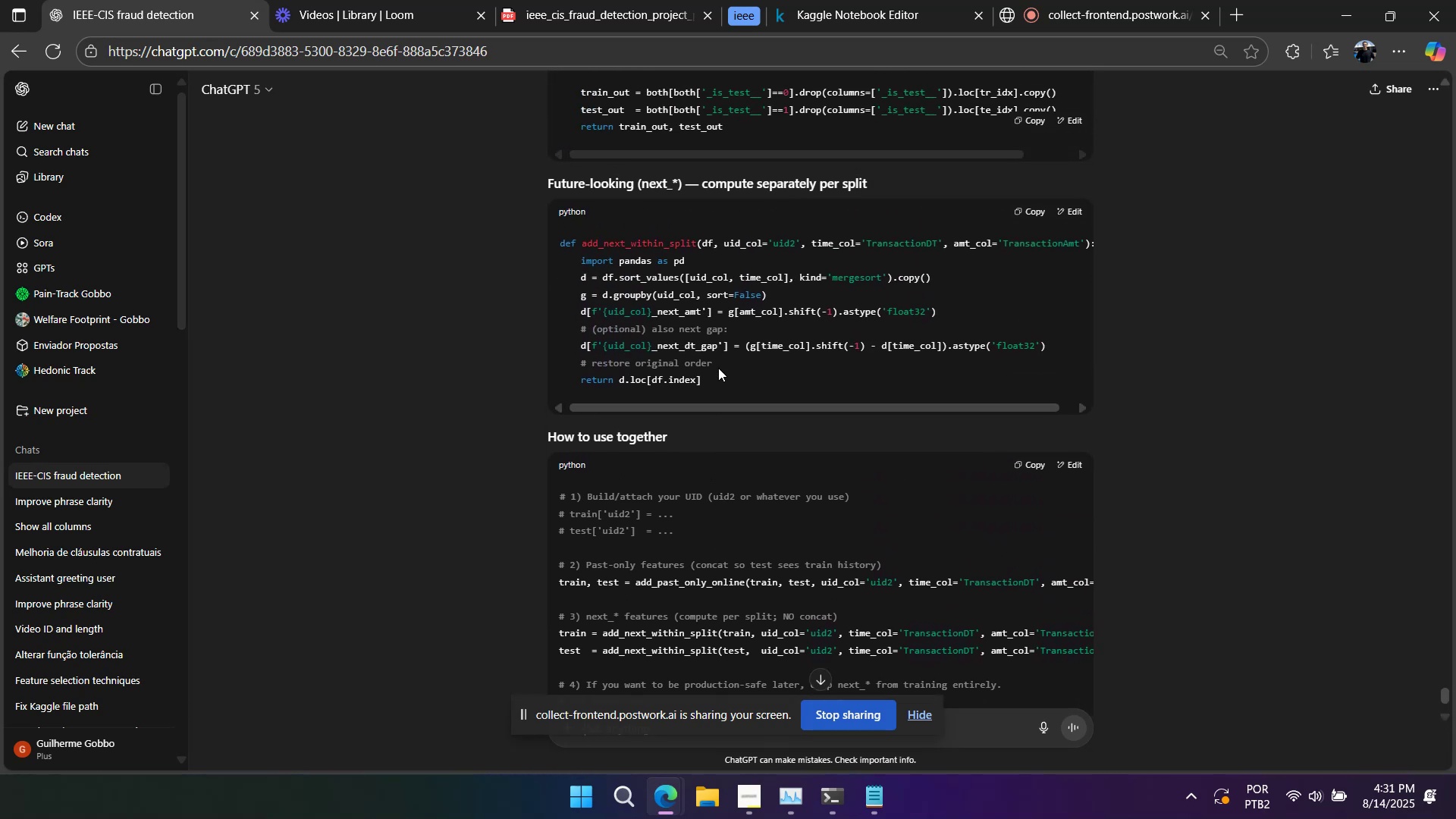 
scroll: coordinate [745, 380], scroll_direction: down, amount: 5.0
 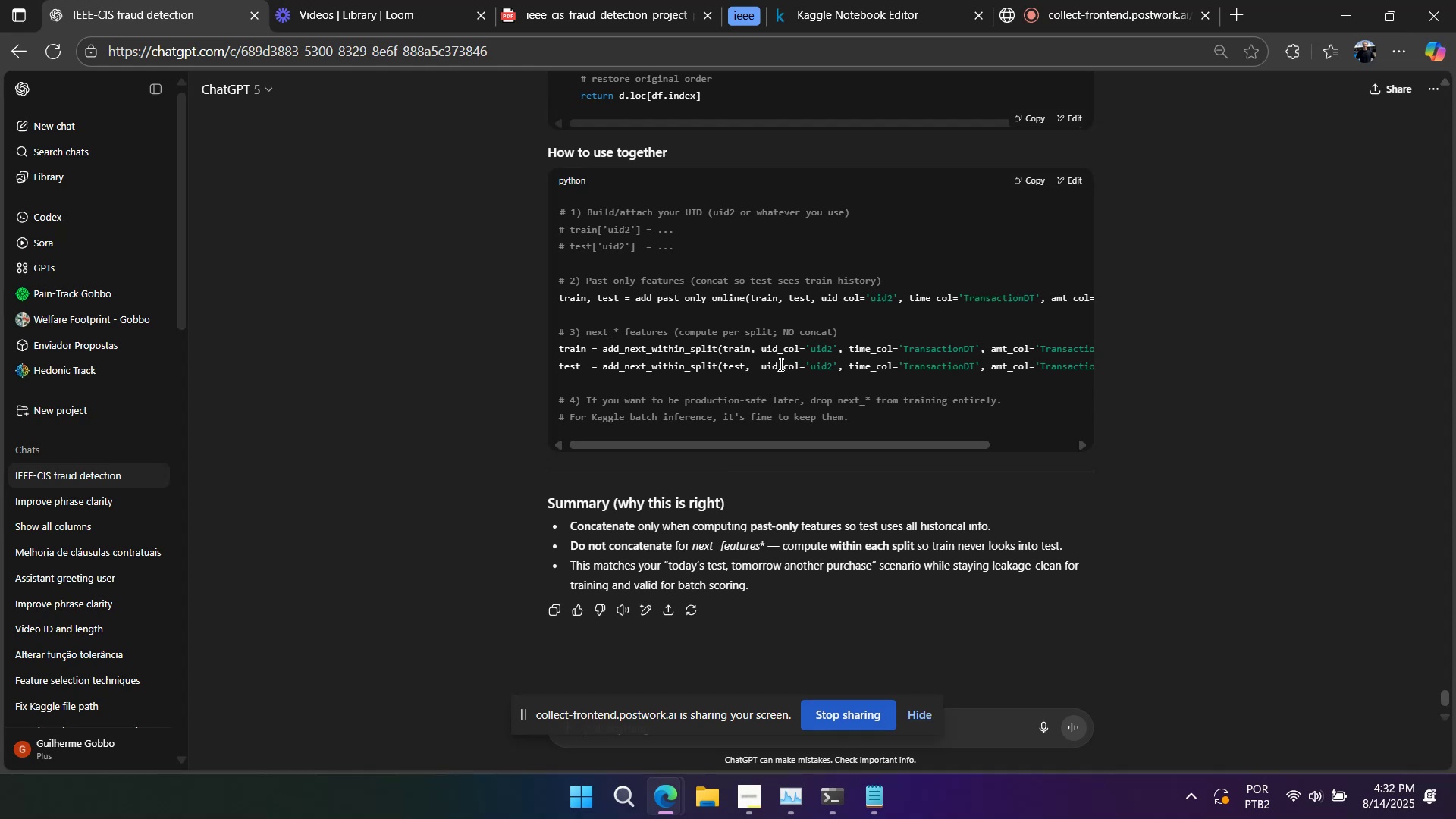 
scroll: coordinate [736, 463], scroll_direction: up, amount: 5.0
 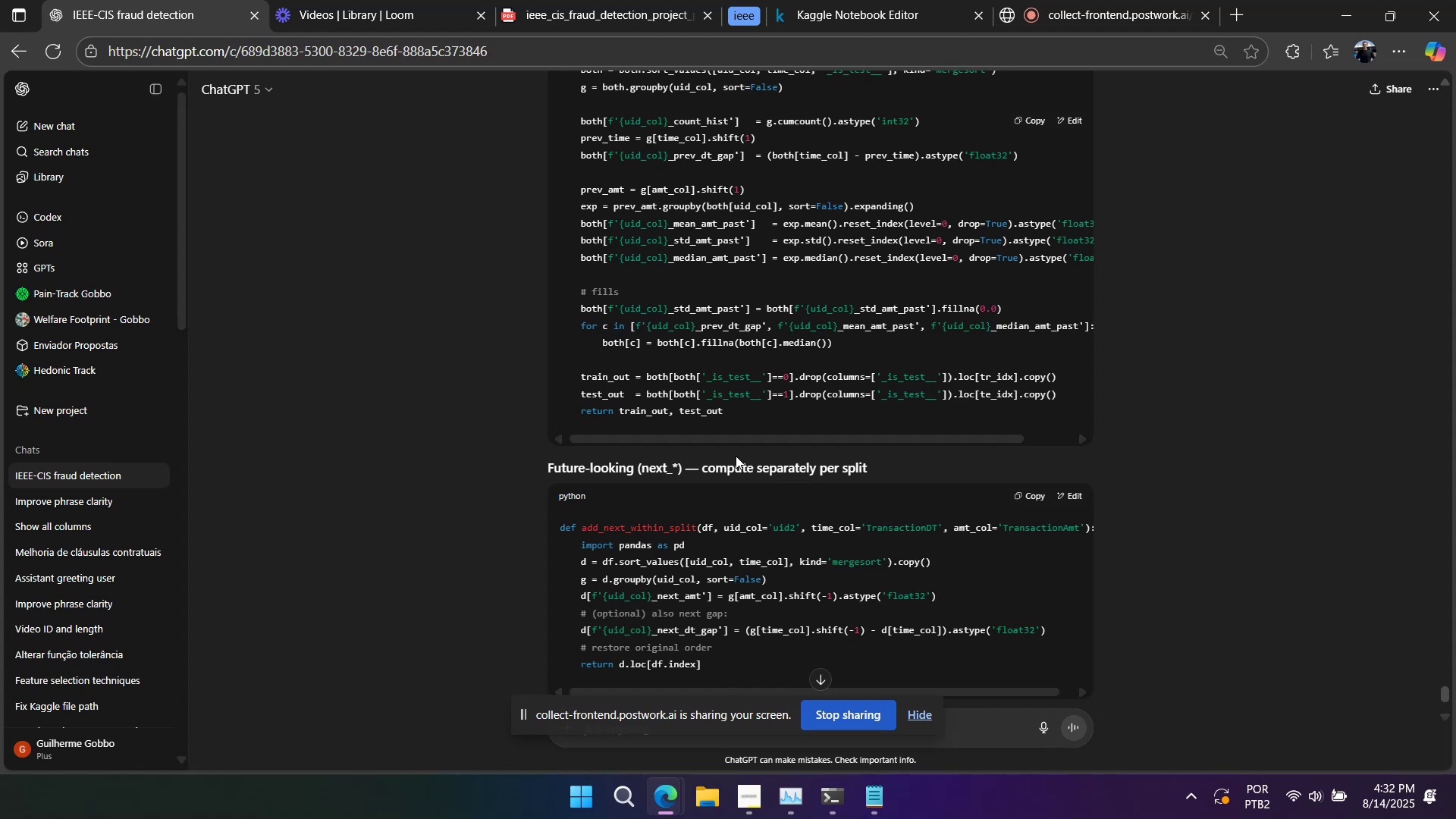 
wait(6.08)
 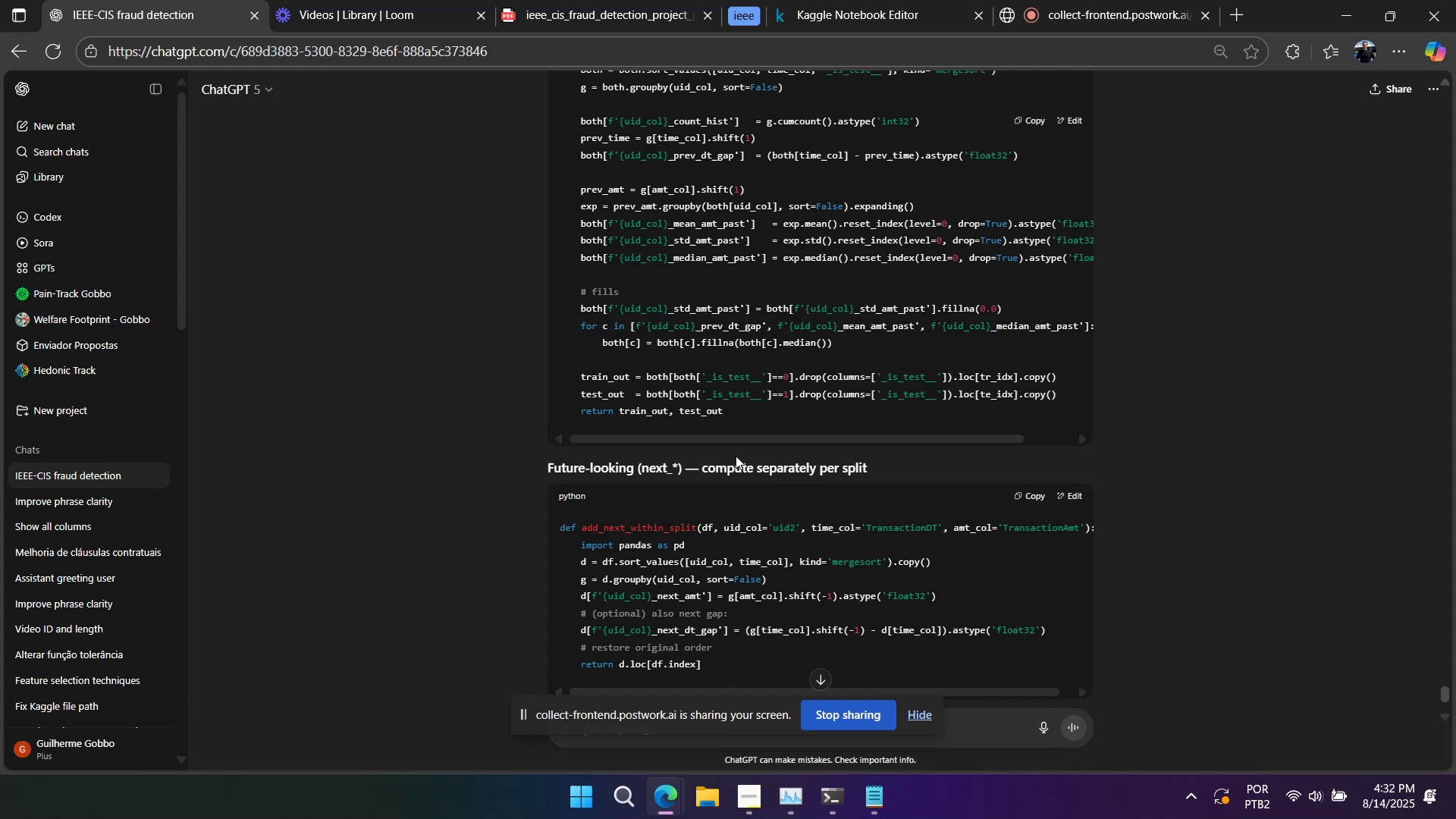 
scroll: coordinate [916, 521], scroll_direction: up, amount: 3.0
 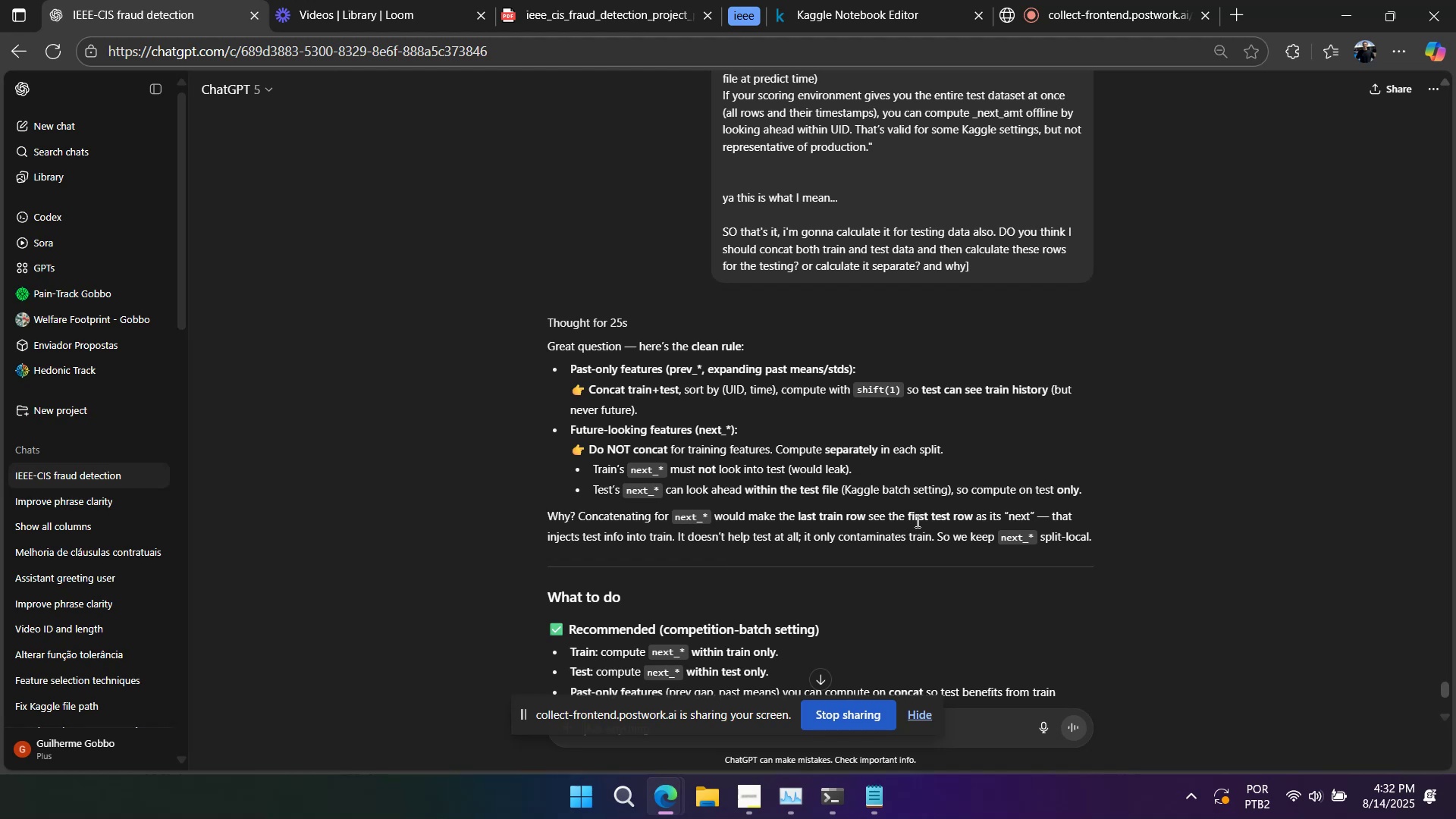 
scroll: coordinate [954, 533], scroll_direction: down, amount: 4.0
 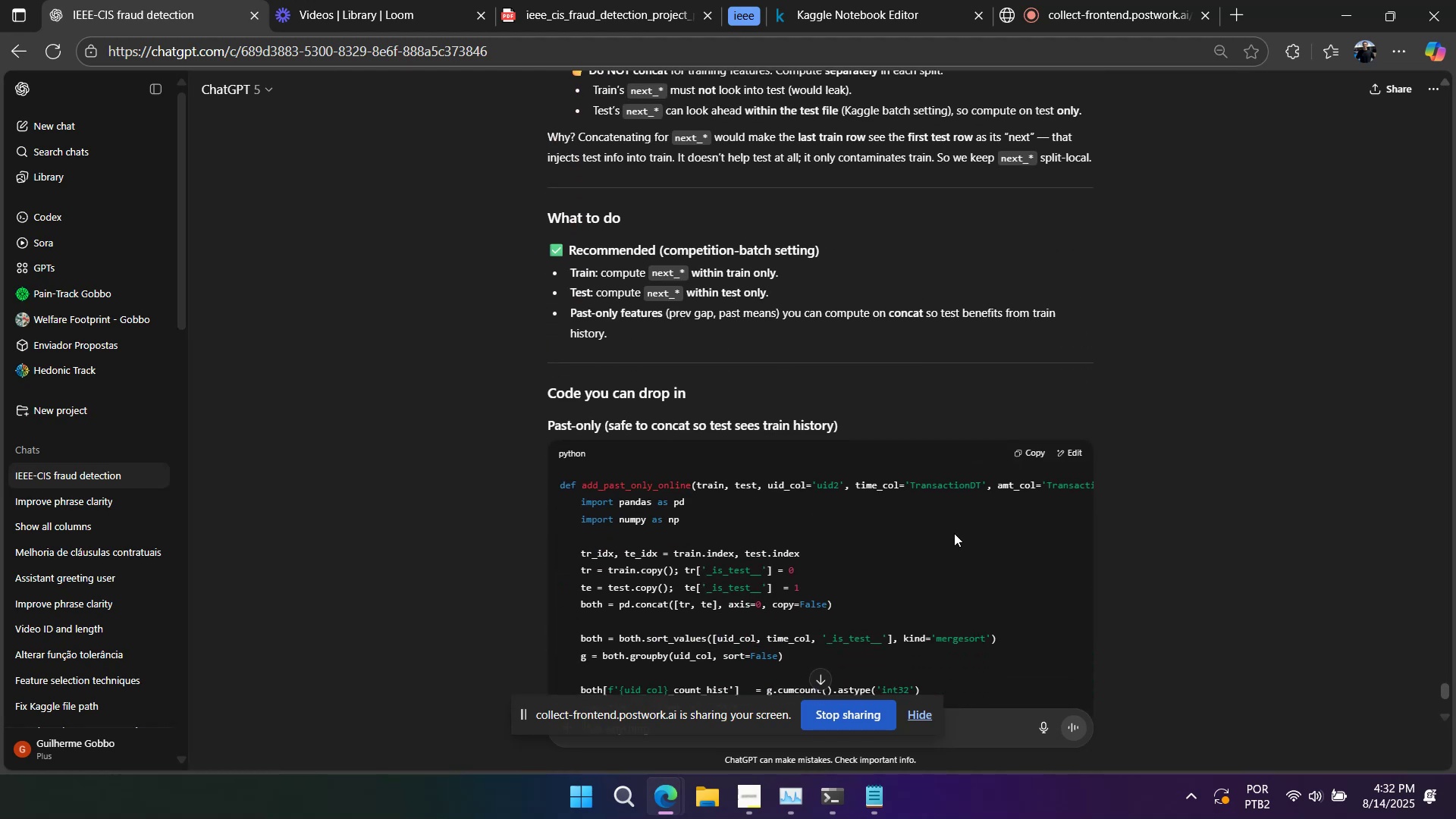 
scroll: coordinate [944, 539], scroll_direction: up, amount: 5.0
 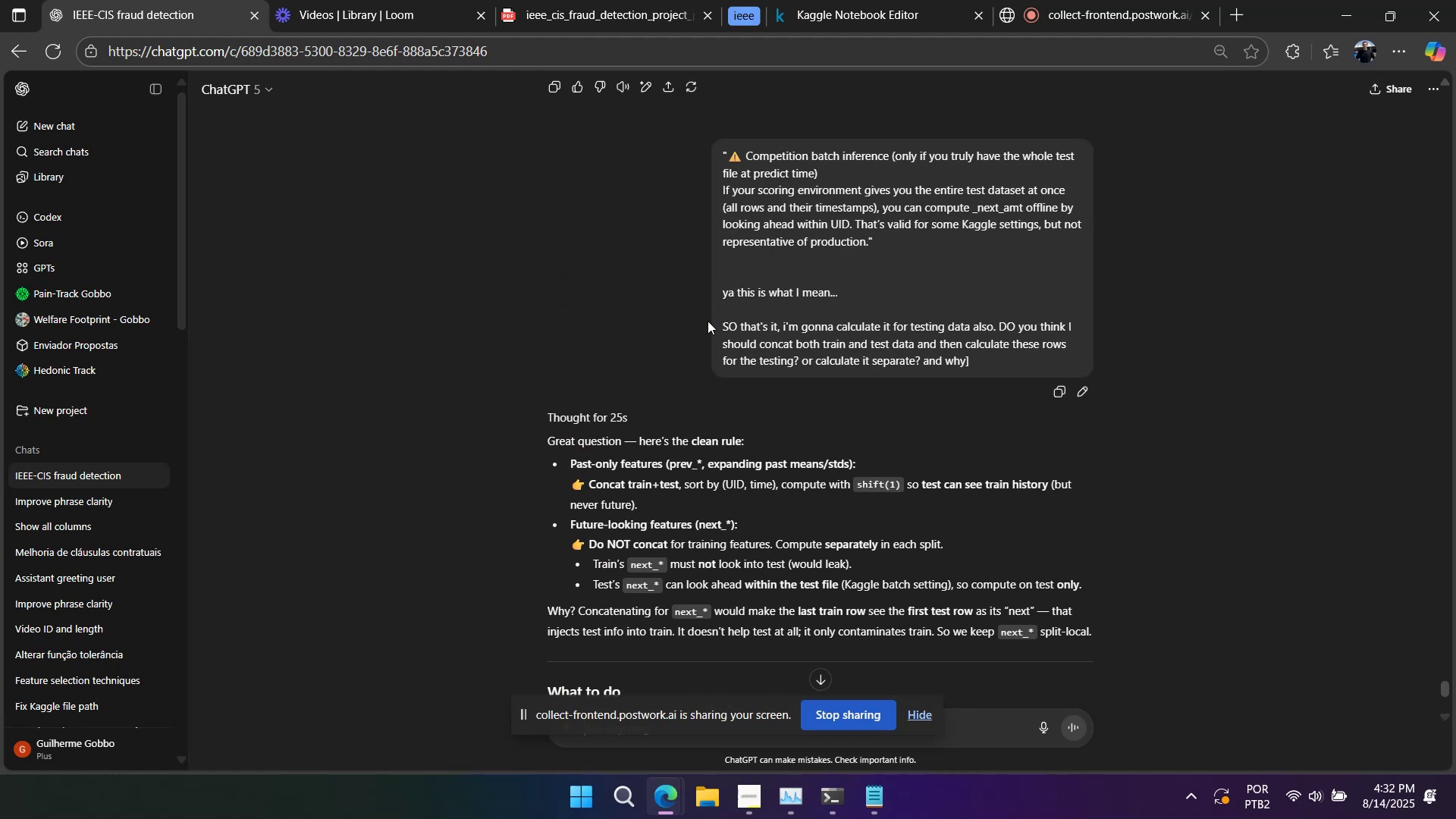 
left_click_drag(start_coordinate=[718, 321], to_coordinate=[971, 364])
 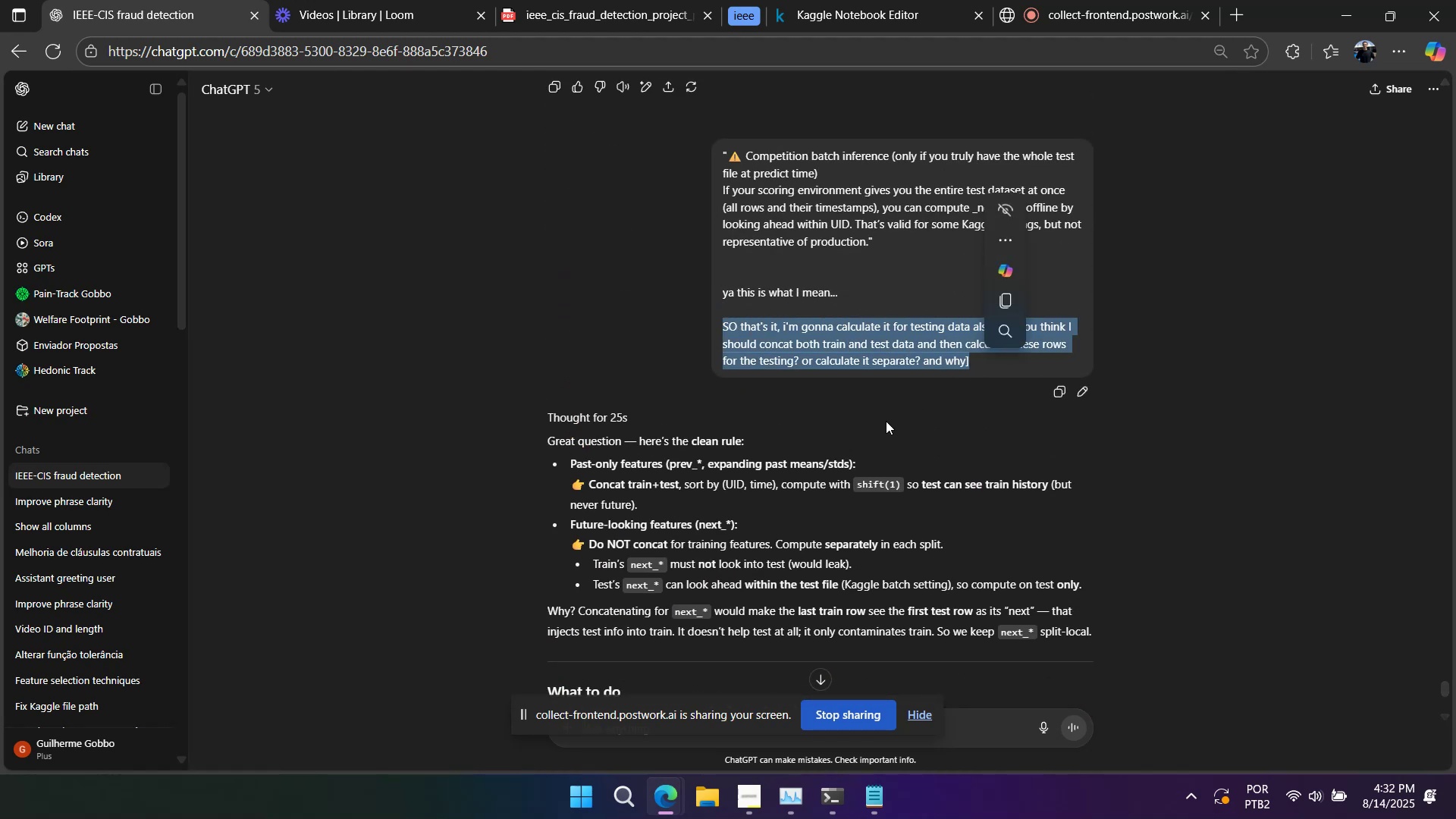 
scroll: coordinate [880, 425], scroll_direction: down, amount: 2.0
 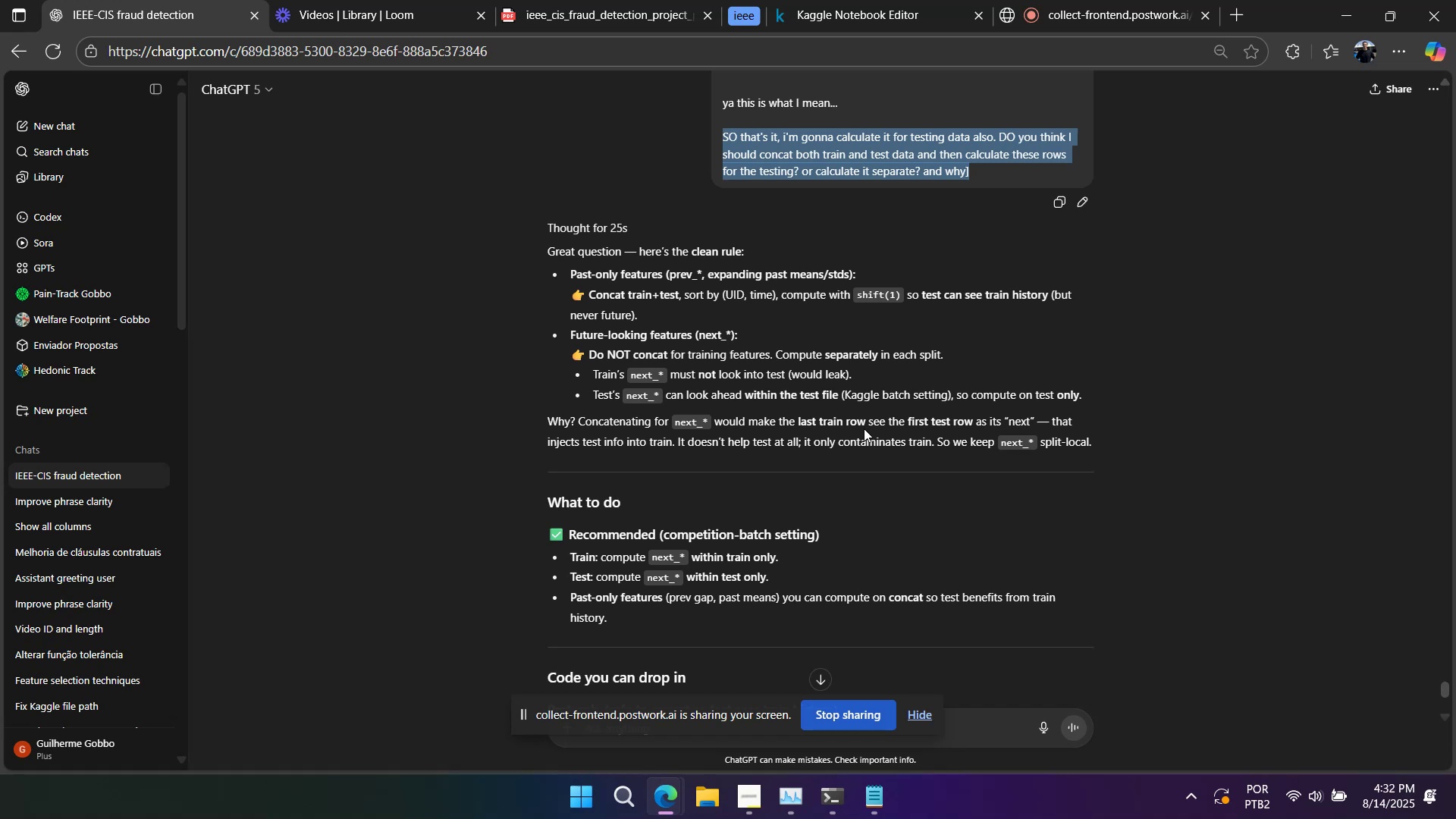 
wait(14.59)
 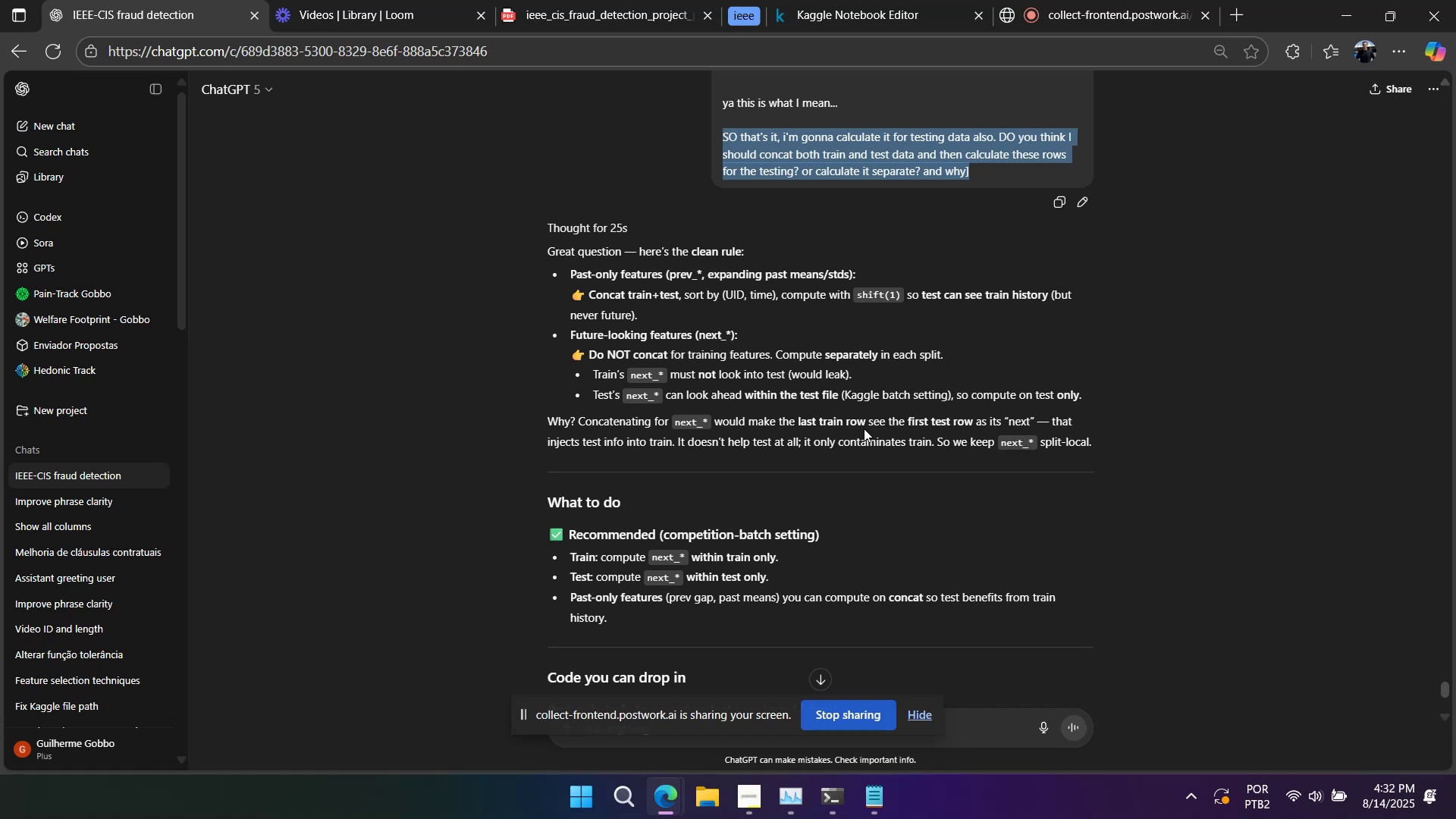 
scroll: coordinate [861, 432], scroll_direction: down, amount: 1.0
 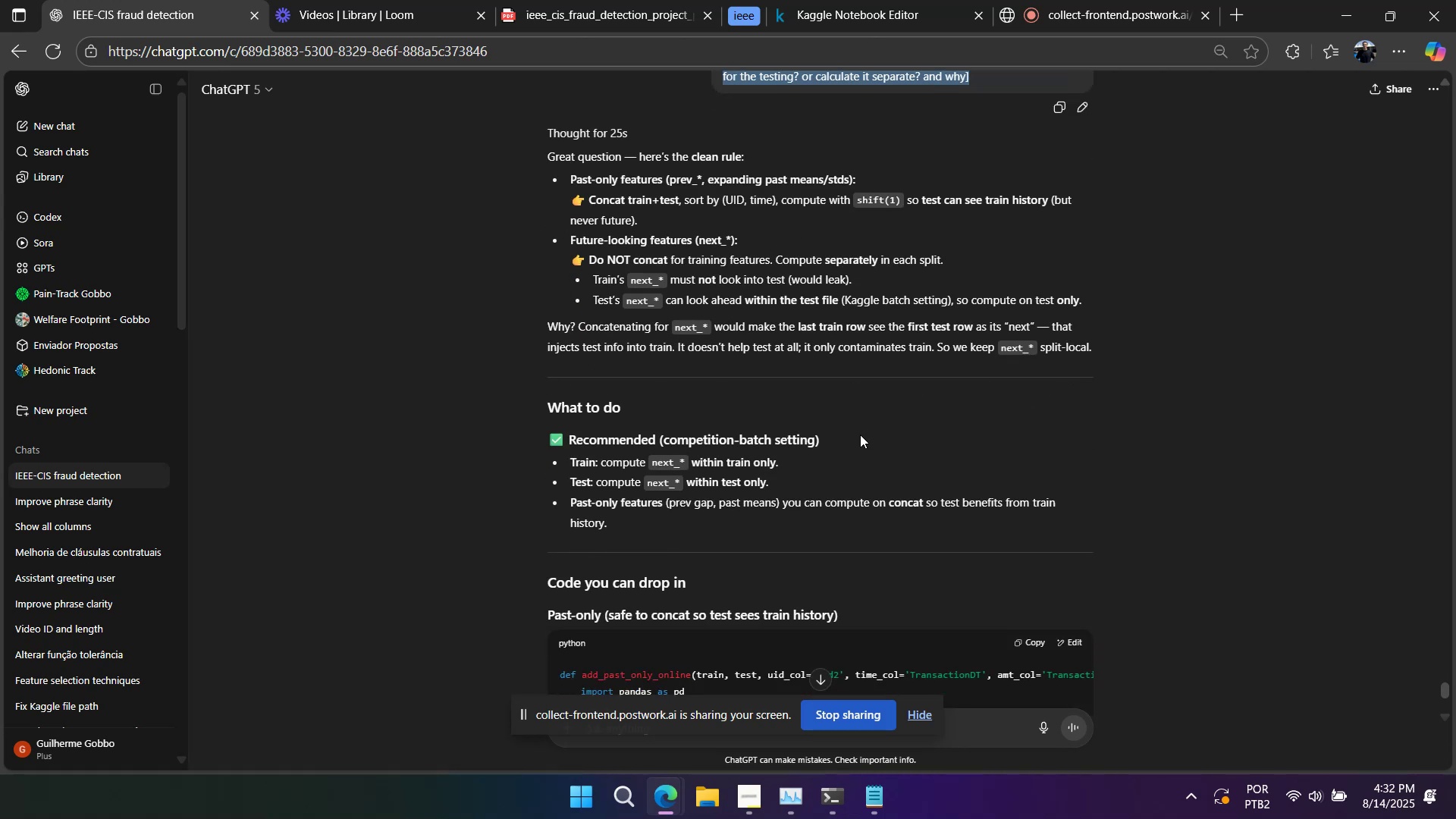 
wait(9.43)
 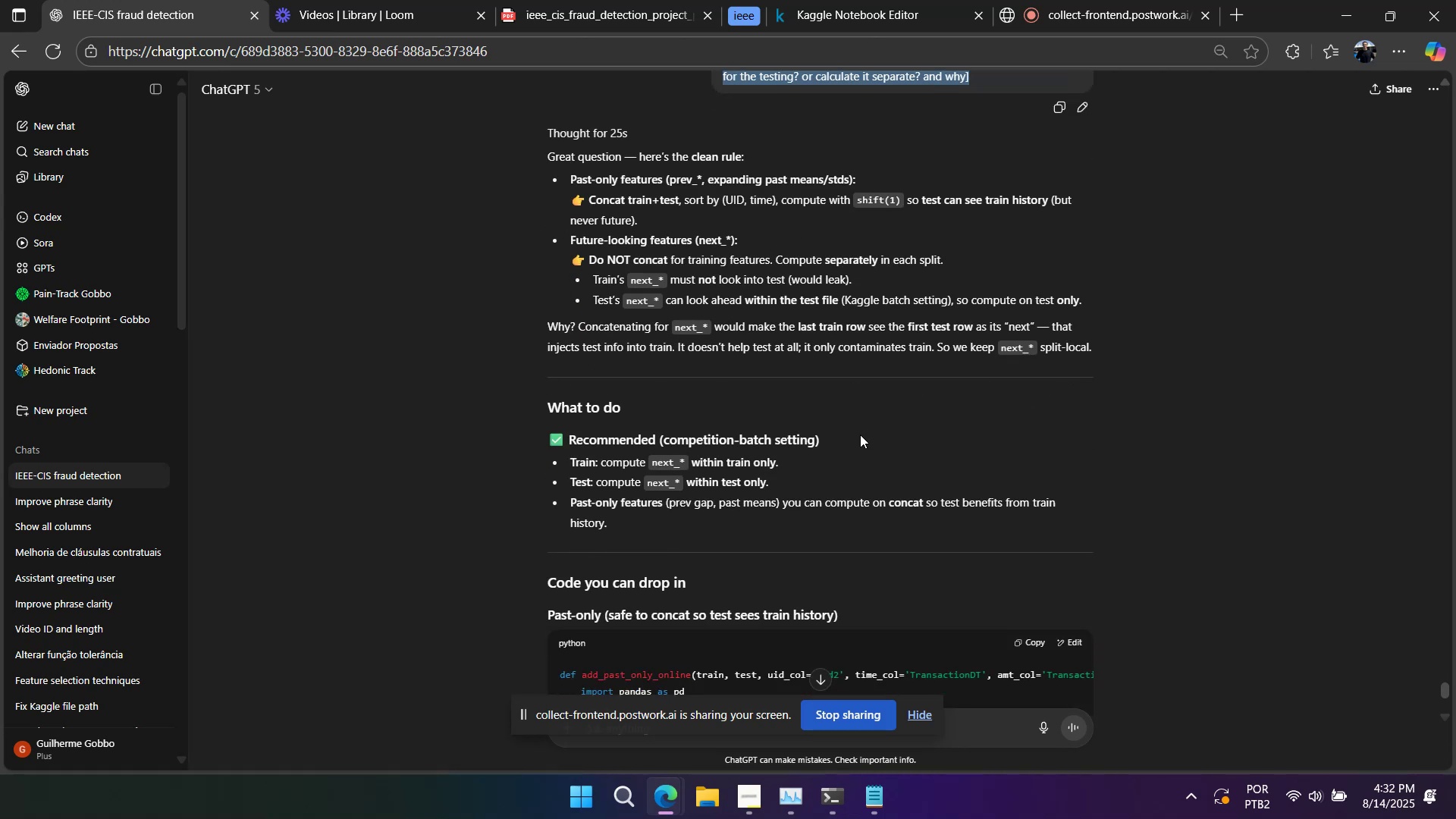 
scroll: coordinate [795, 375], scroll_direction: up, amount: 3.0
 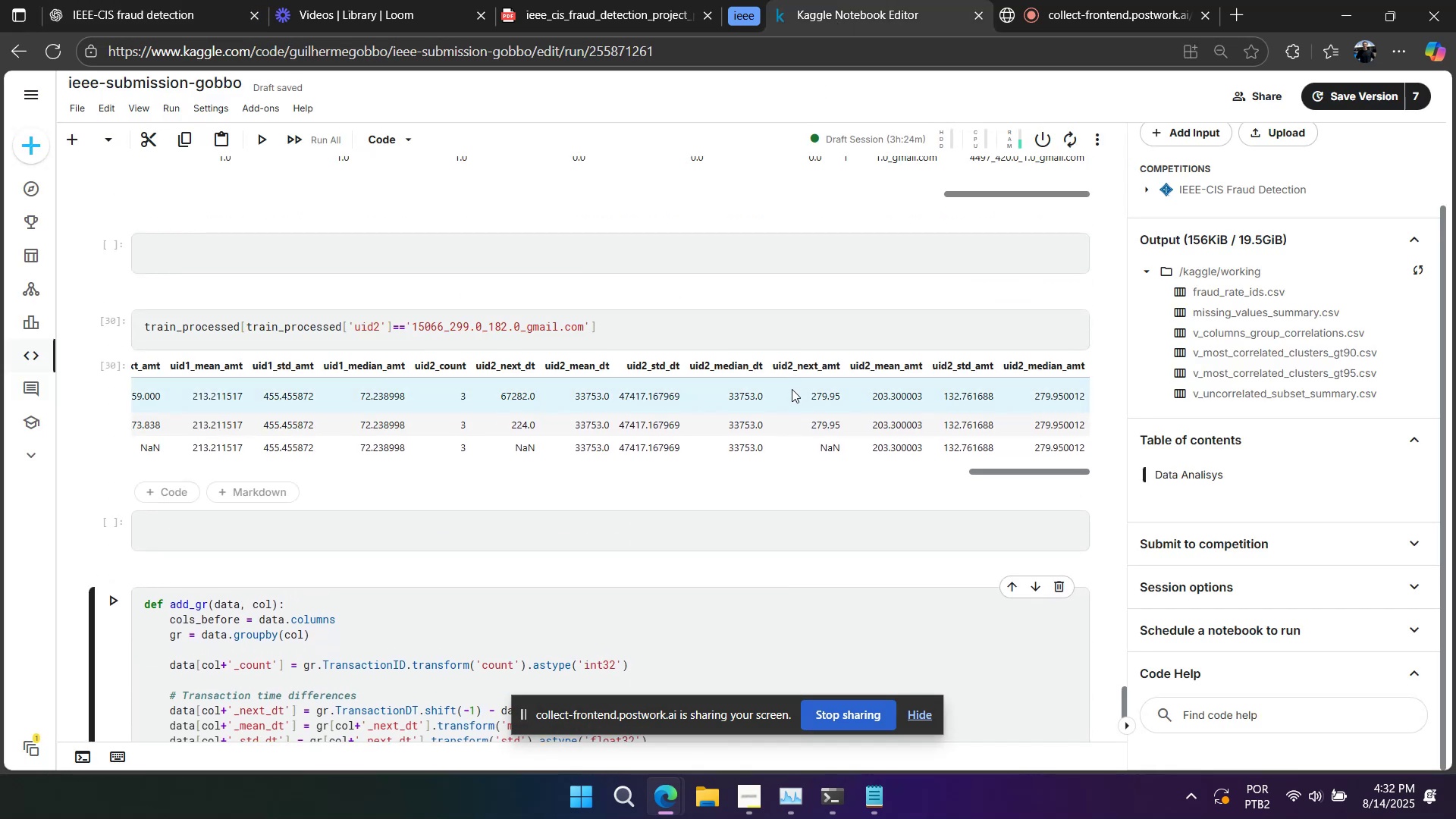 
wait(8.24)
 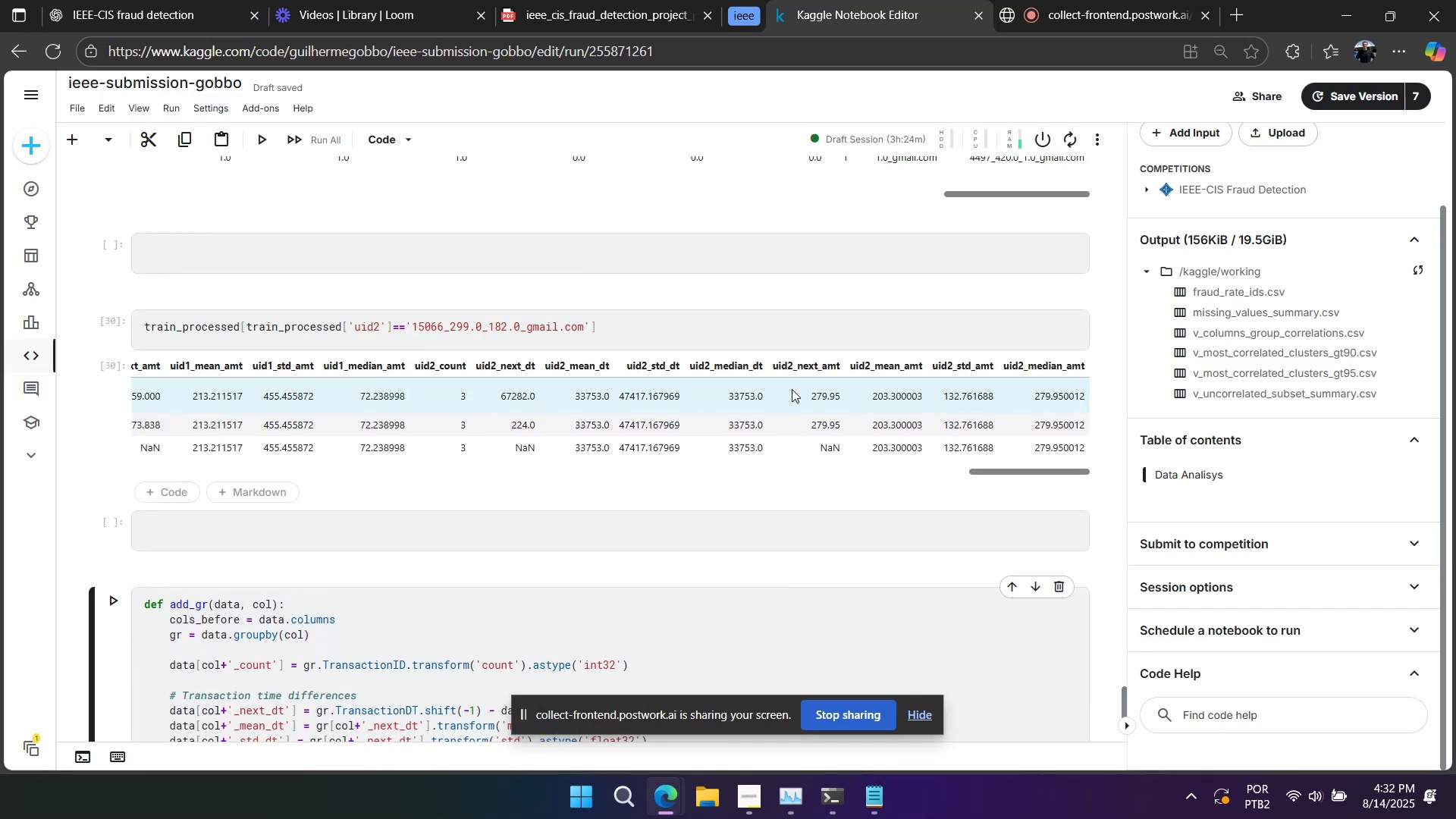 
left_click([223, 18])
 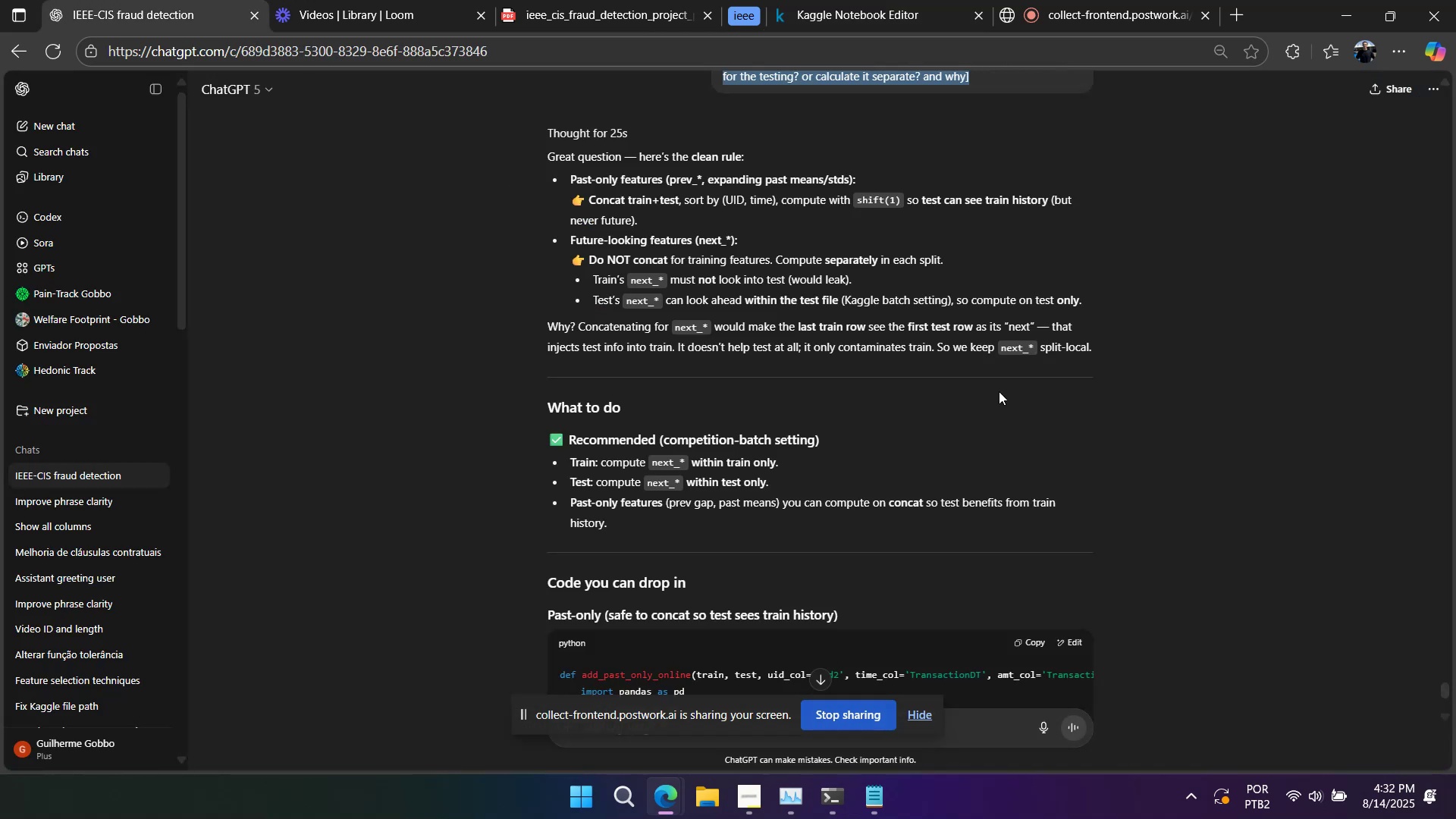 
scroll: coordinate [1015, 426], scroll_direction: down, amount: 5.0
 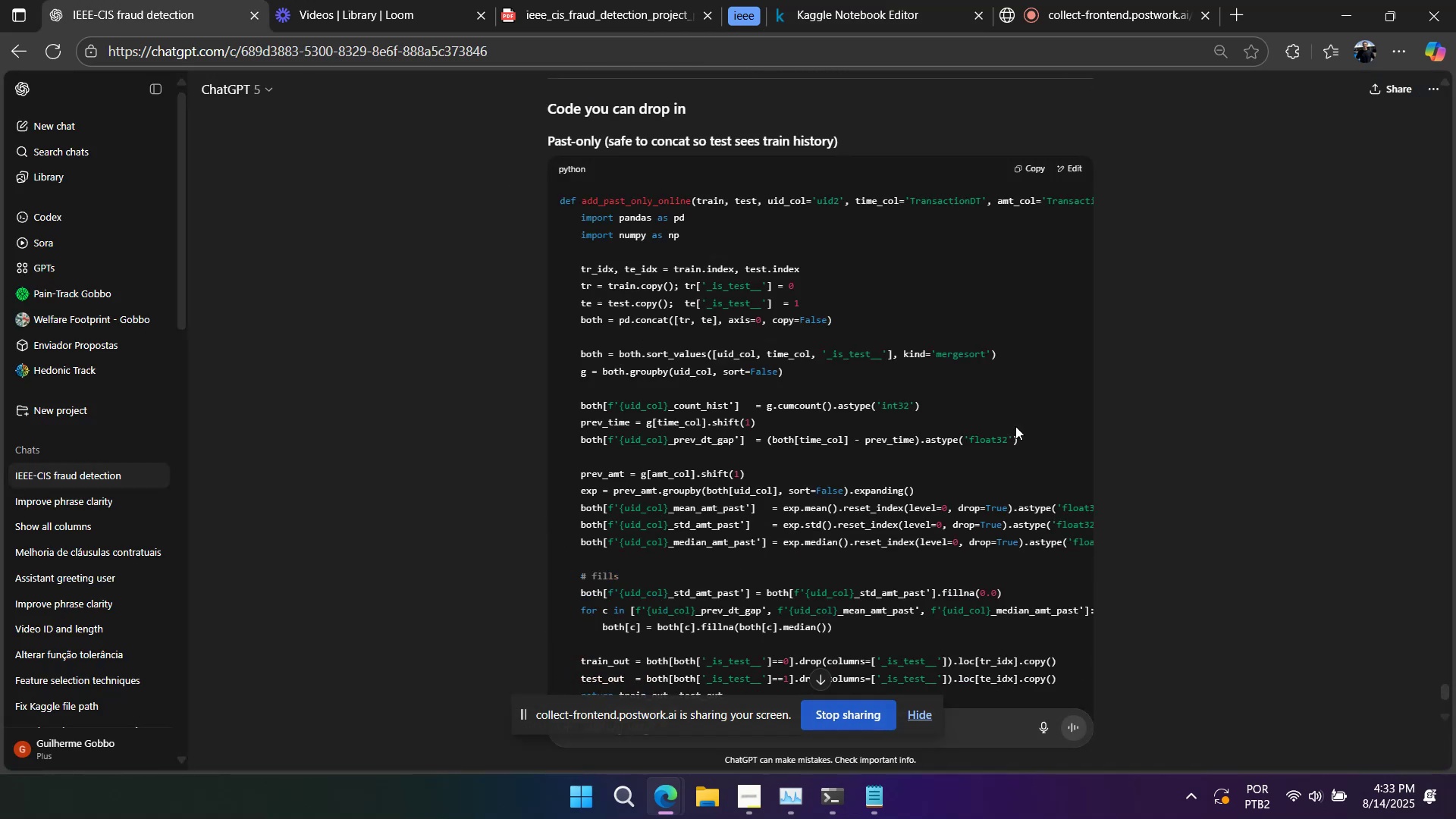 
scroll: coordinate [1015, 426], scroll_direction: up, amount: 4.0
 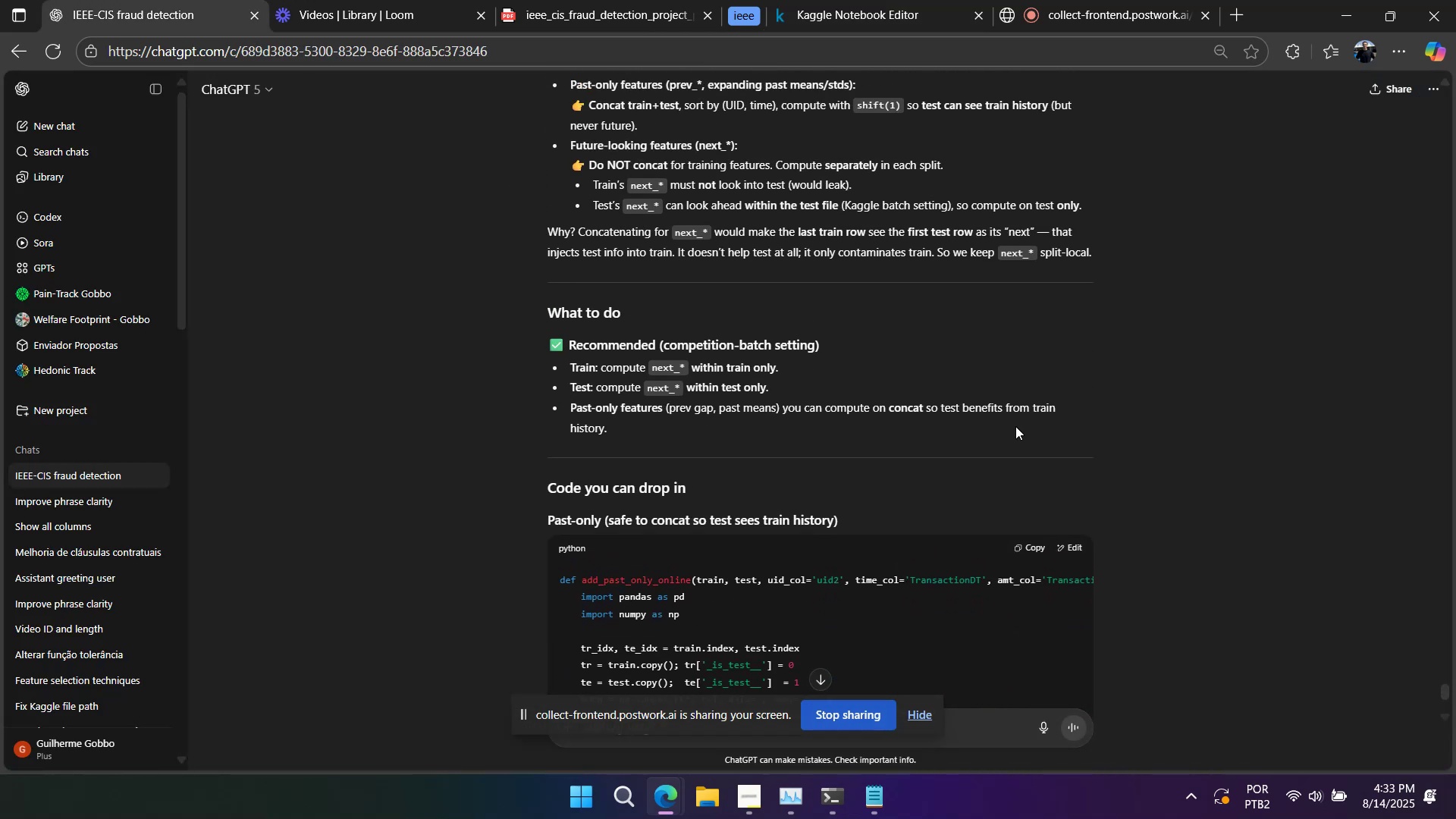 
wait(8.23)
 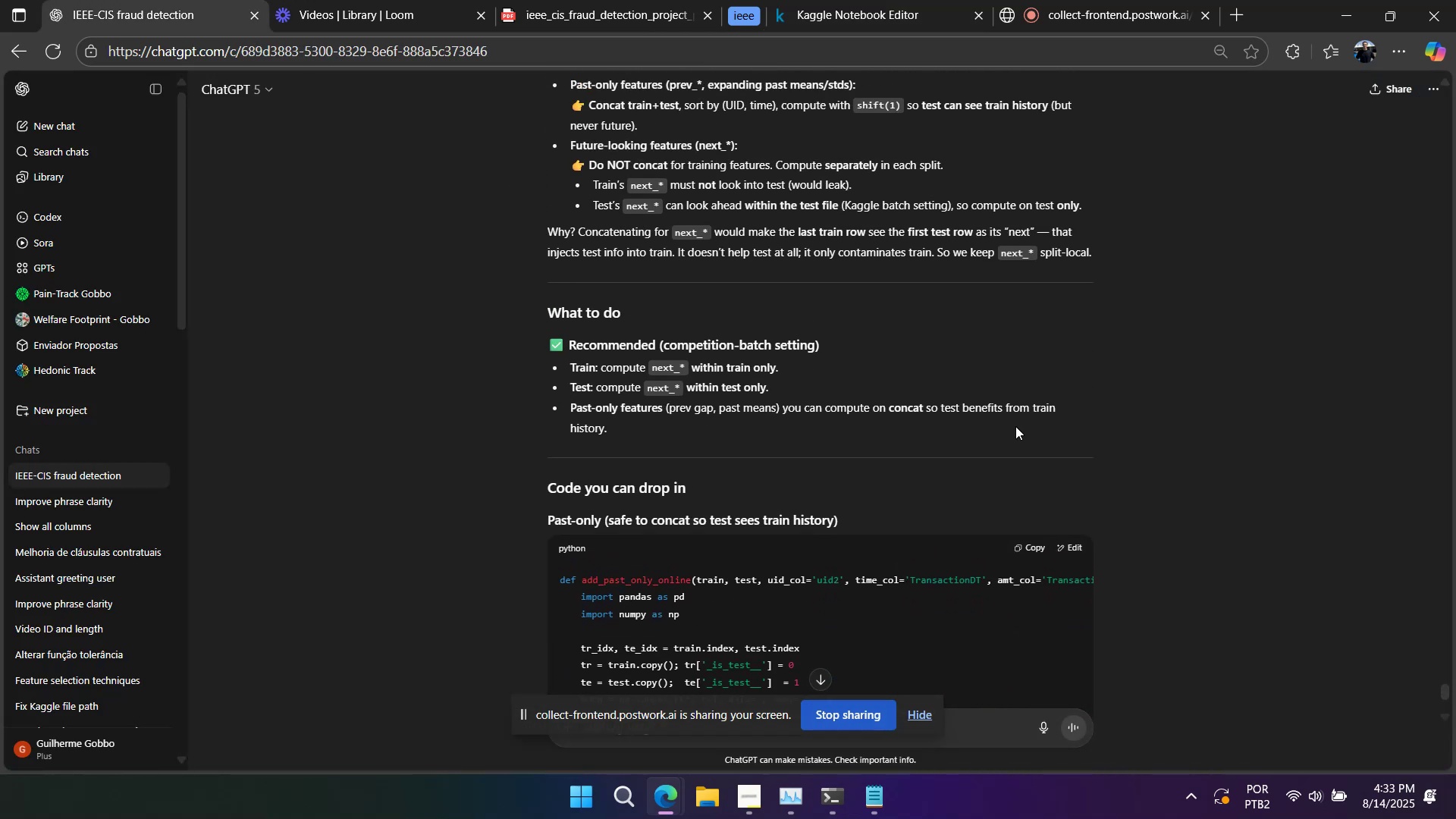 
left_click([1113, 12])
 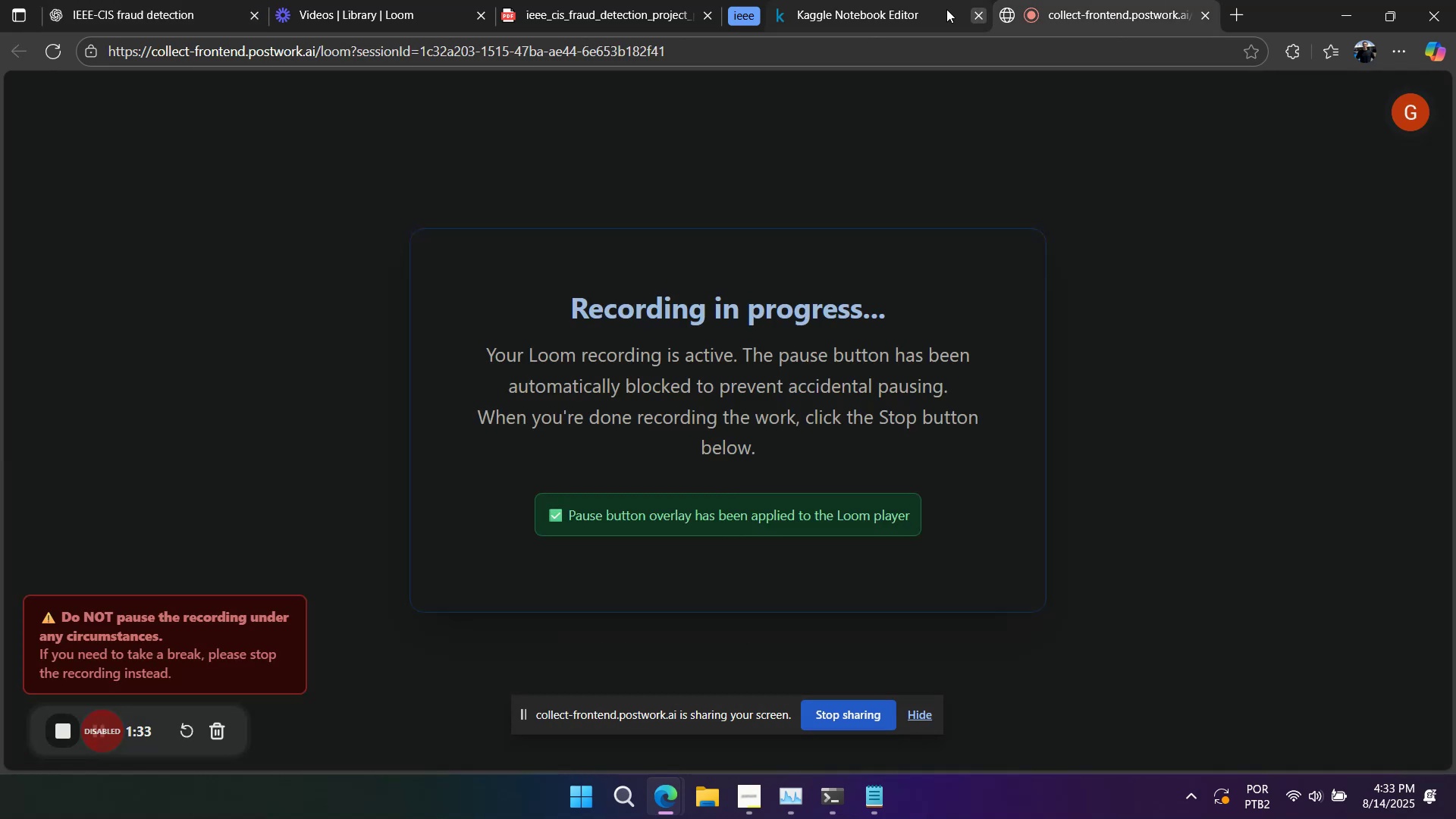 
left_click([897, 8])
 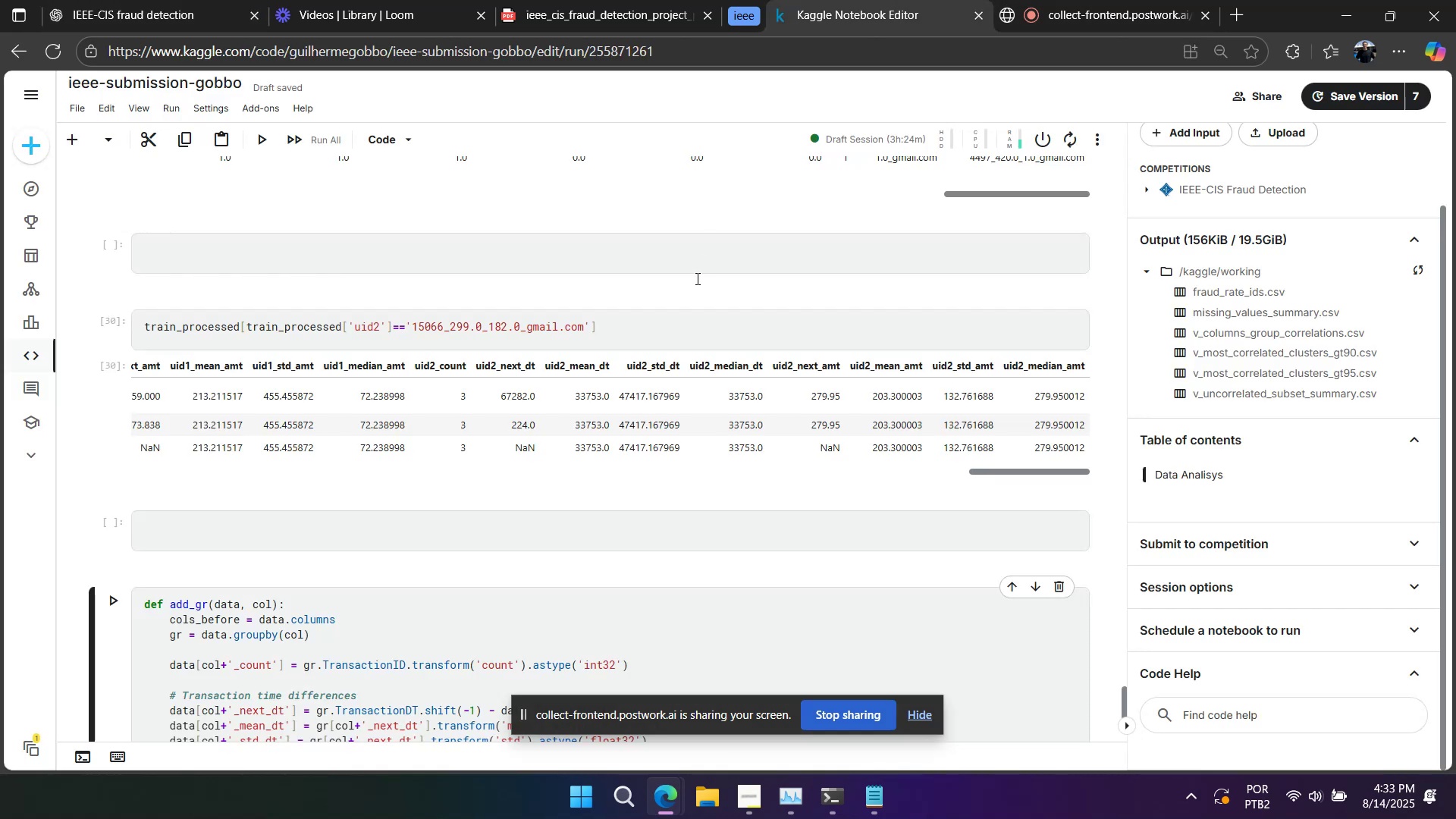 
scroll: coordinate [696, 278], scroll_direction: up, amount: 3.0
 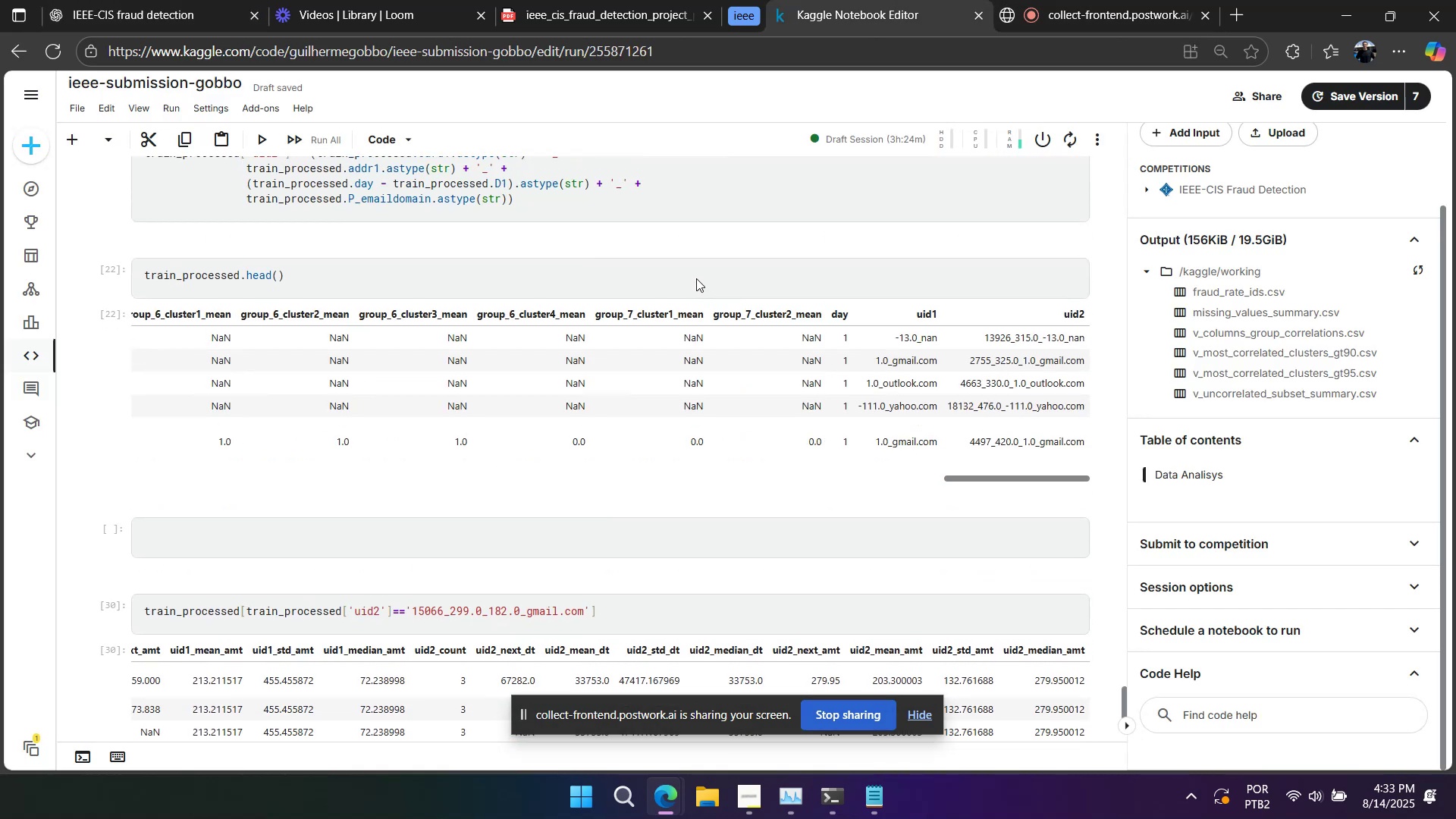 
scroll: coordinate [690, 275], scroll_direction: down, amount: 9.0
 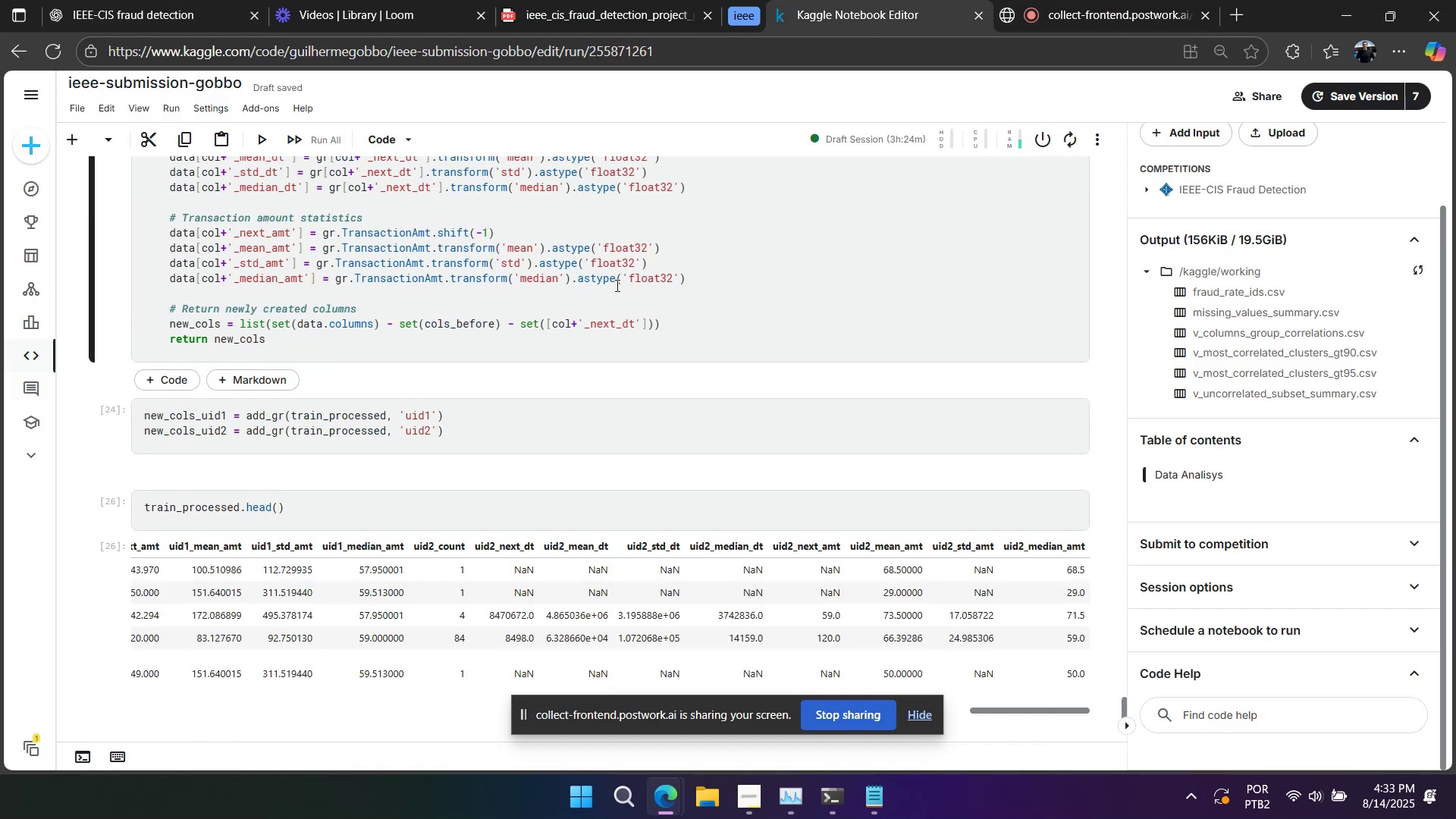 
scroll: coordinate [592, 302], scroll_direction: up, amount: 2.0
 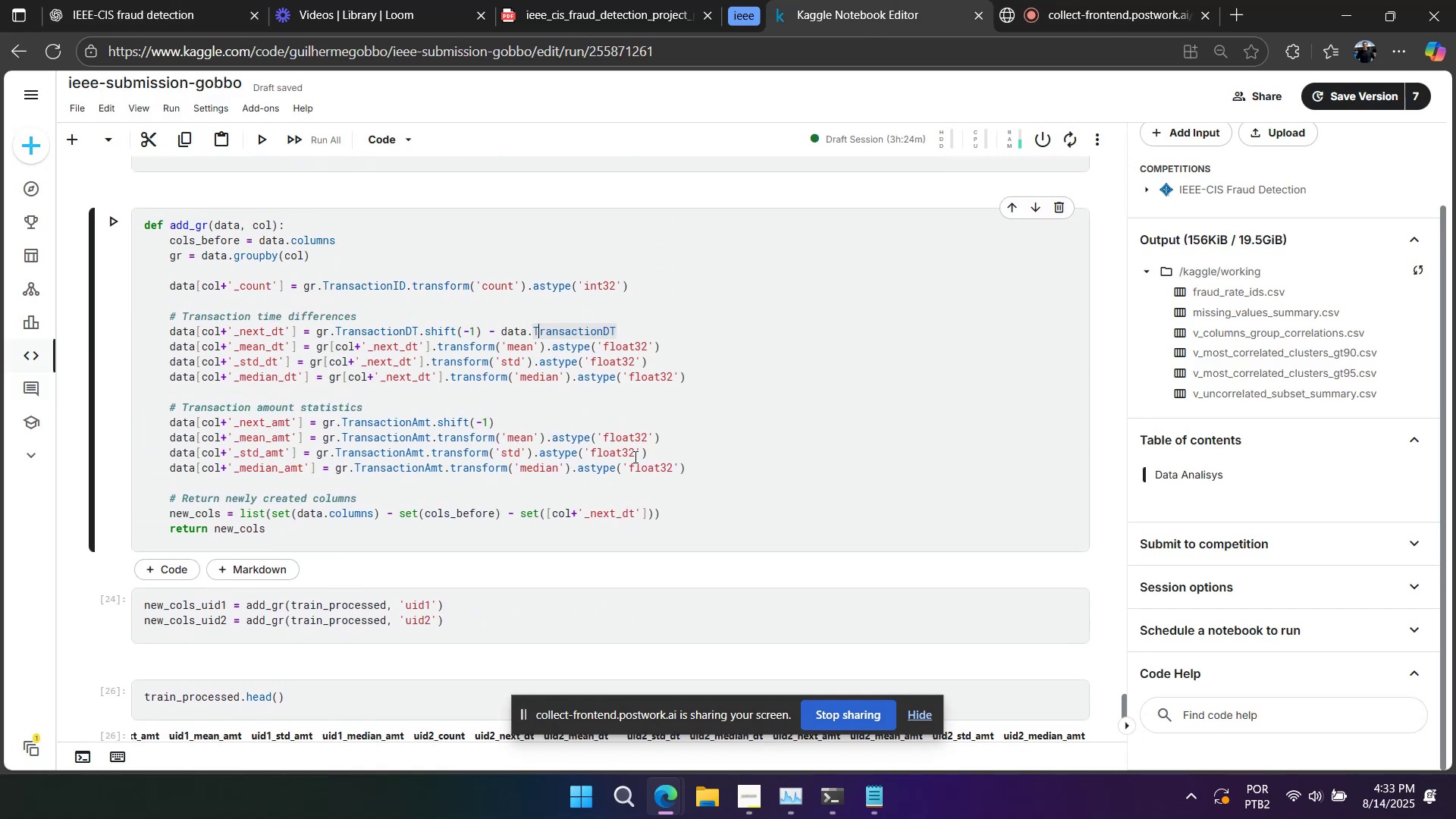 
left_click_drag(start_coordinate=[709, 472], to_coordinate=[68, 324])
 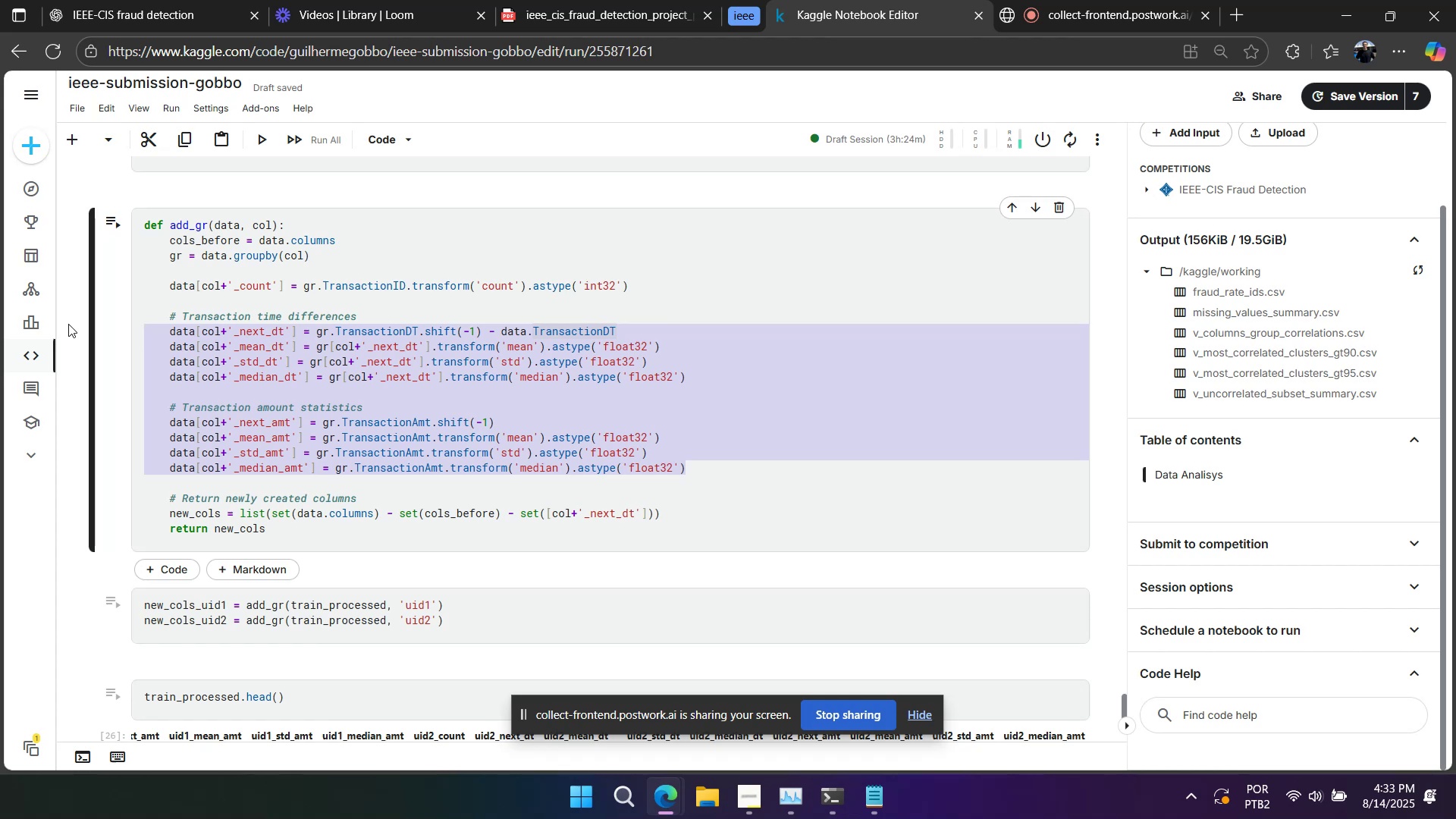 
key(Control+C)
 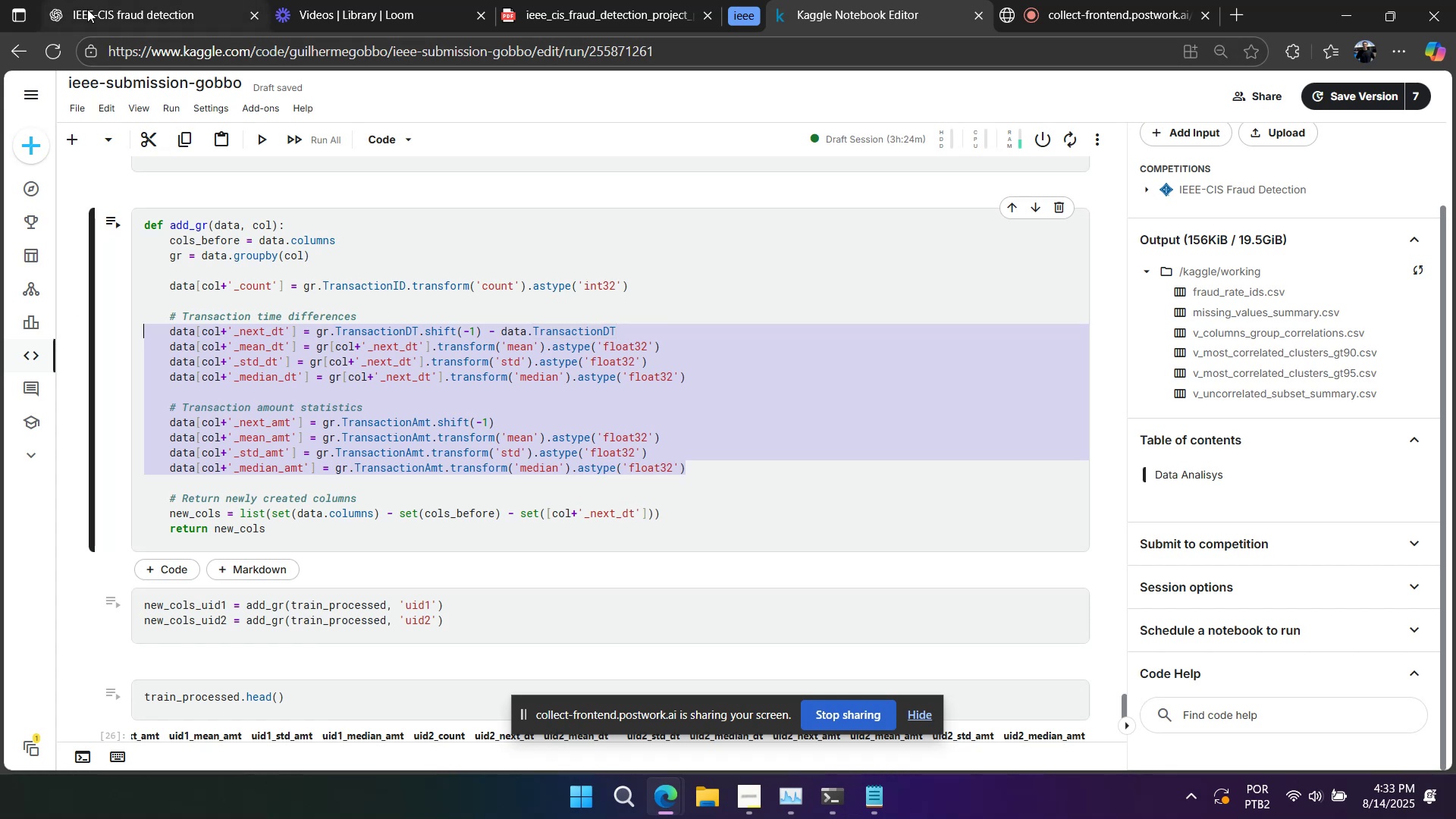 
left_click([89, 8])
 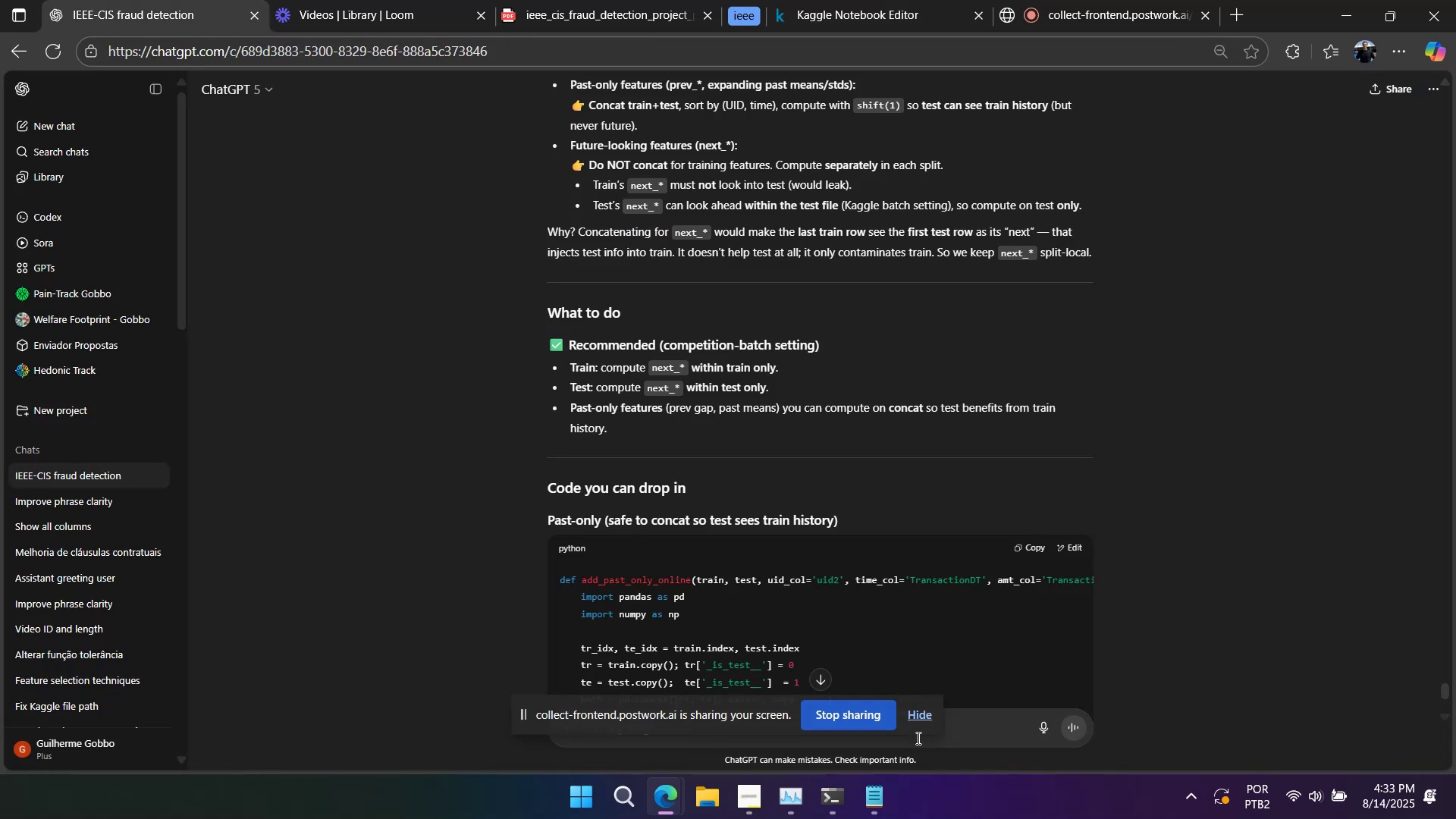 
double_click([917, 723])
 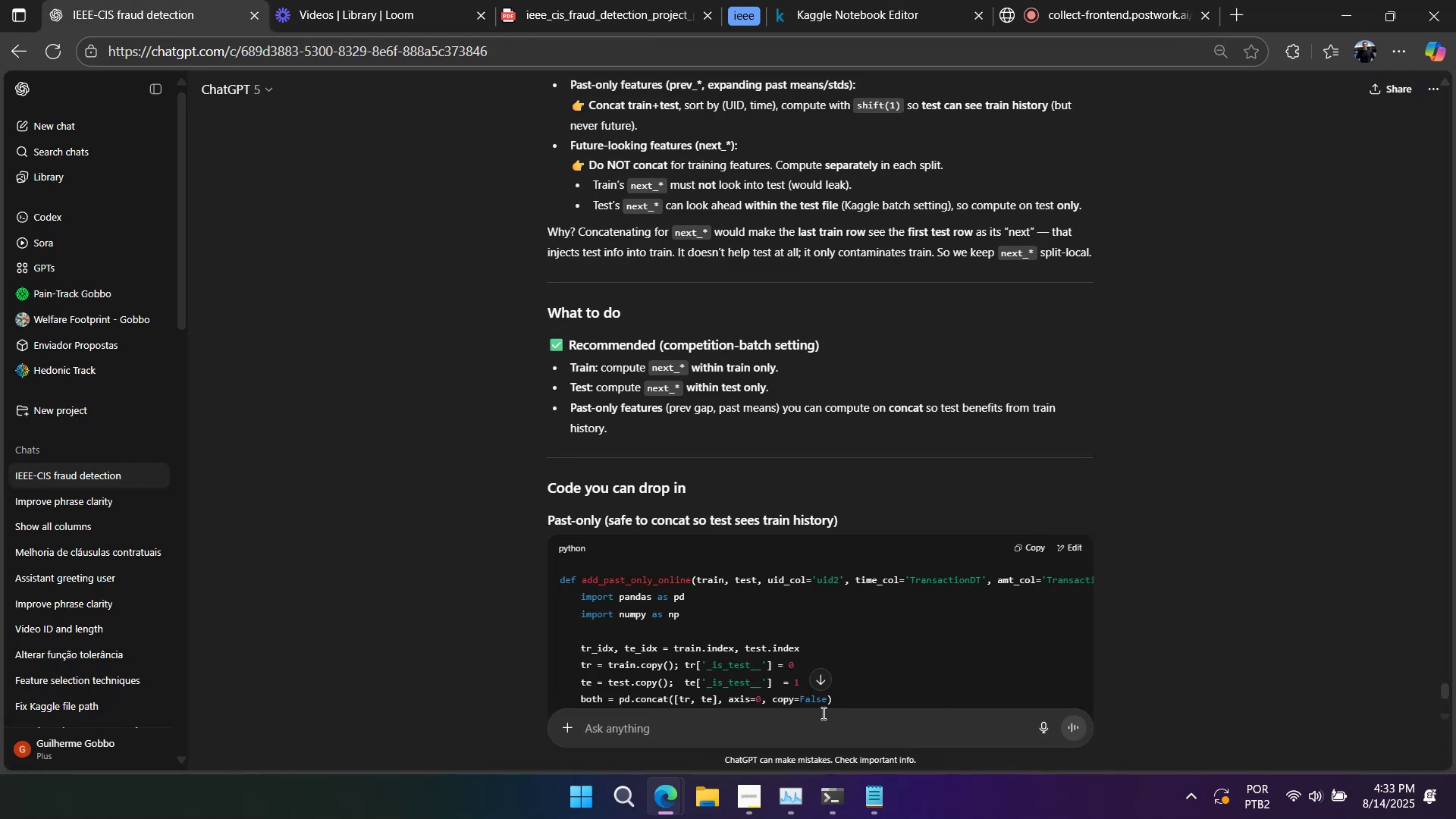 
type(not just testig, bu)
key(Backspace)
 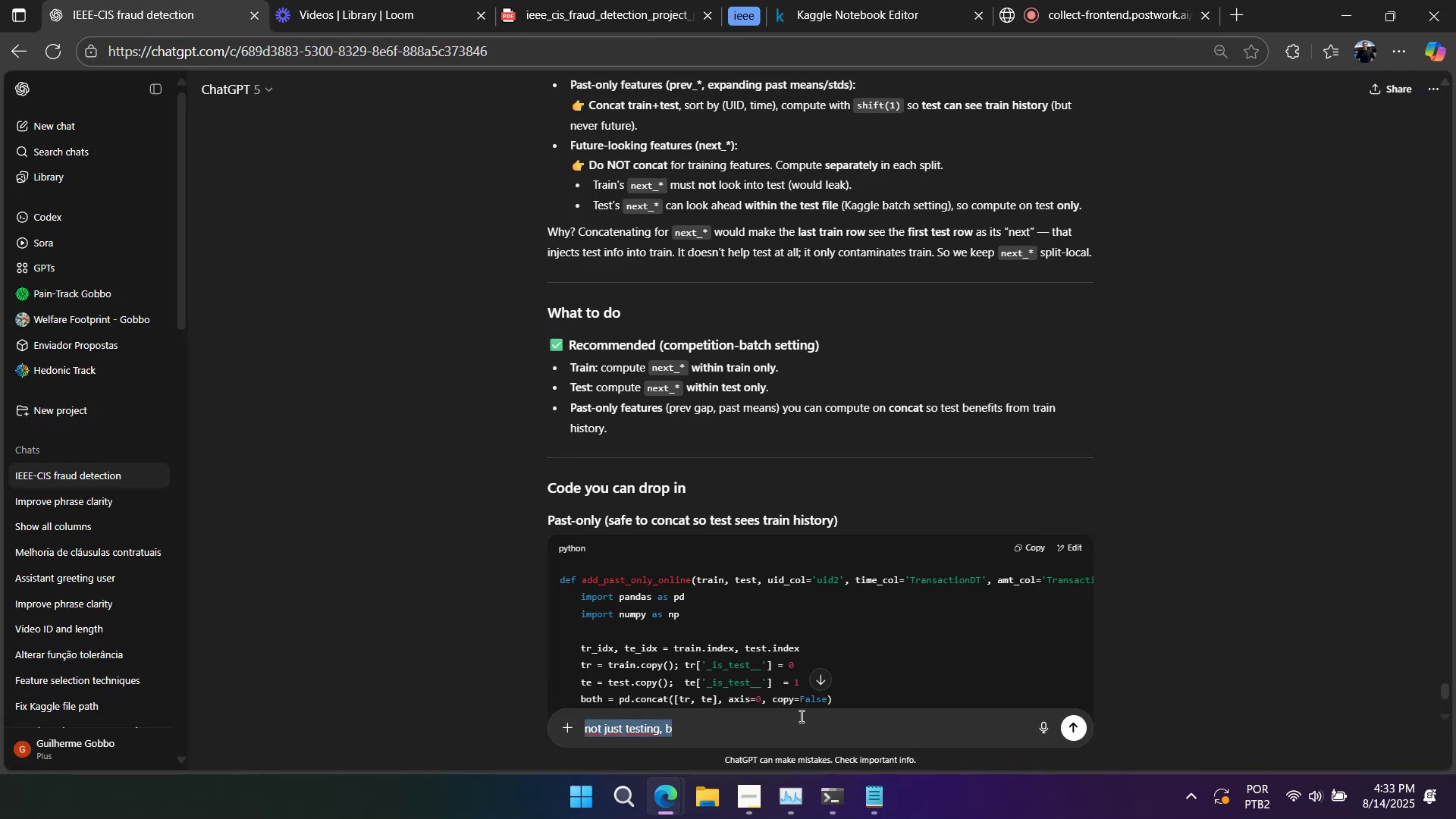 
hold_key(key=N, duration=2.03)
 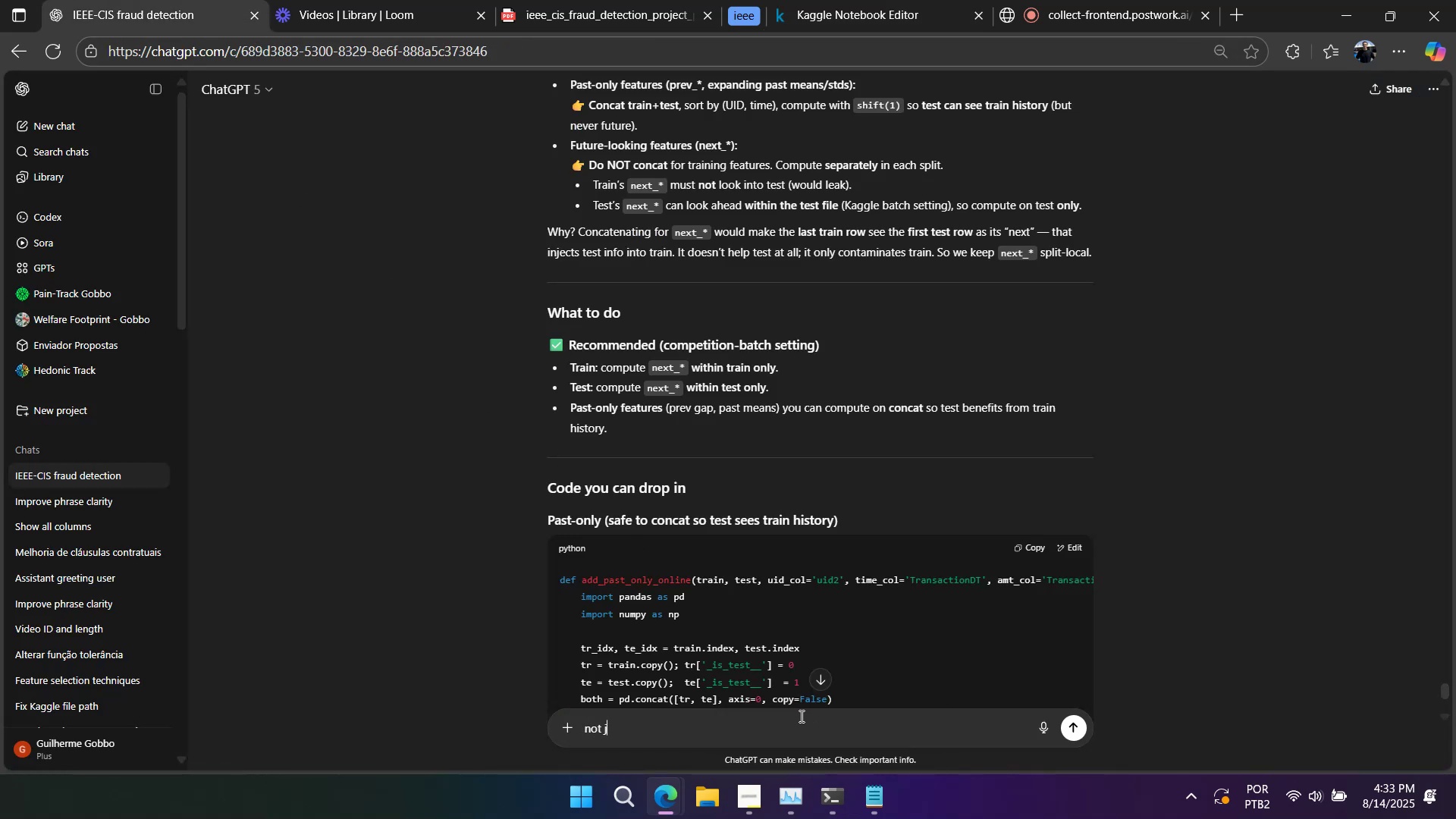 
key(Control+ControlLeft)
 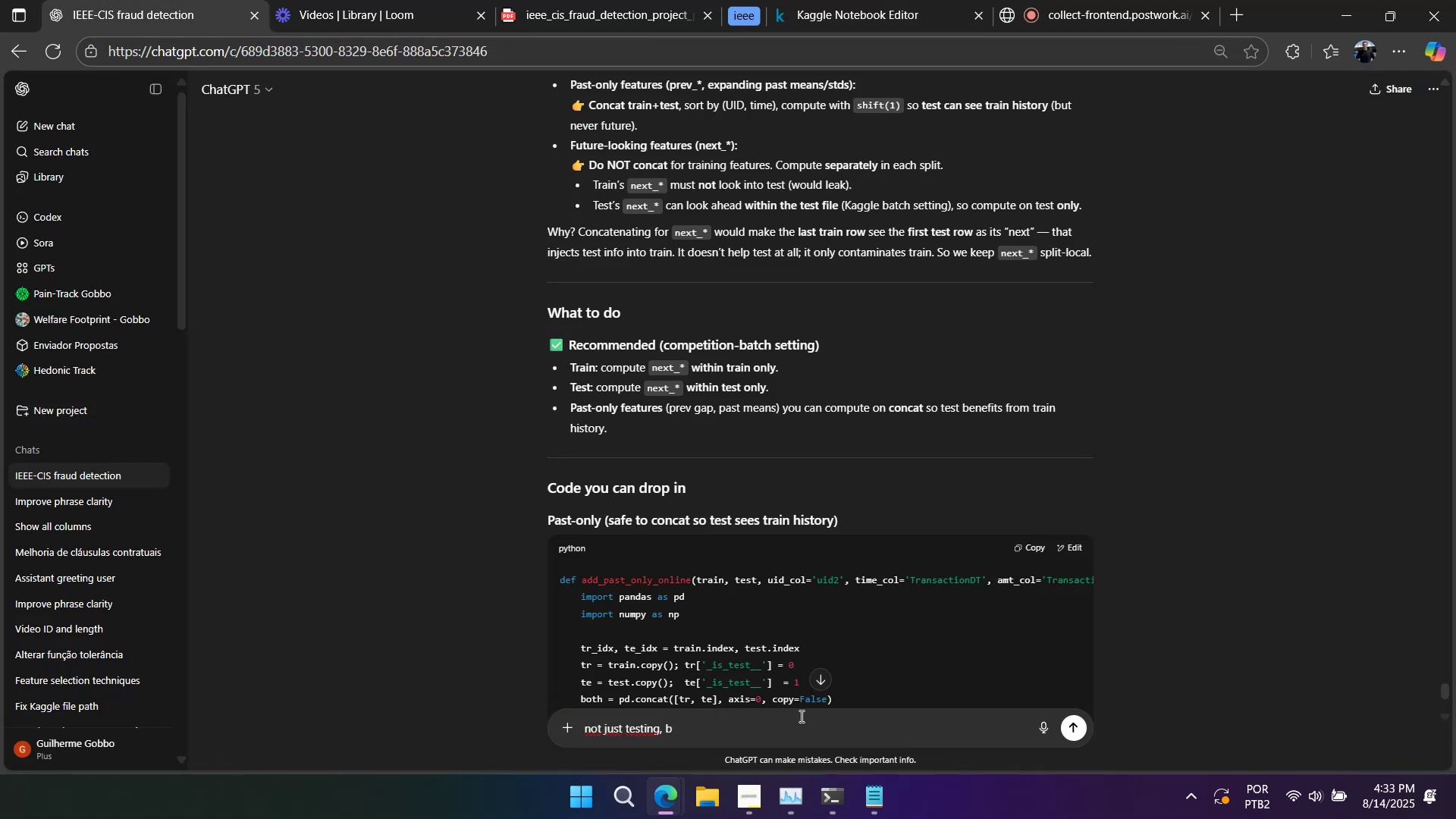 
key(Control+A)
 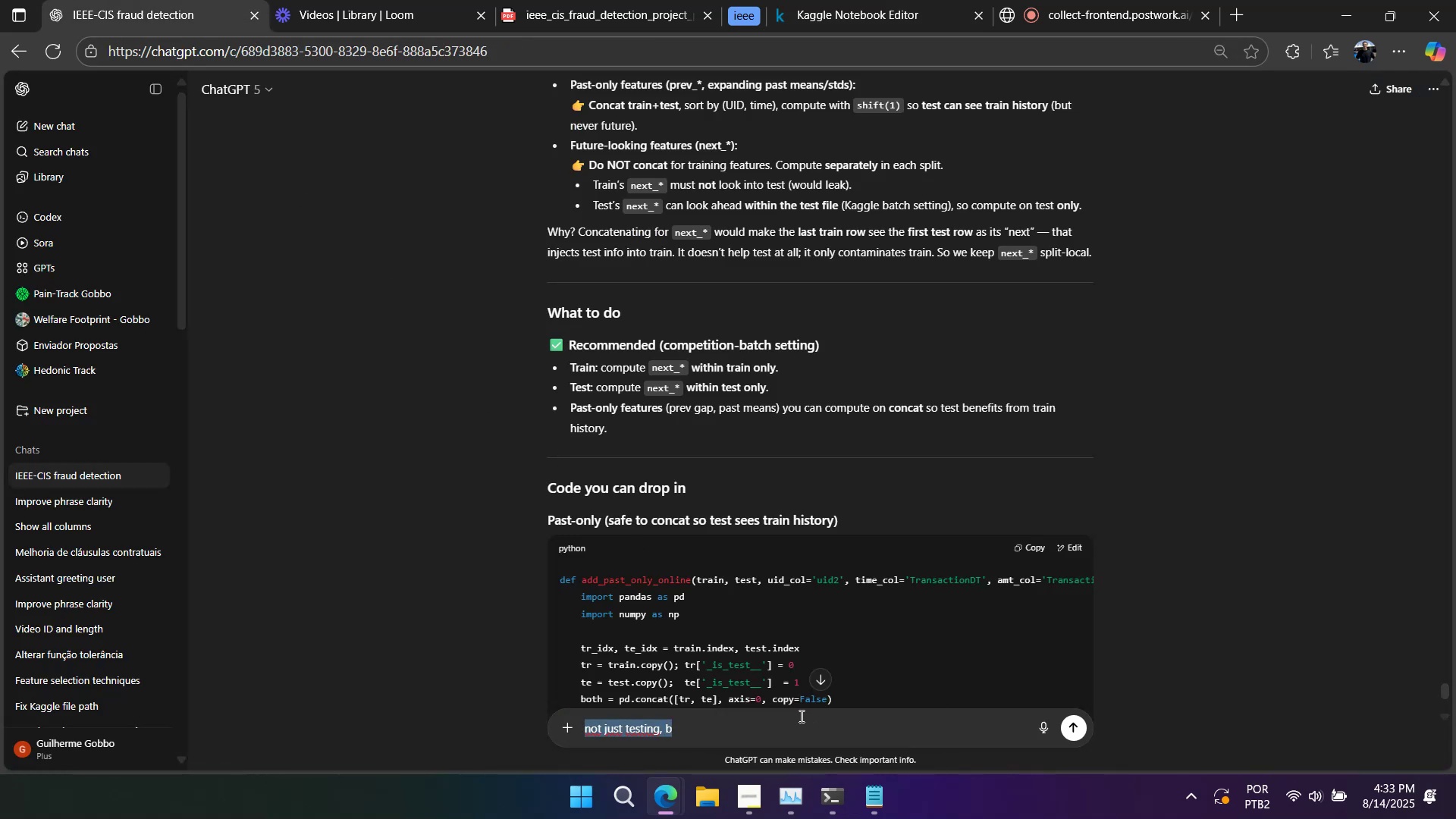 
type(ot just next but for al features?)
 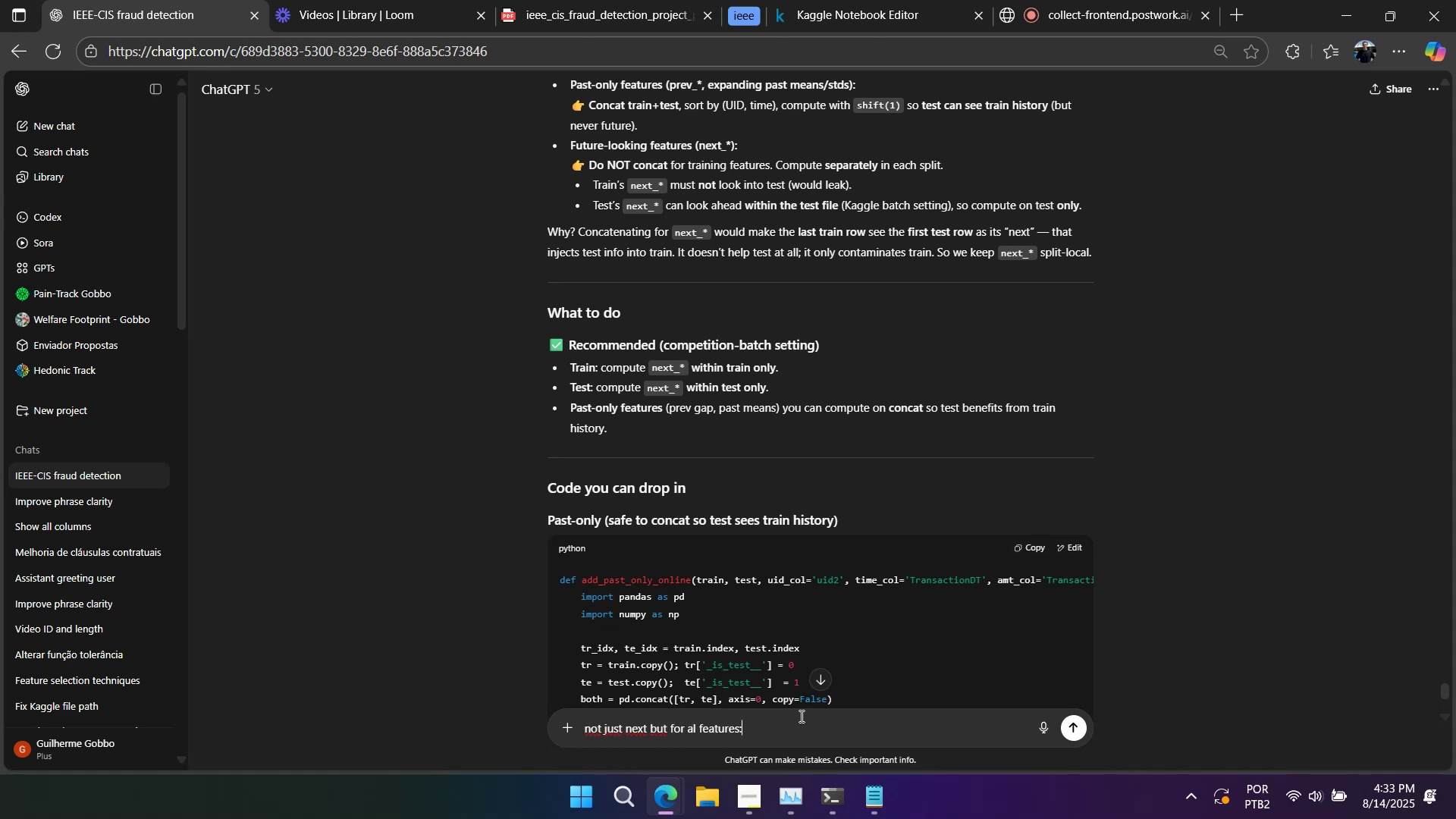 
key(Shift+Enter)
 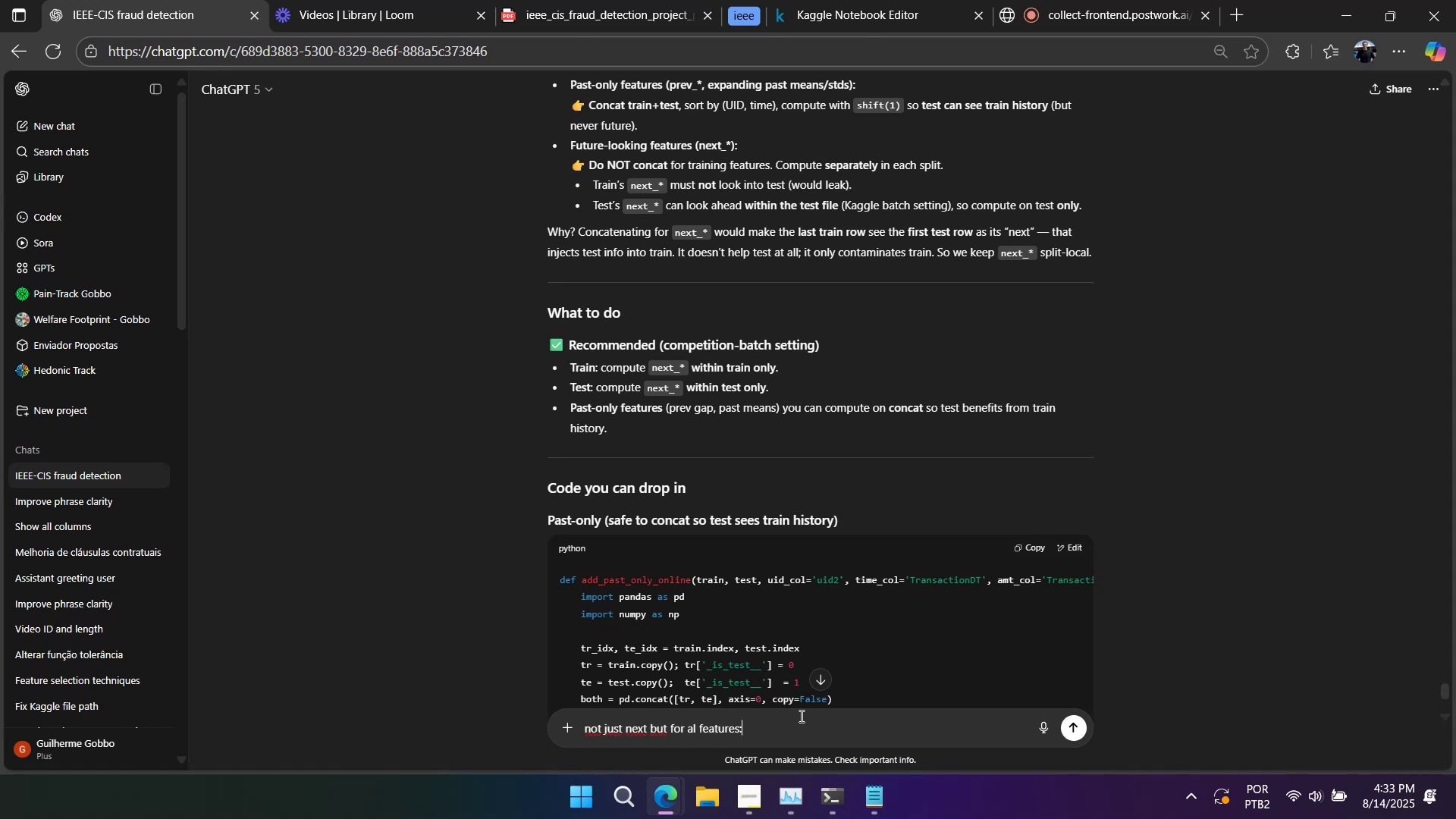 
key(Shift+Enter)
 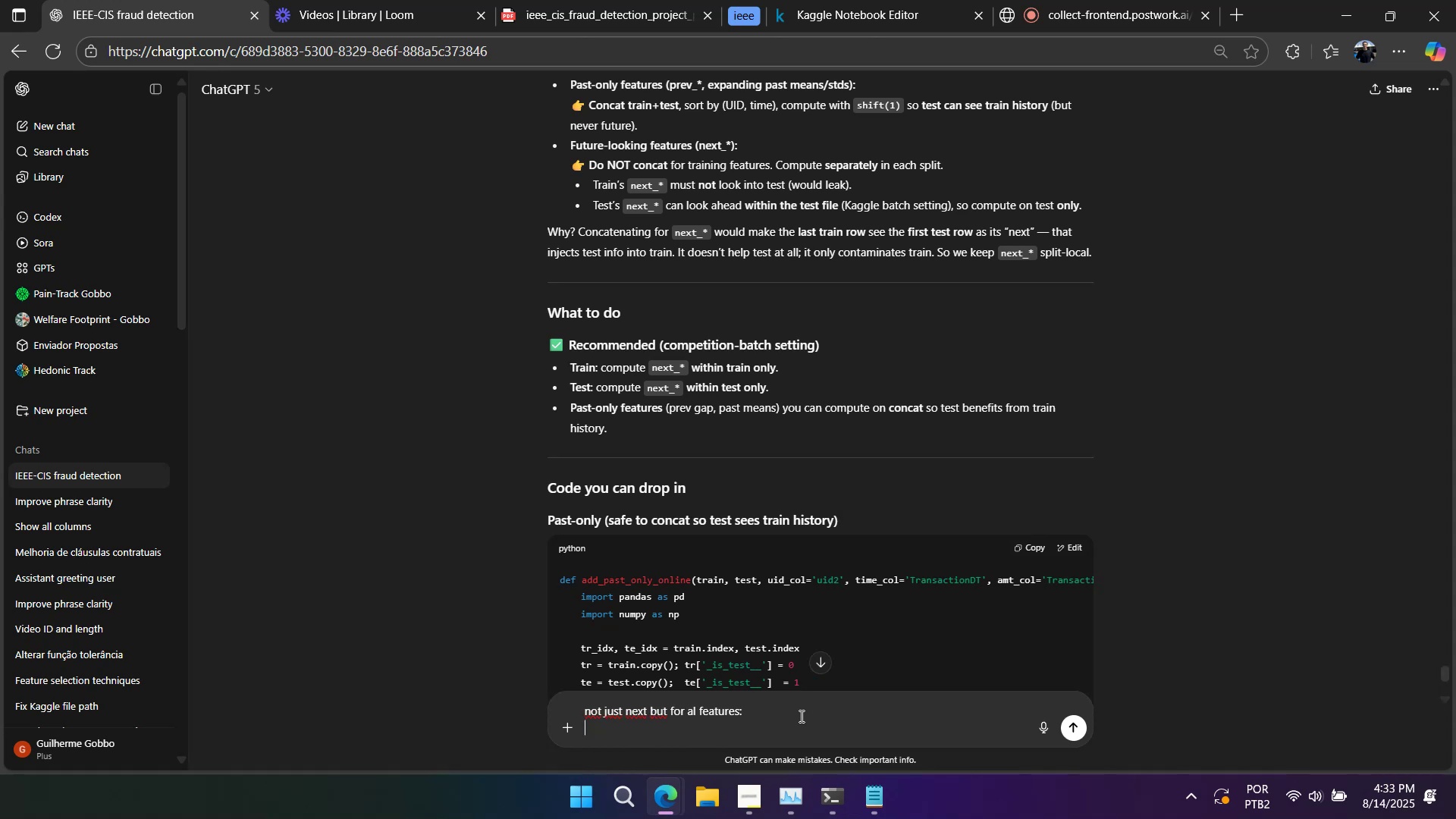 
key(Control+V)
 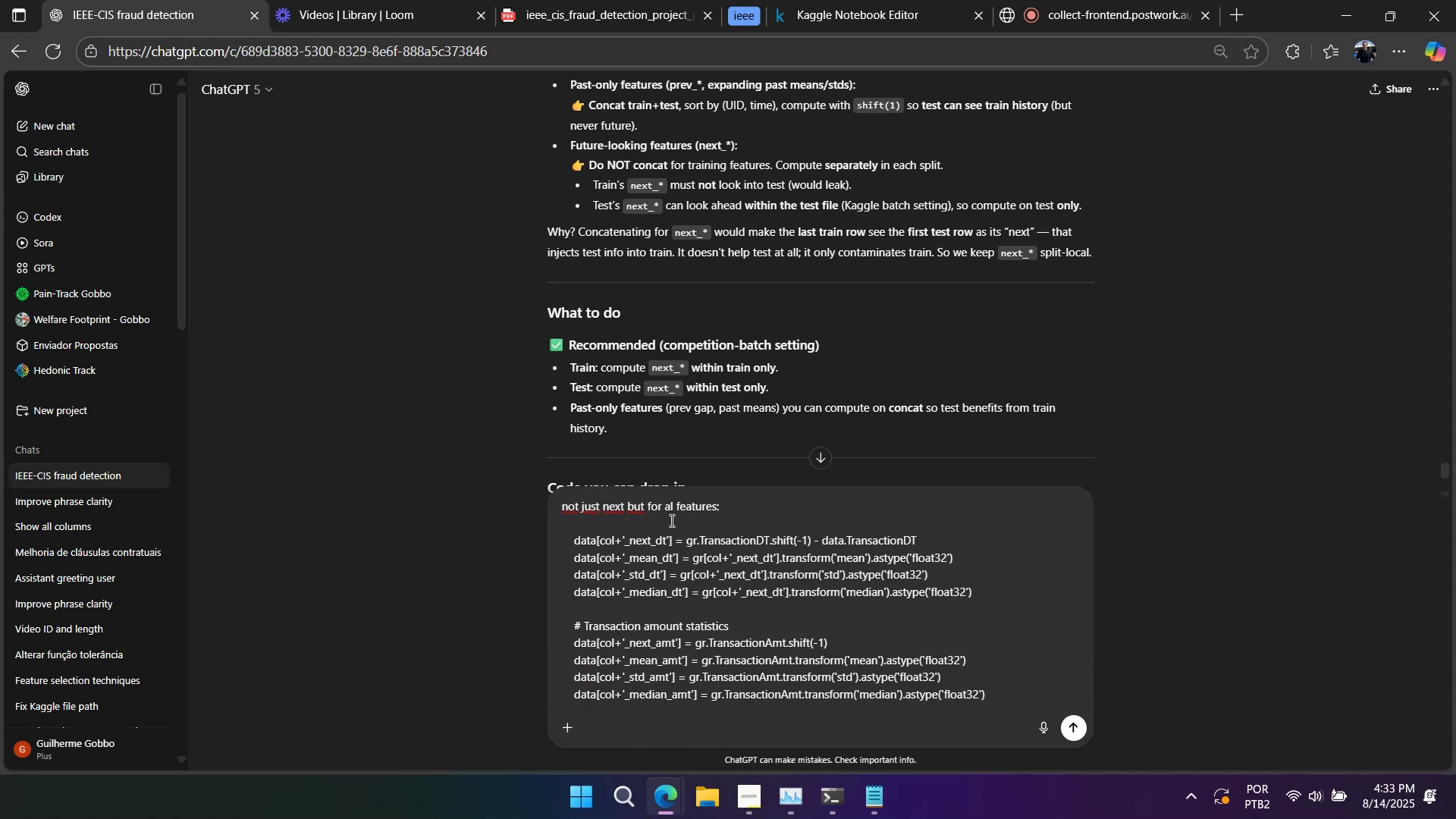 
left_click([673, 499])
 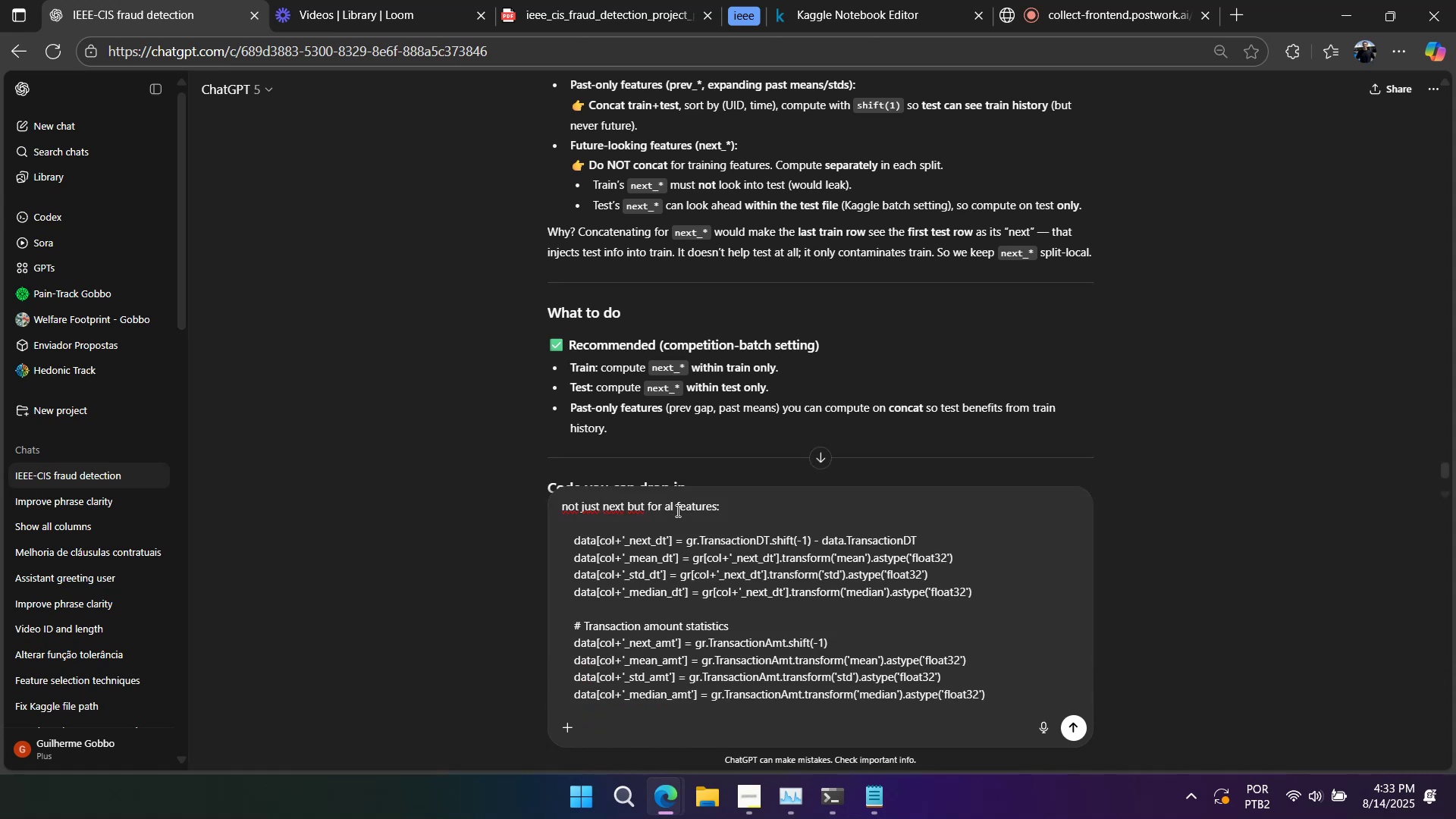 
key(L)
 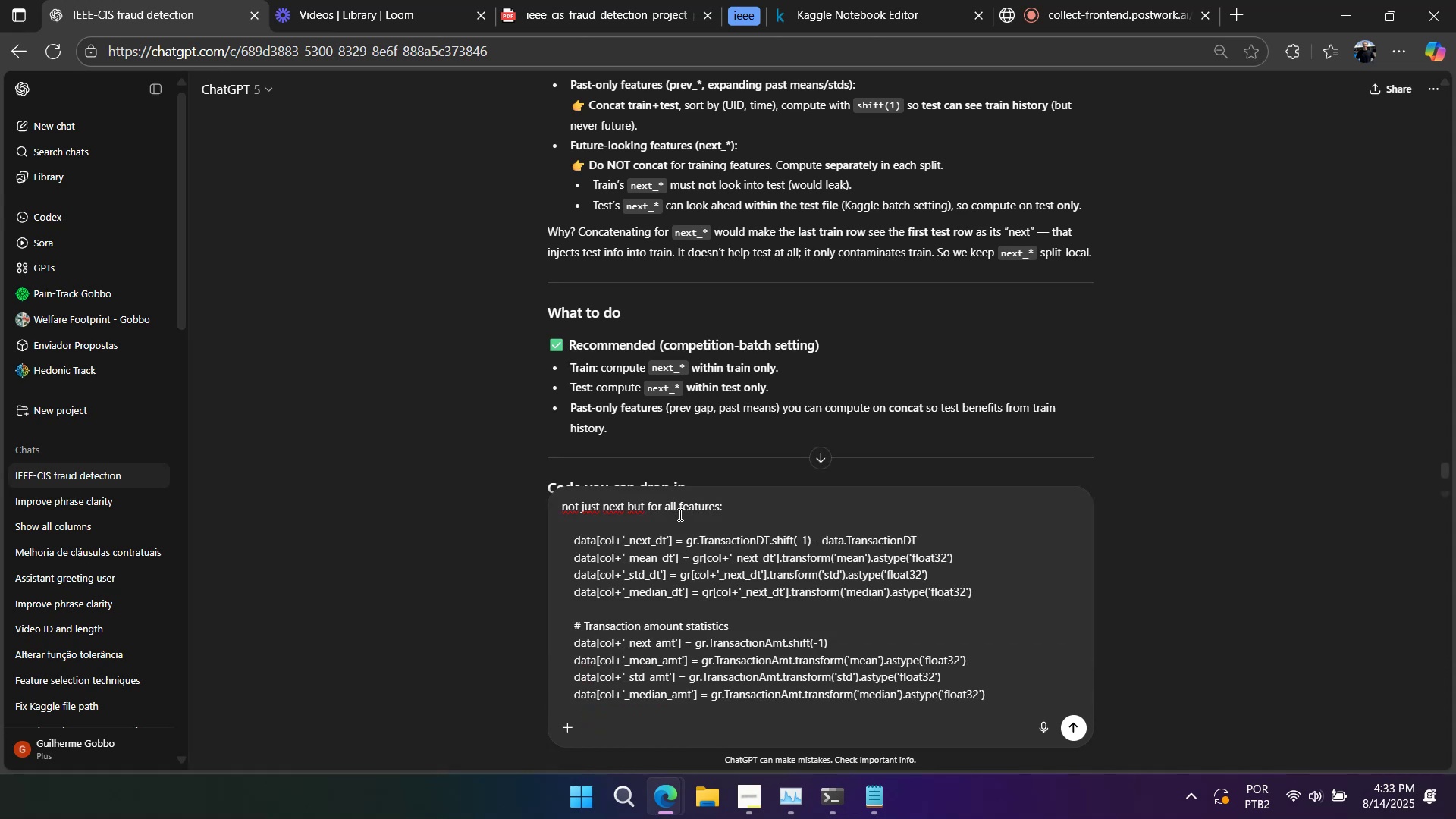 
key(Enter)
 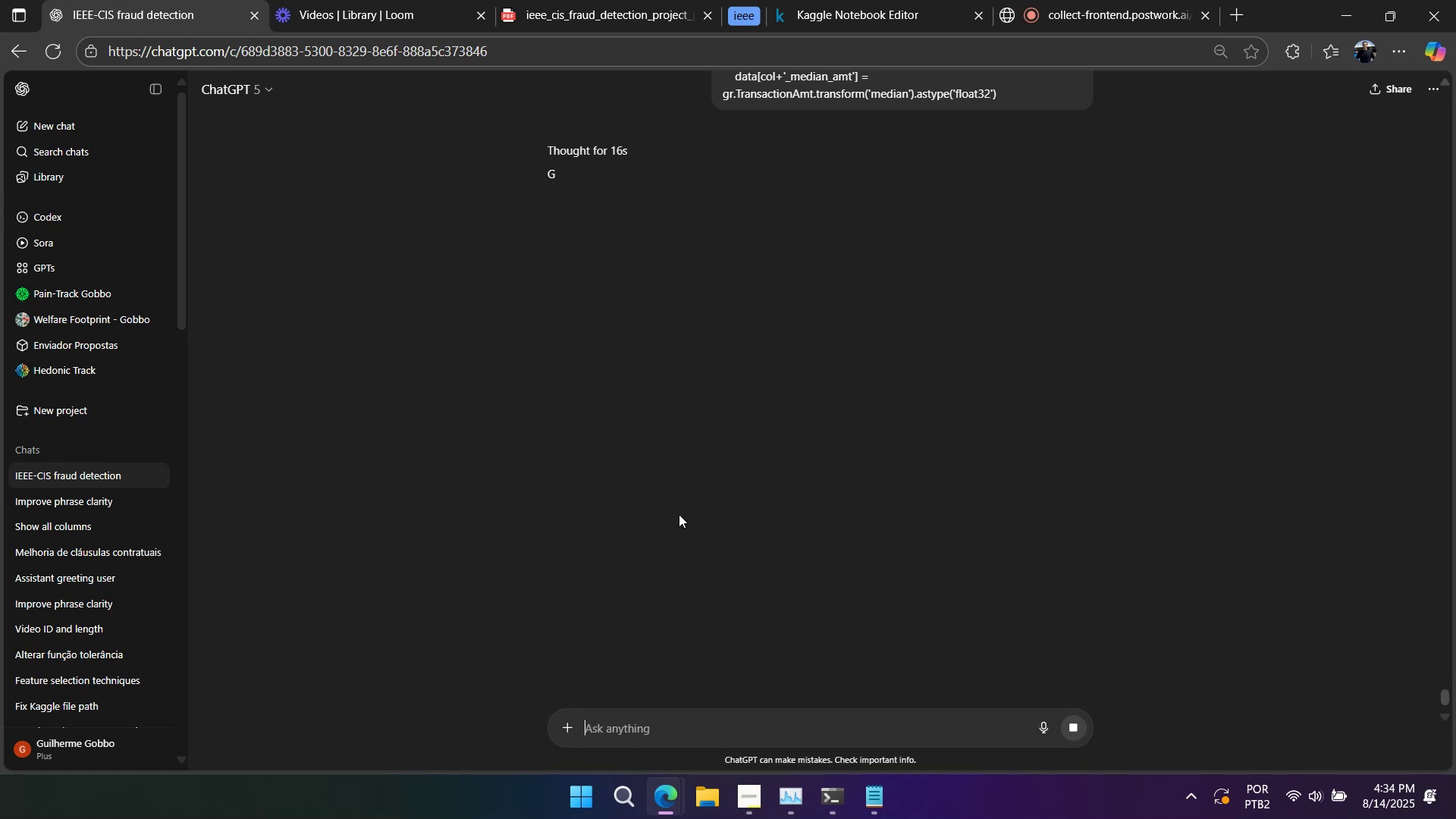 
wait(37.24)
 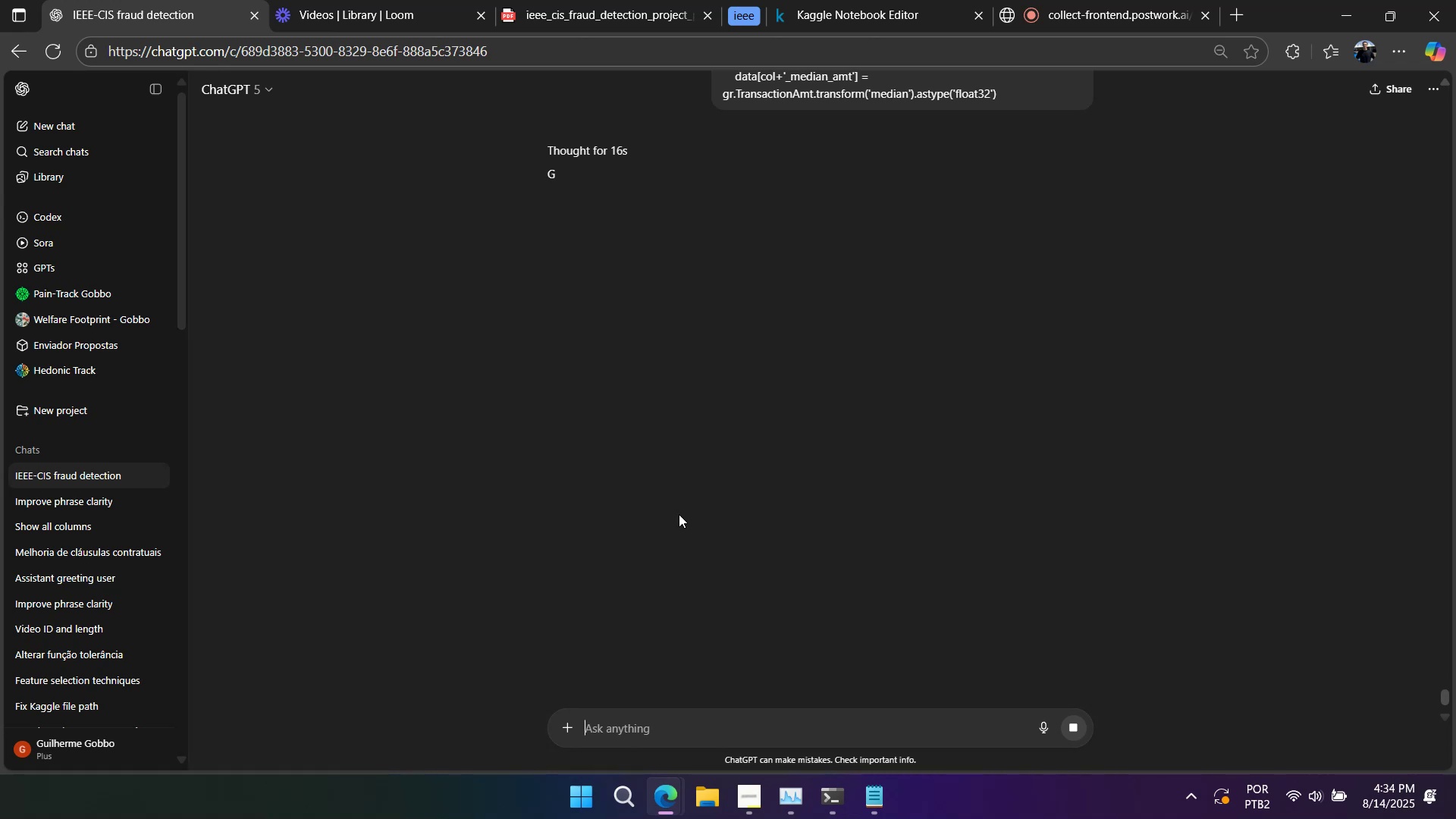 
scroll: coordinate [679, 514], scroll_direction: up, amount: 1.0
 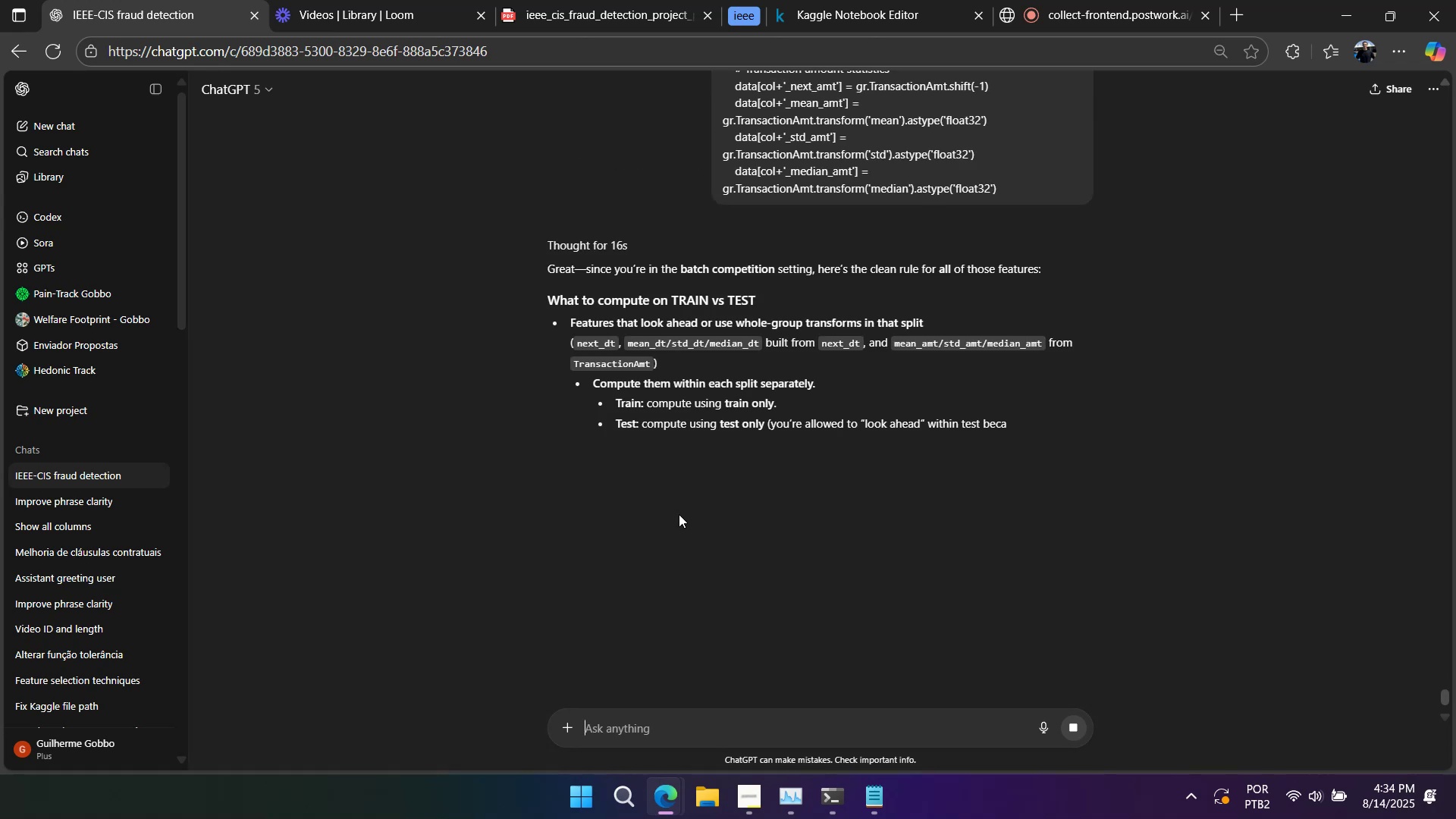 
wait(14.92)
 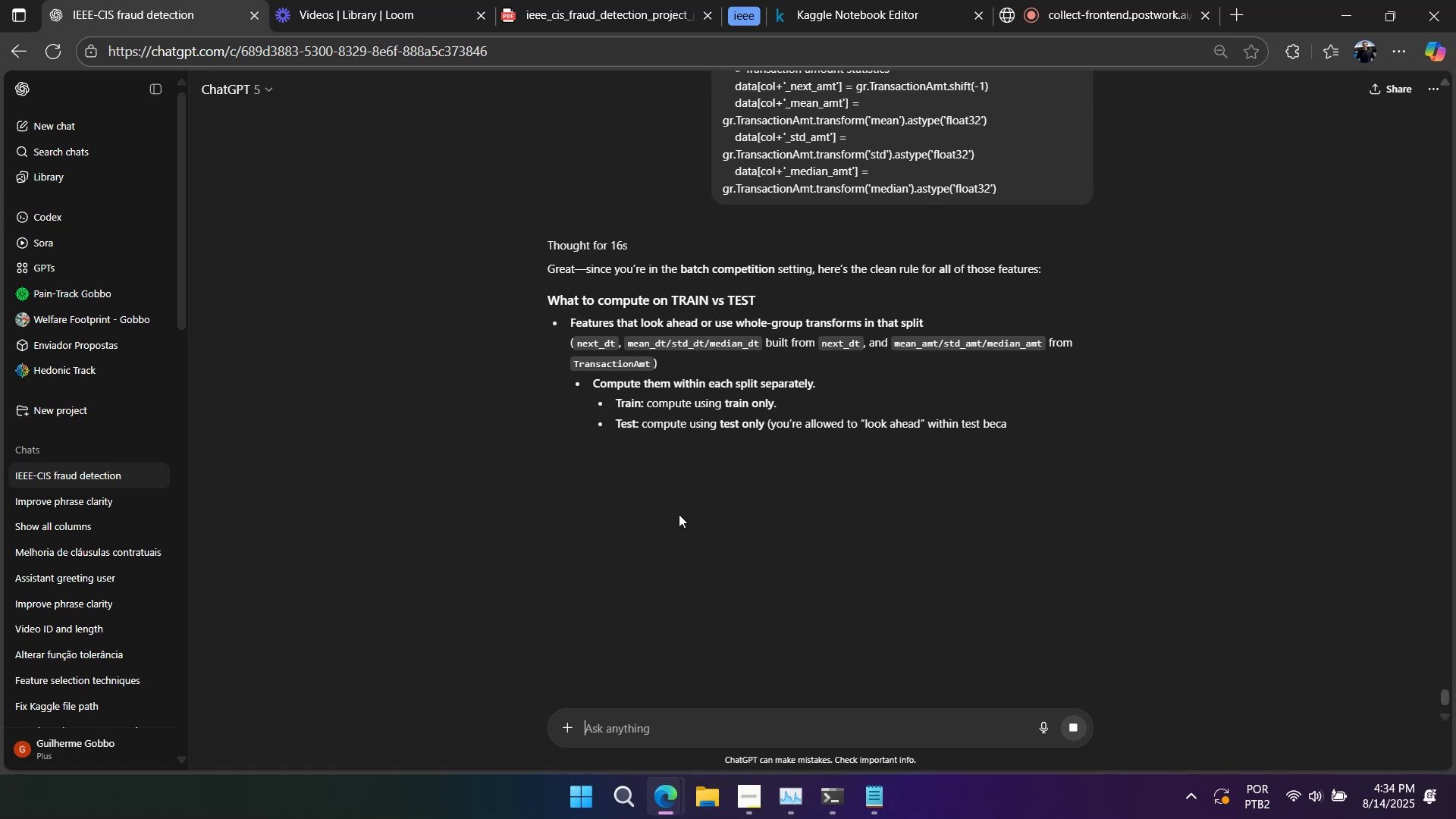 
scroll: coordinate [764, 360], scroll_direction: down, amount: 1.0
 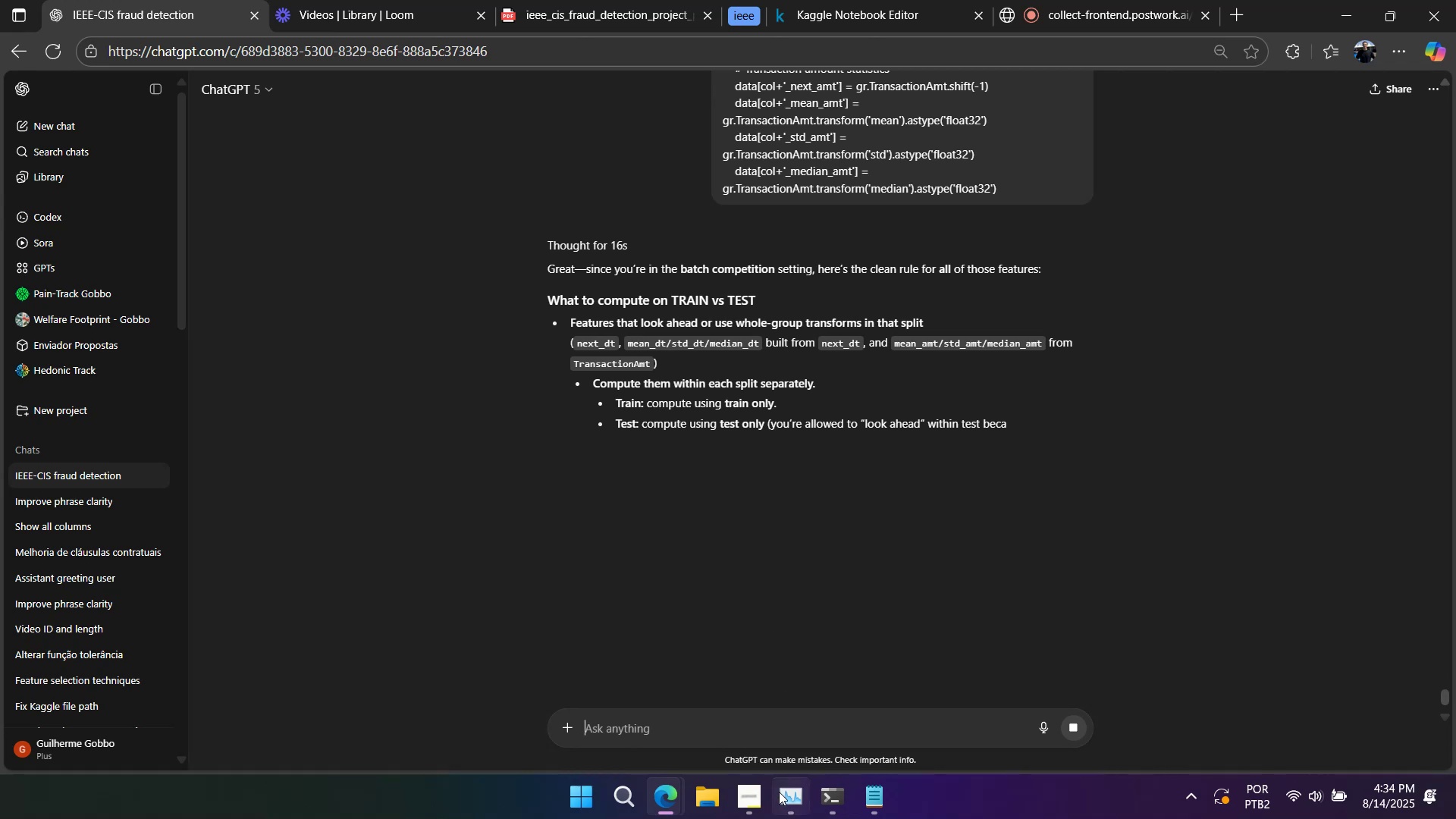 
left_click_drag(start_coordinate=[780, 792], to_coordinate=[789, 797])
 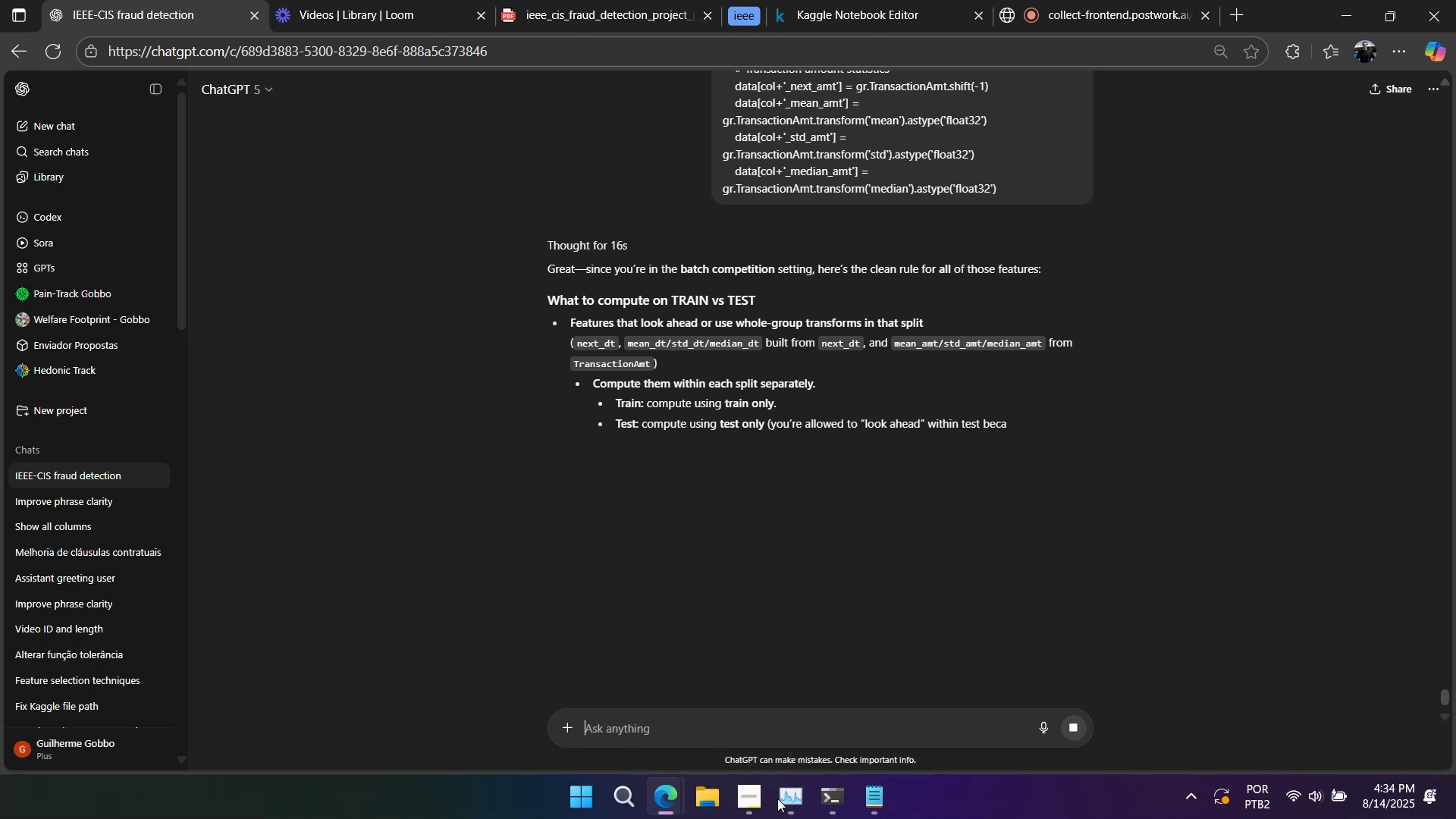 
left_click([777, 799])
 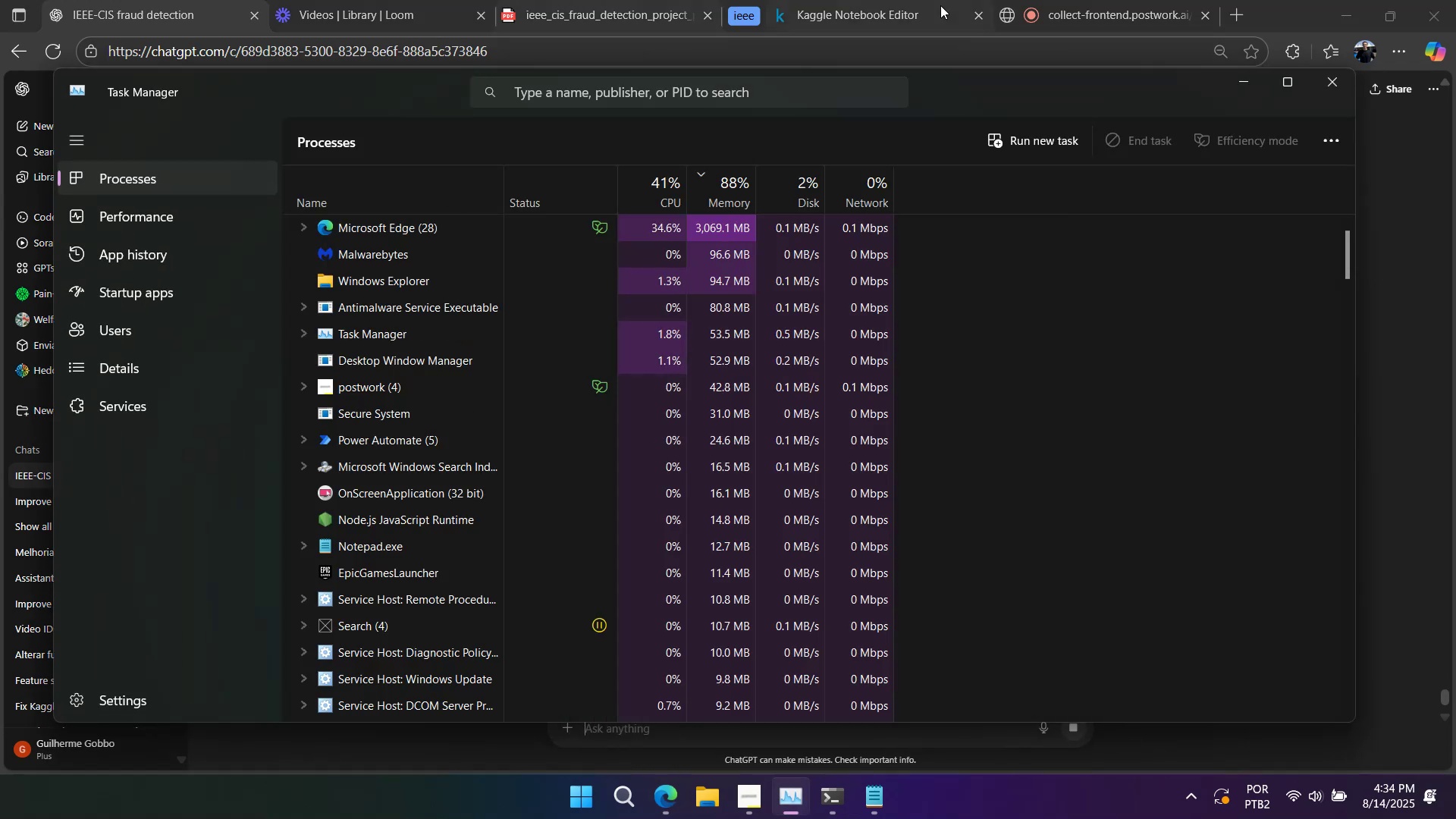 
left_click_drag(start_coordinate=[1063, 11], to_coordinate=[562, 9])
 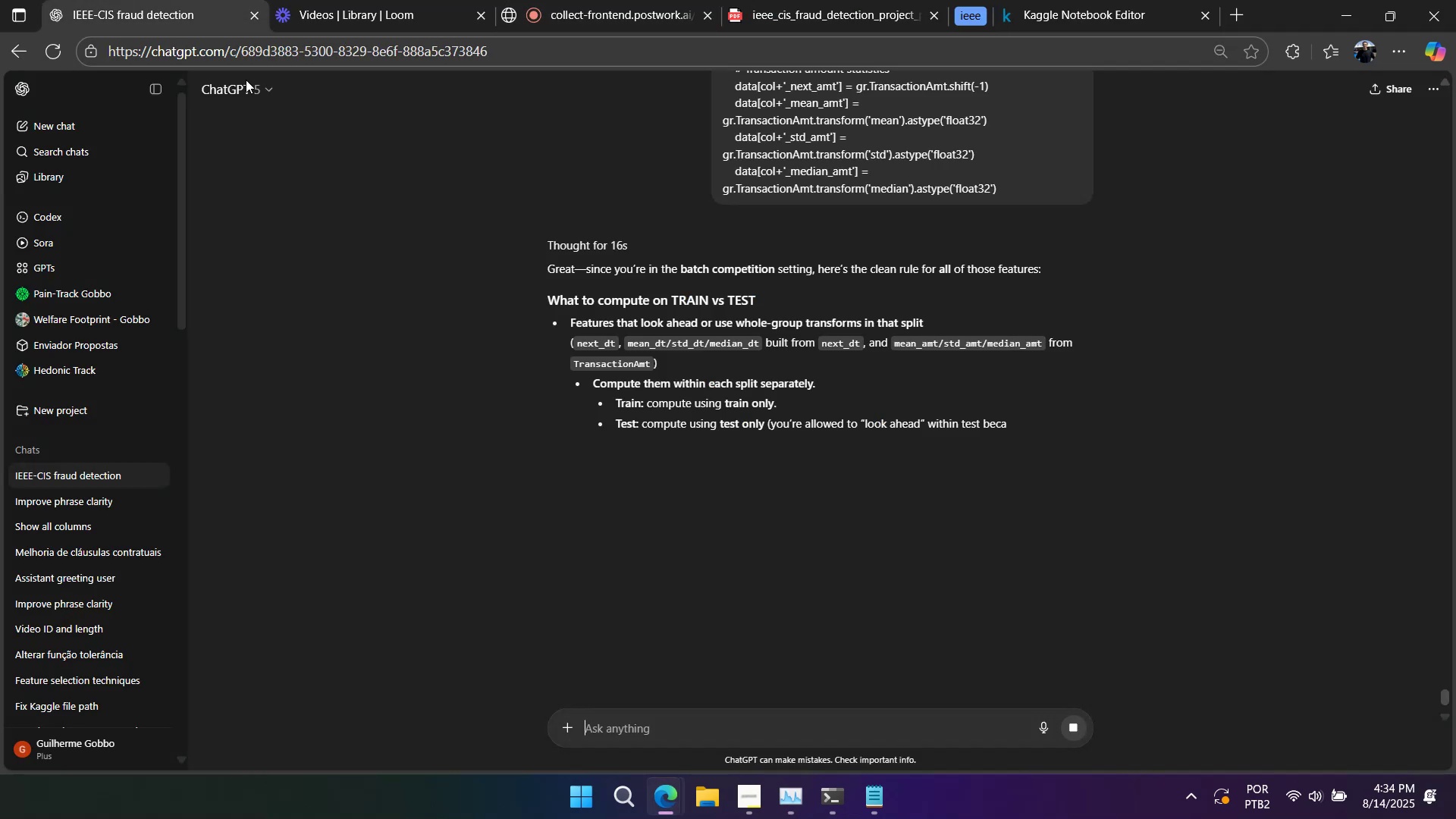 
double_click([657, 369])
 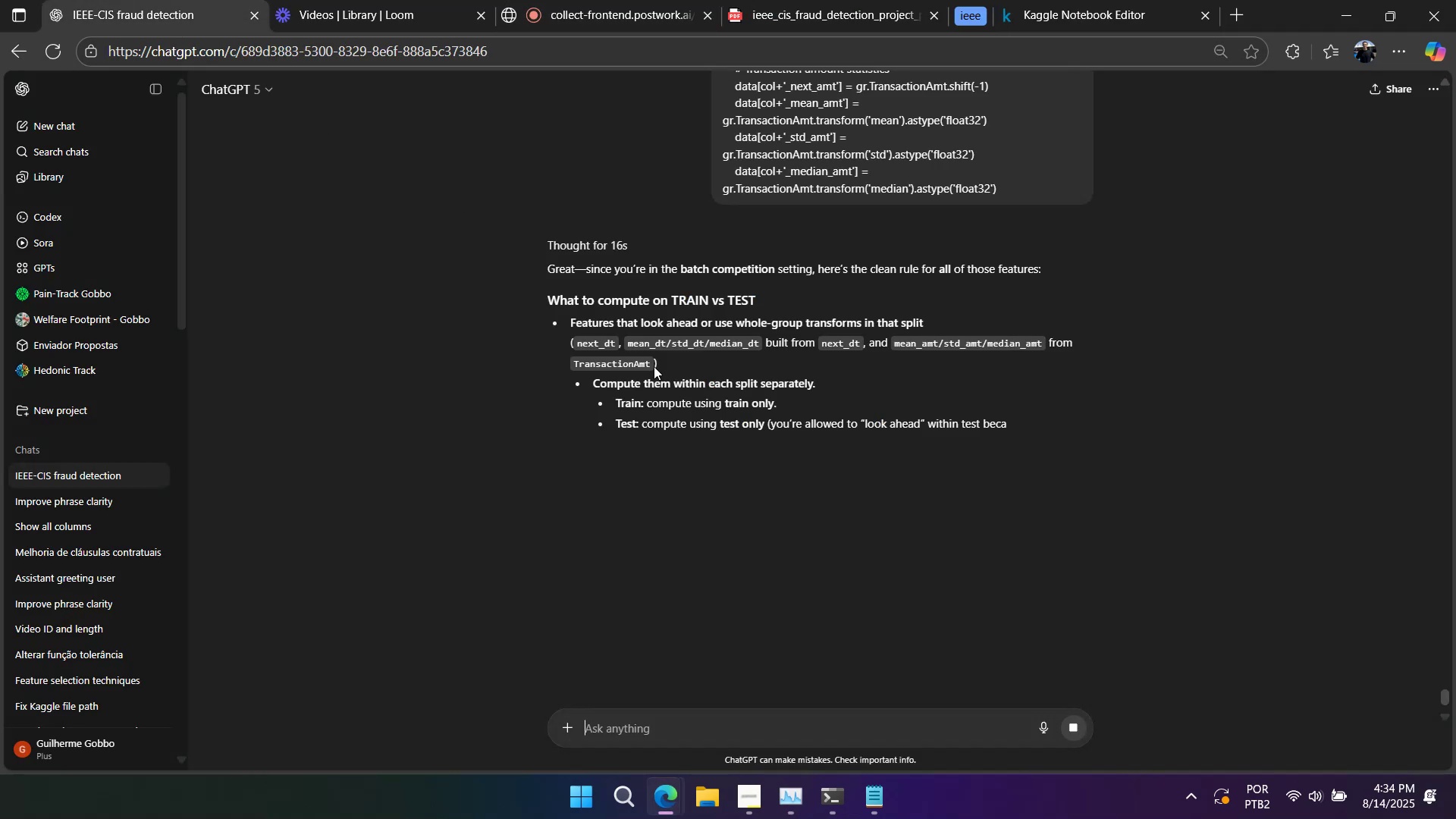 
scroll: coordinate [626, 321], scroll_direction: none, amount: 0.0
 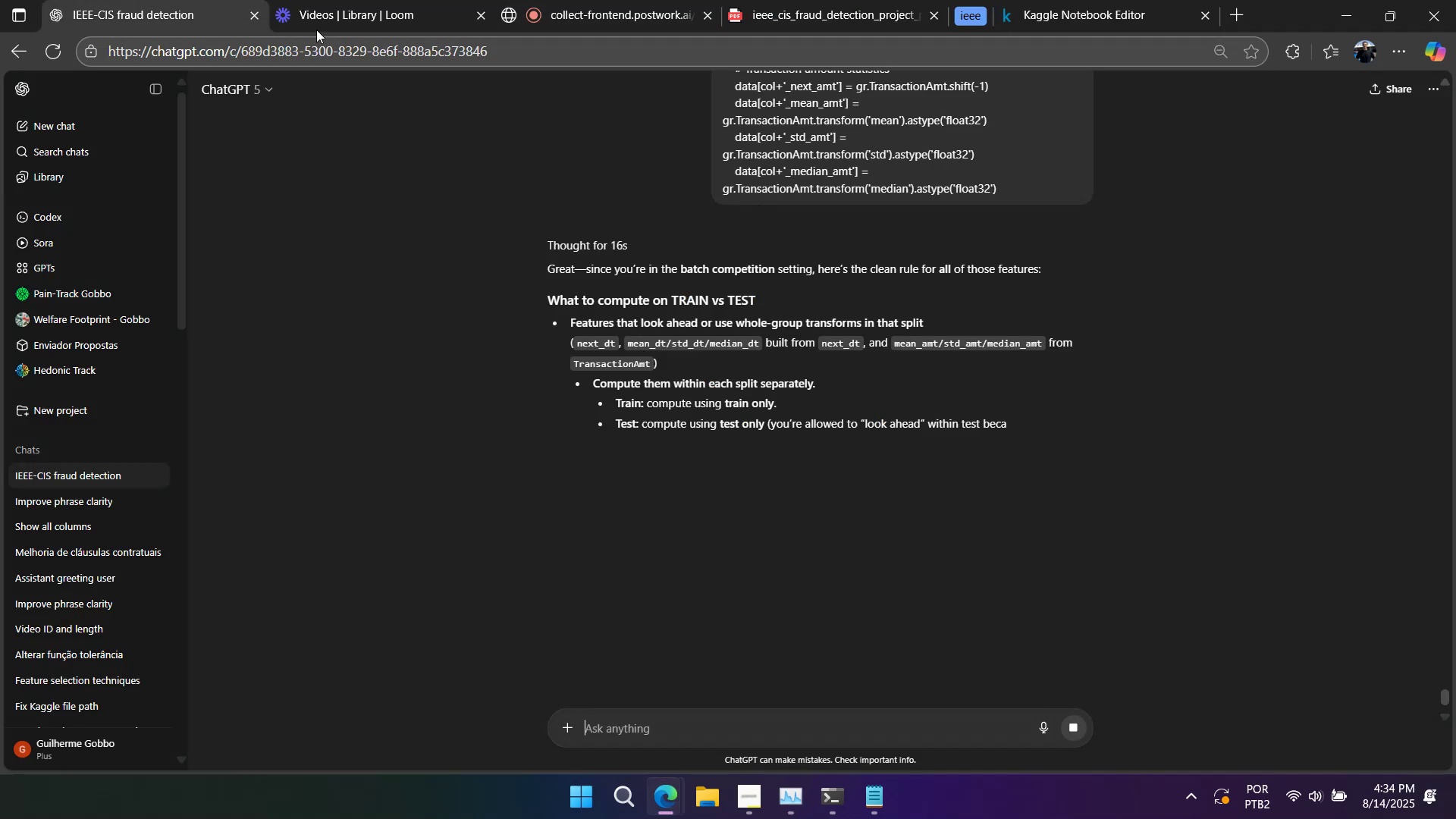 
left_click_drag(start_coordinate=[219, 15], to_coordinate=[208, 21])
 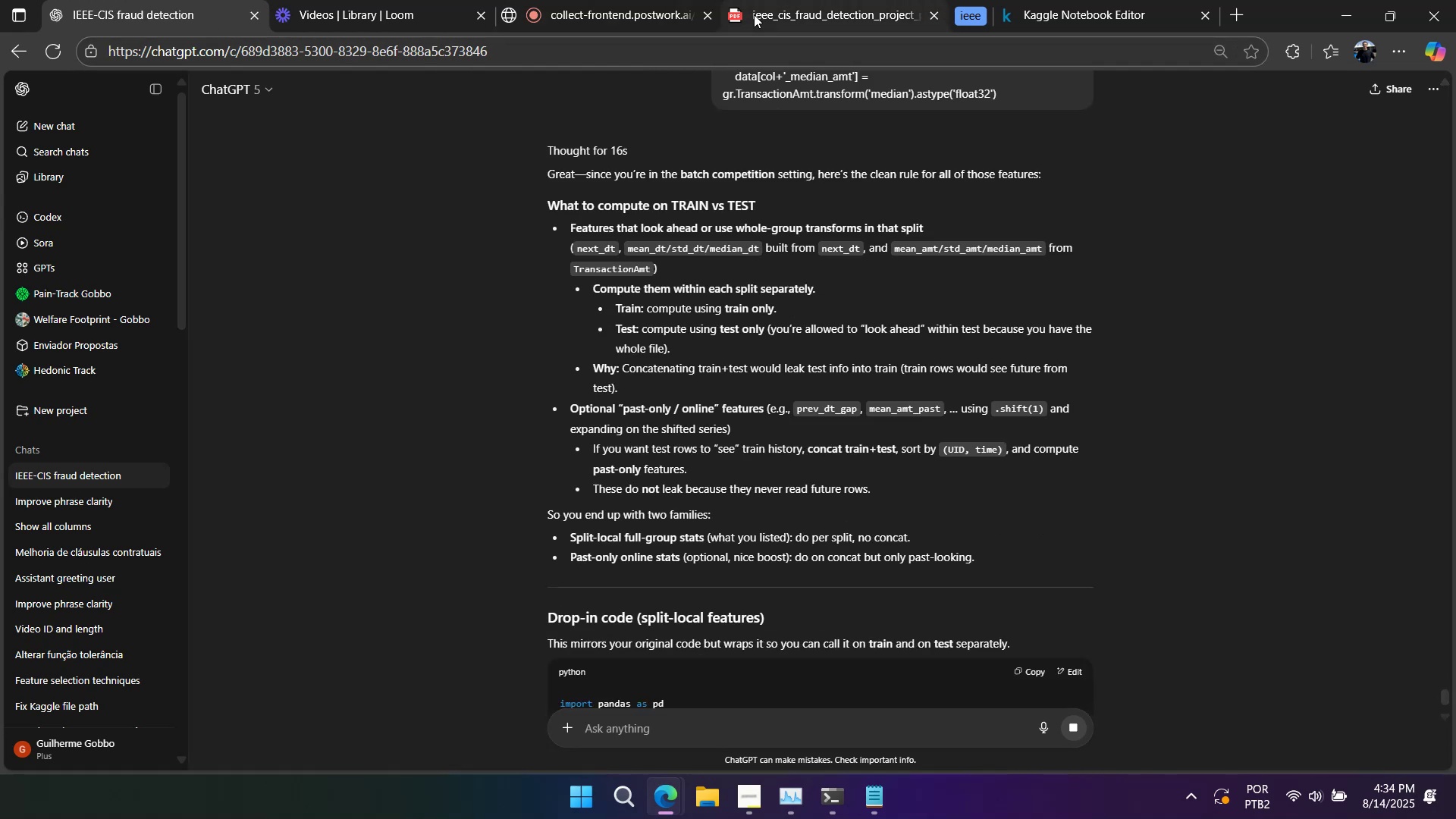 
scroll: coordinate [771, 350], scroll_direction: down, amount: 5.0
 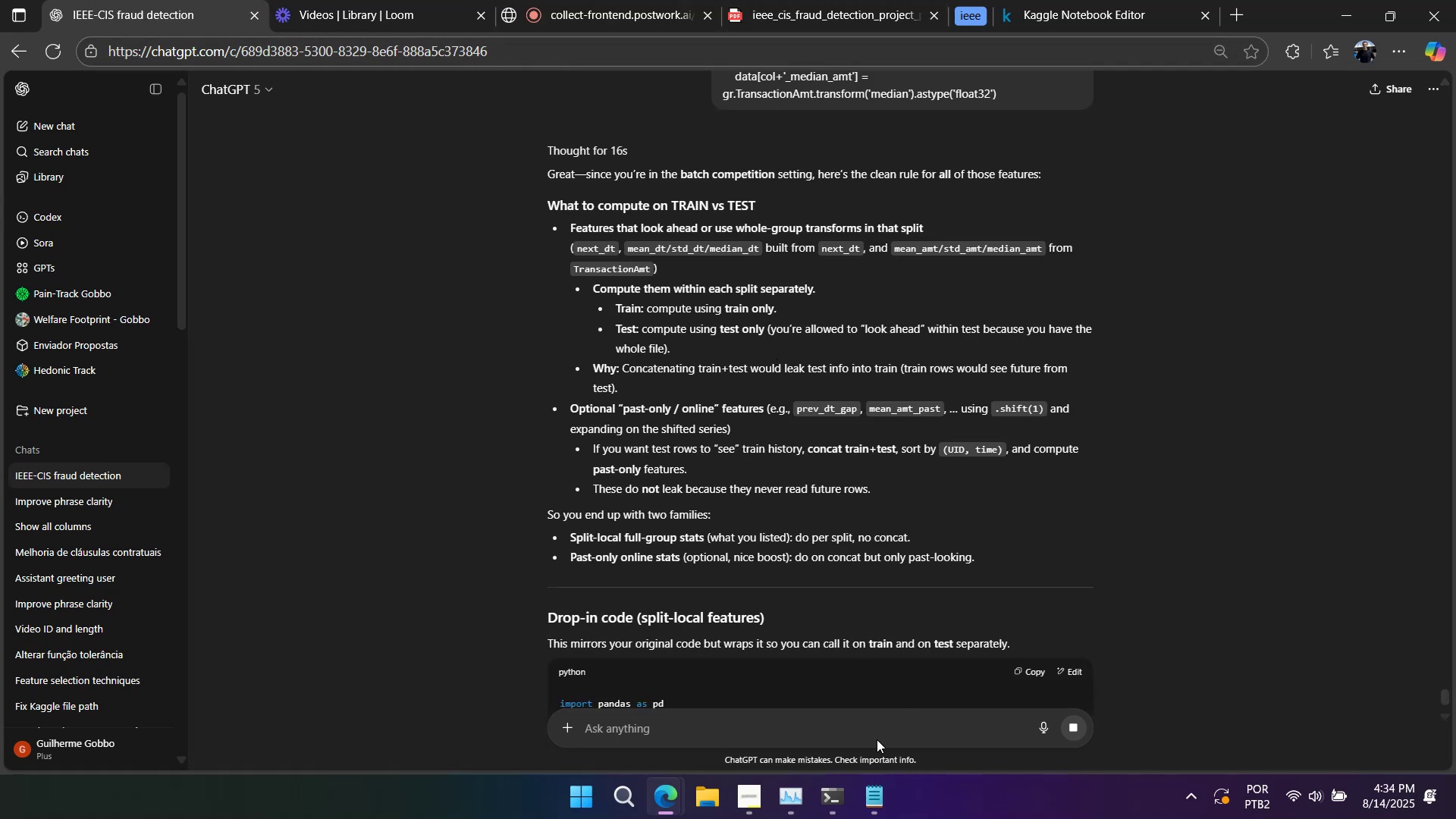 
left_click([1033, 5])
 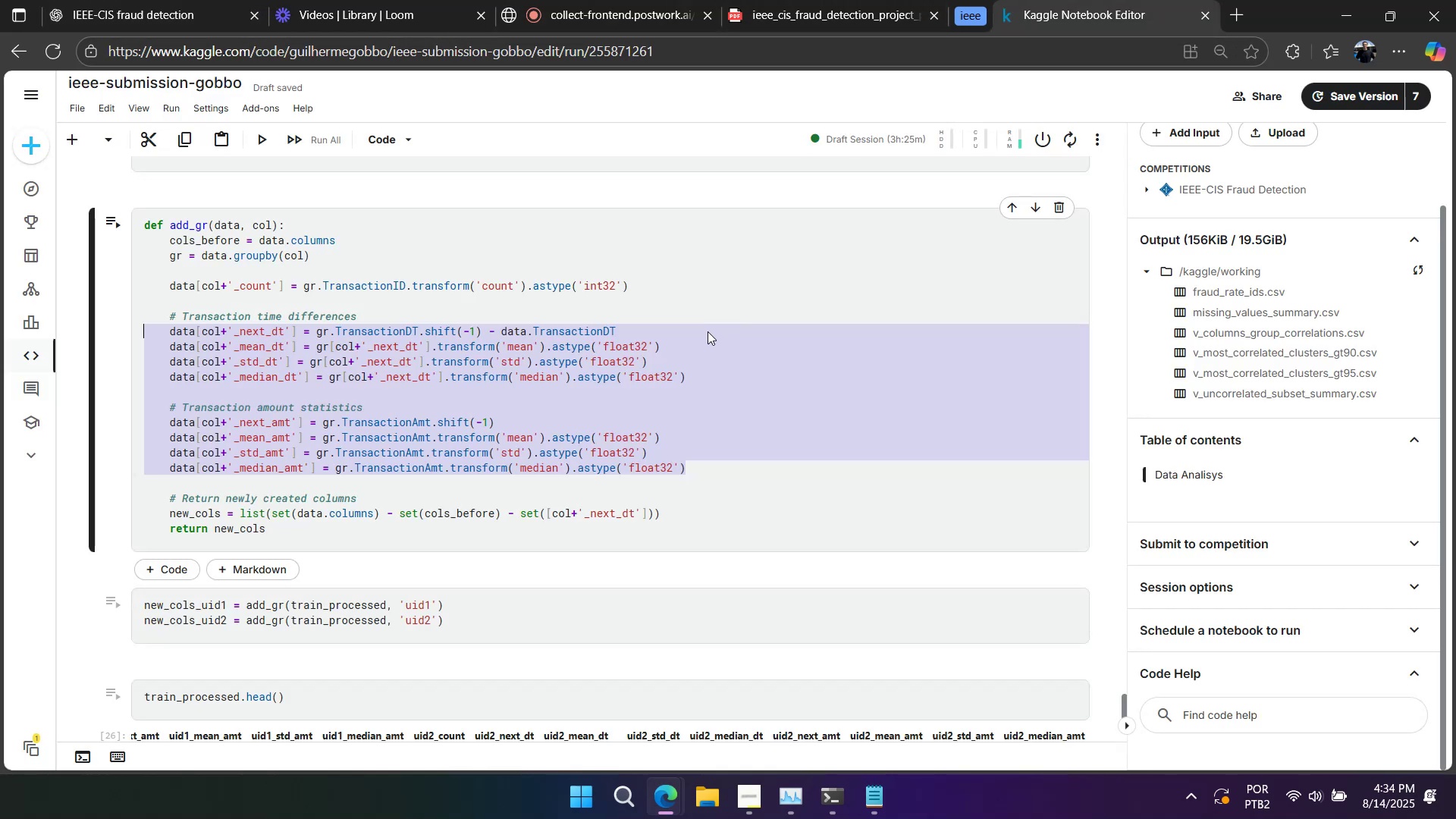 
left_click([660, 366])
 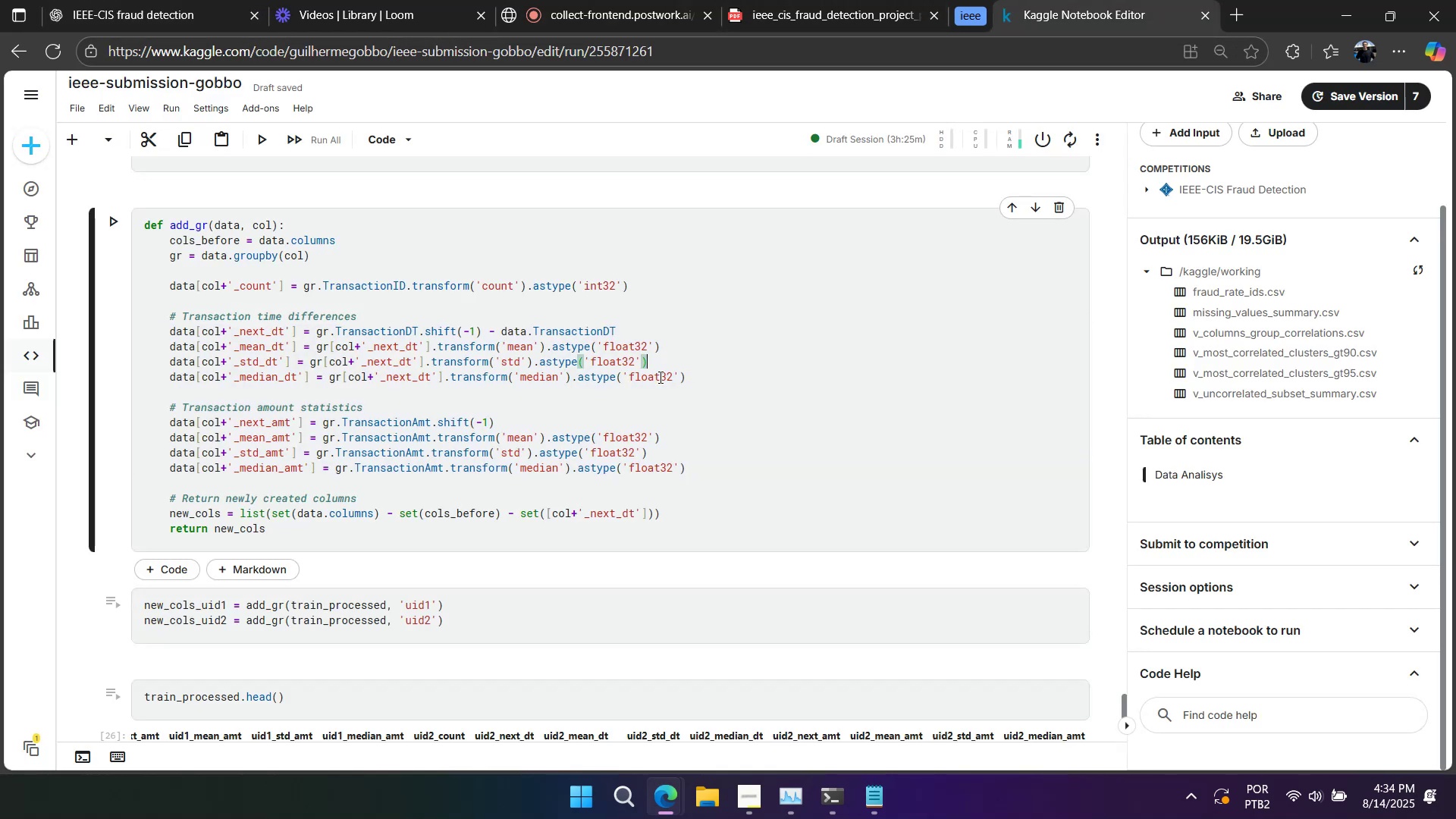 
scroll: coordinate [629, 387], scroll_direction: down, amount: 2.0
 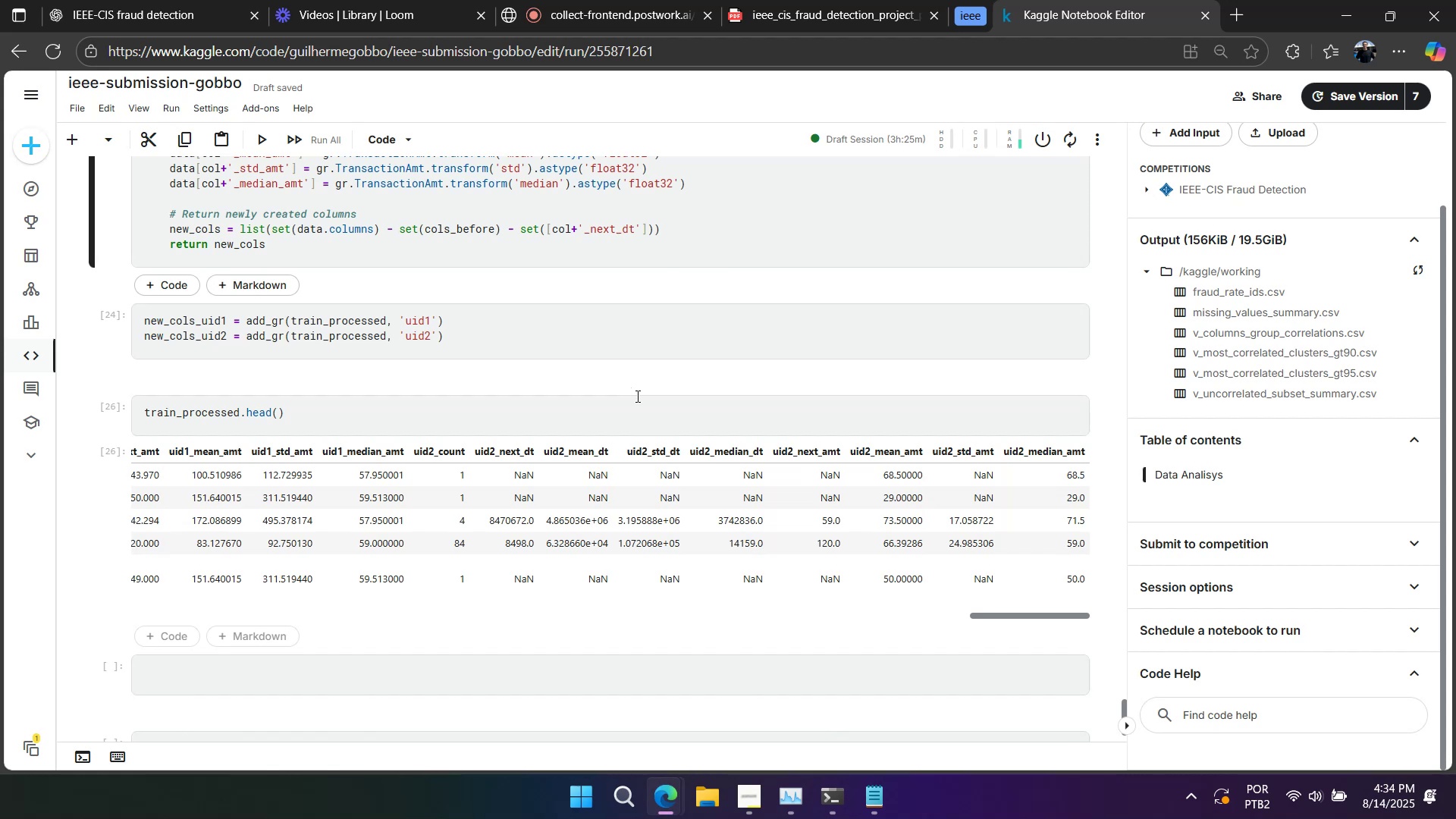 
scroll: coordinate [636, 396], scroll_direction: none, amount: 0.0
 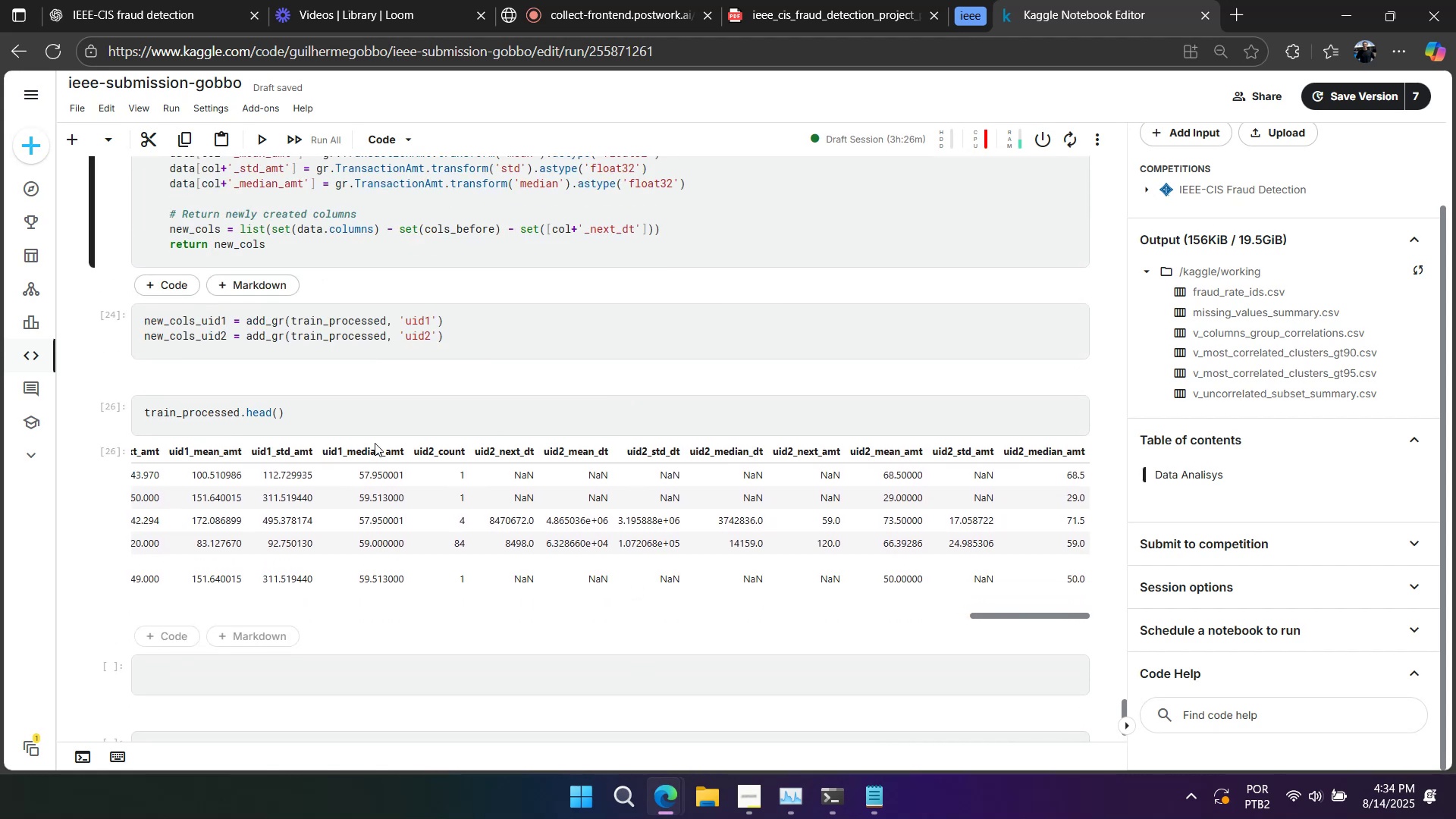 
left_click_drag(start_coordinate=[353, 450], to_coordinate=[390, 452])
 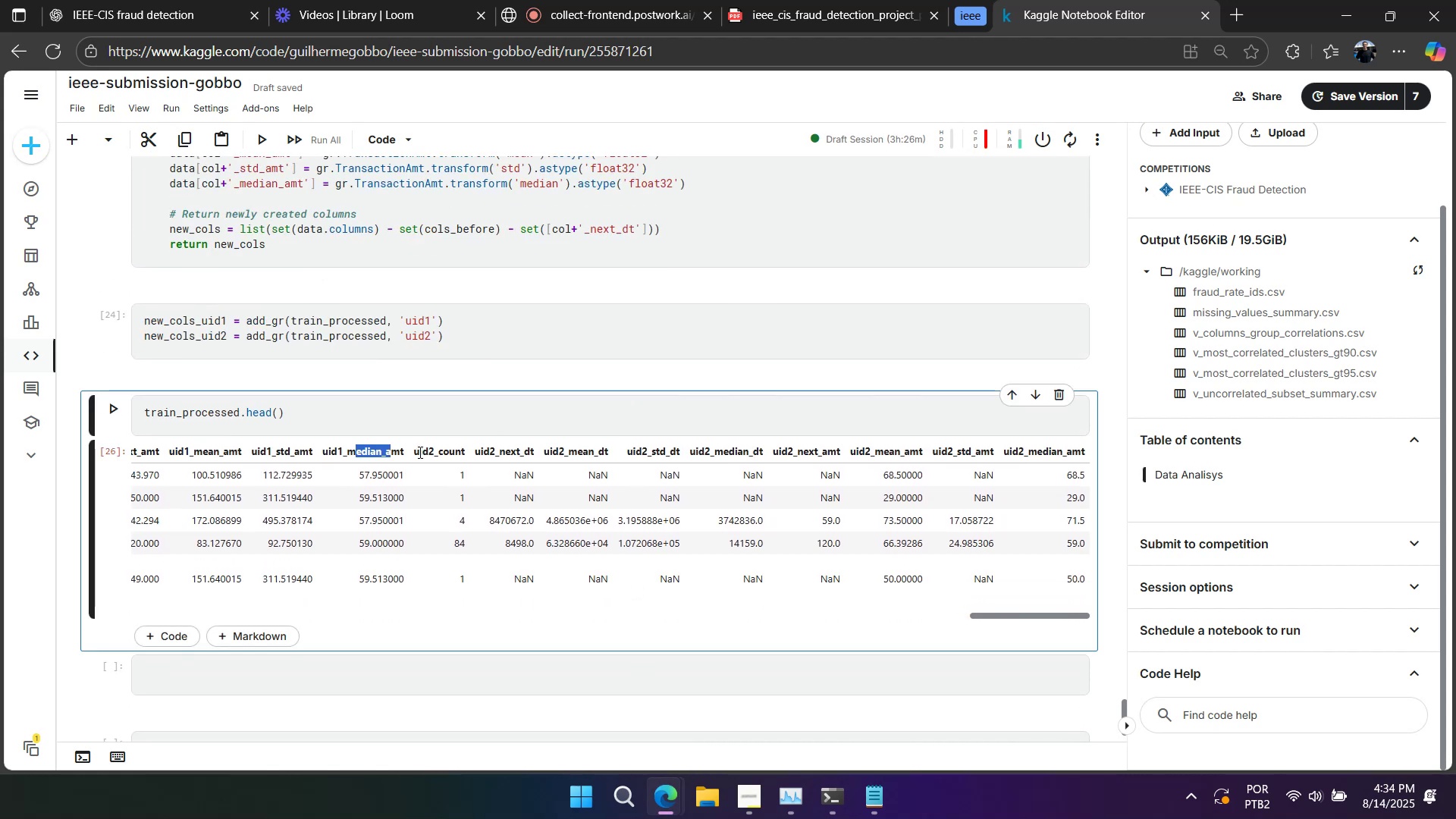 
scroll: coordinate [419, 451], scroll_direction: up, amount: 3.0
 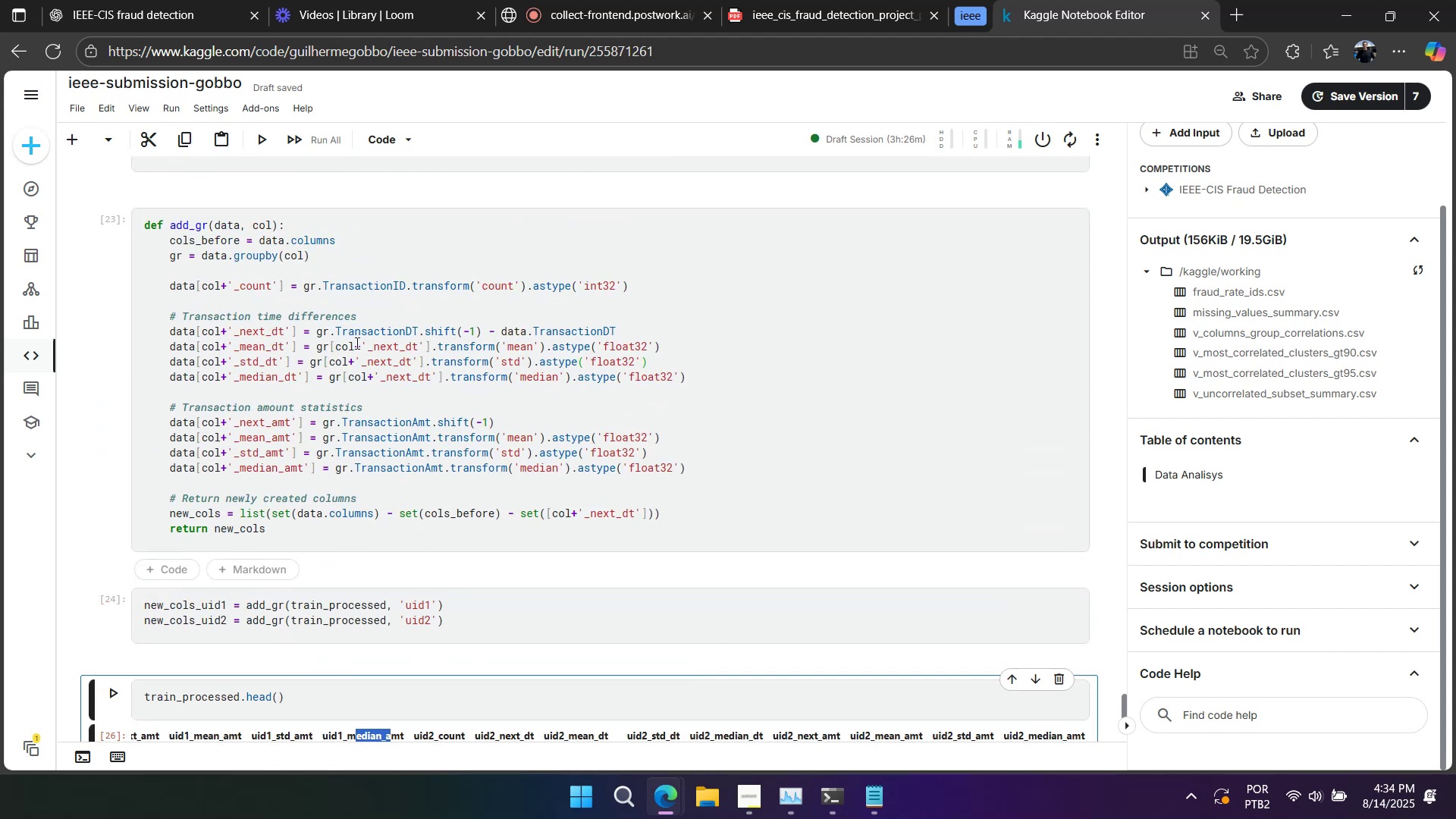 
left_click_drag(start_coordinate=[367, 337], to_coordinate=[411, 346])
 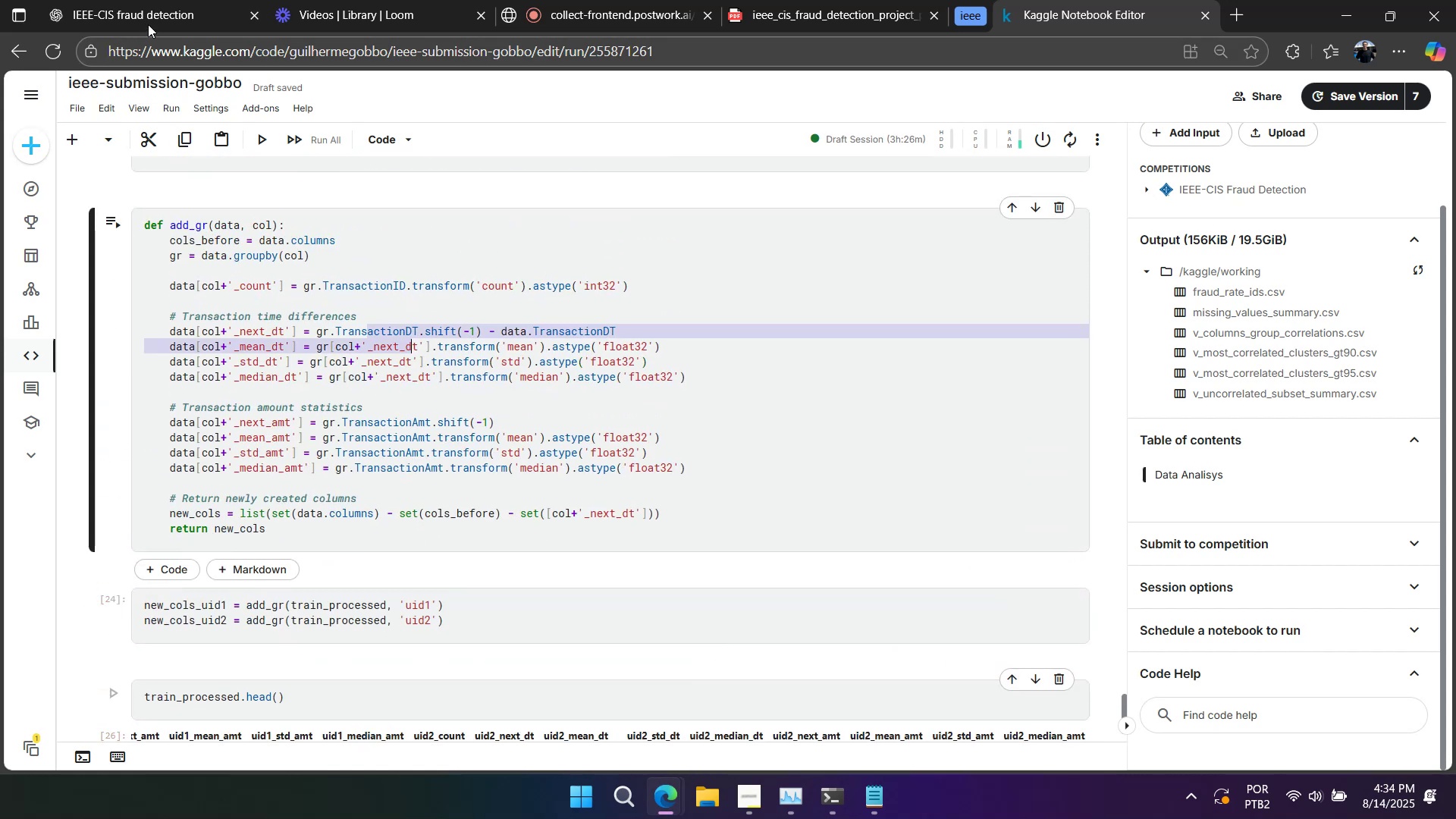 
left_click([148, 17])
 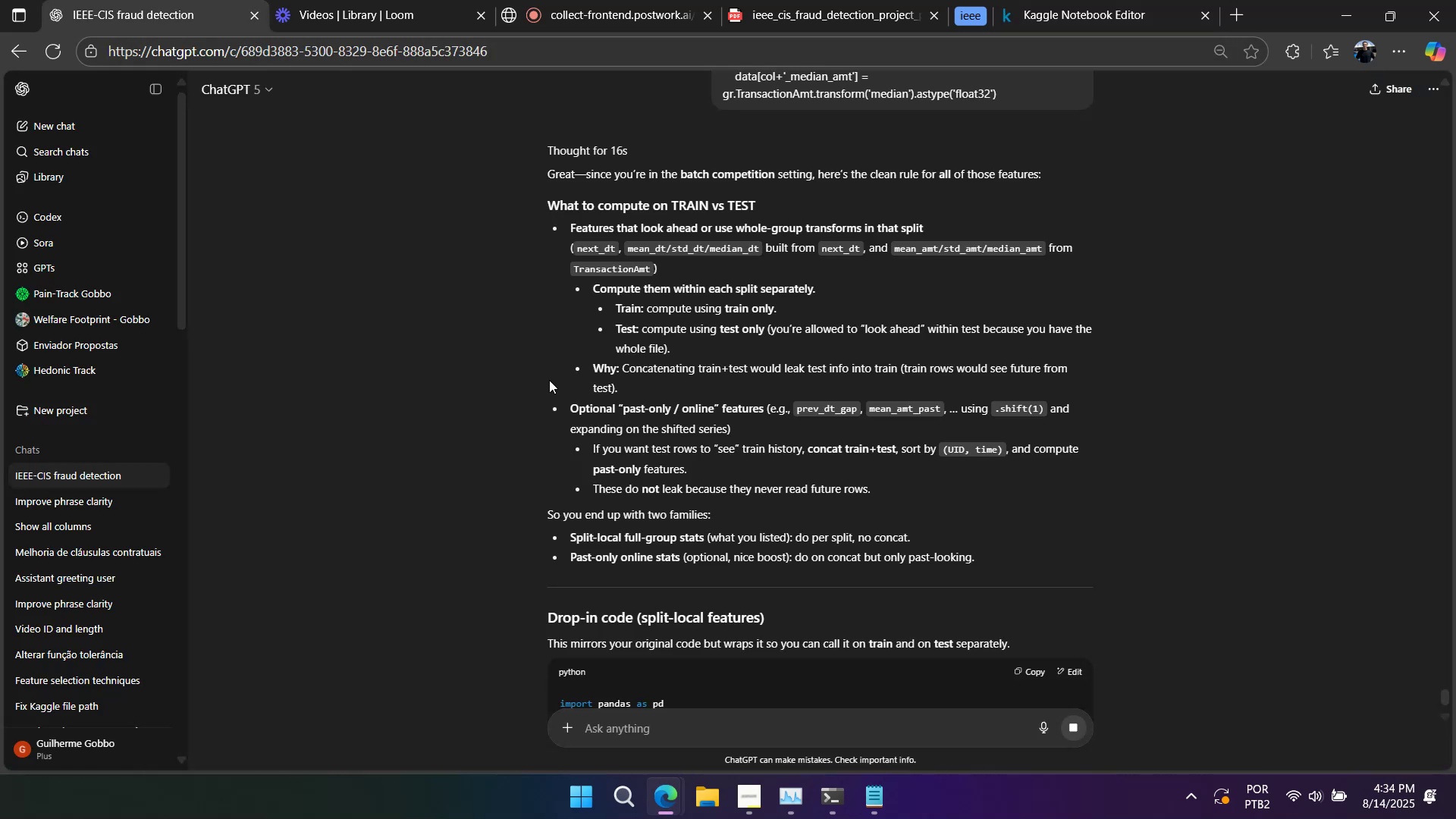 
scroll: coordinate [562, 405], scroll_direction: down, amount: 4.0
 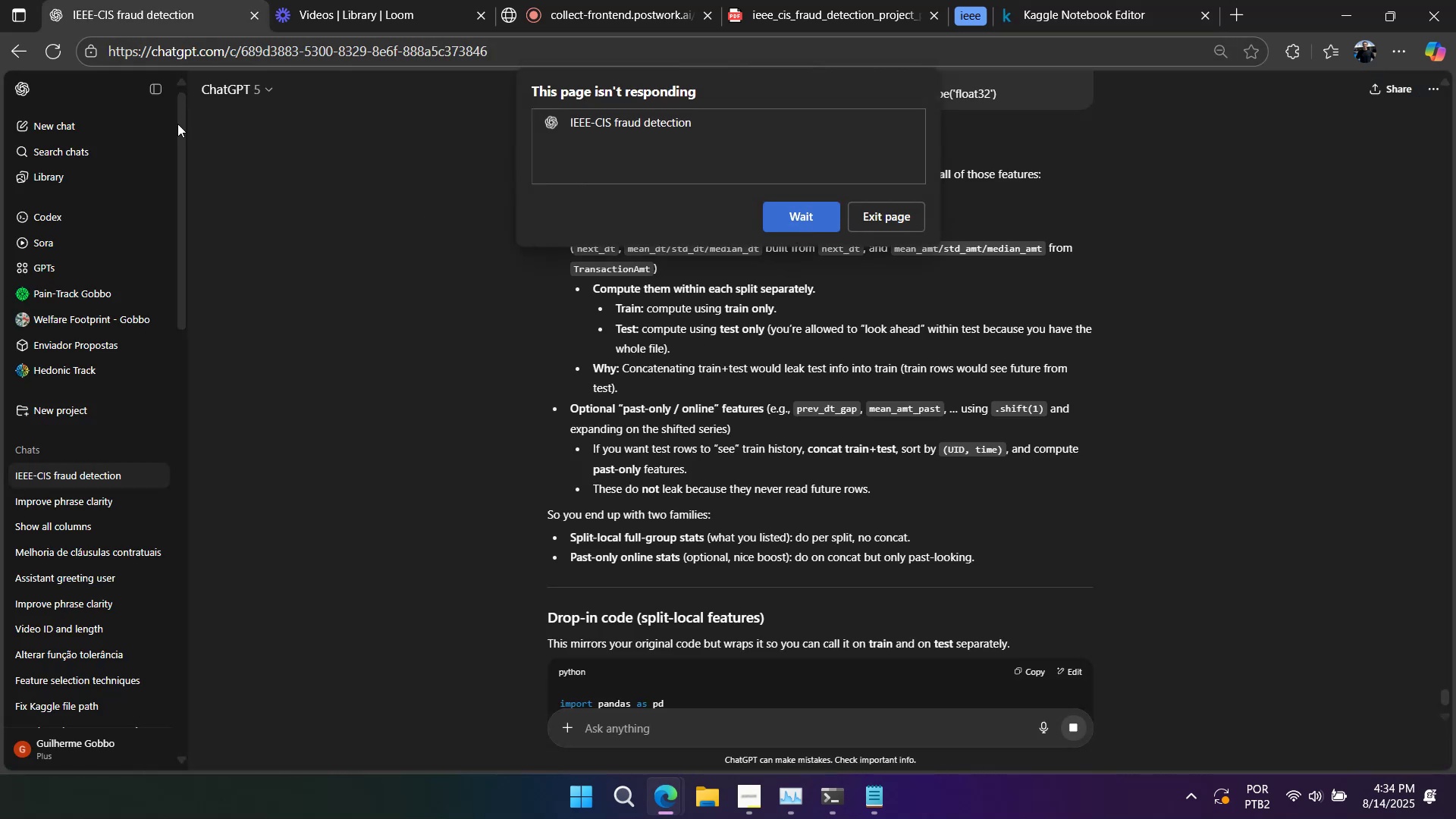 
left_click_drag(start_coordinate=[226, 51], to_coordinate=[558, 55])
 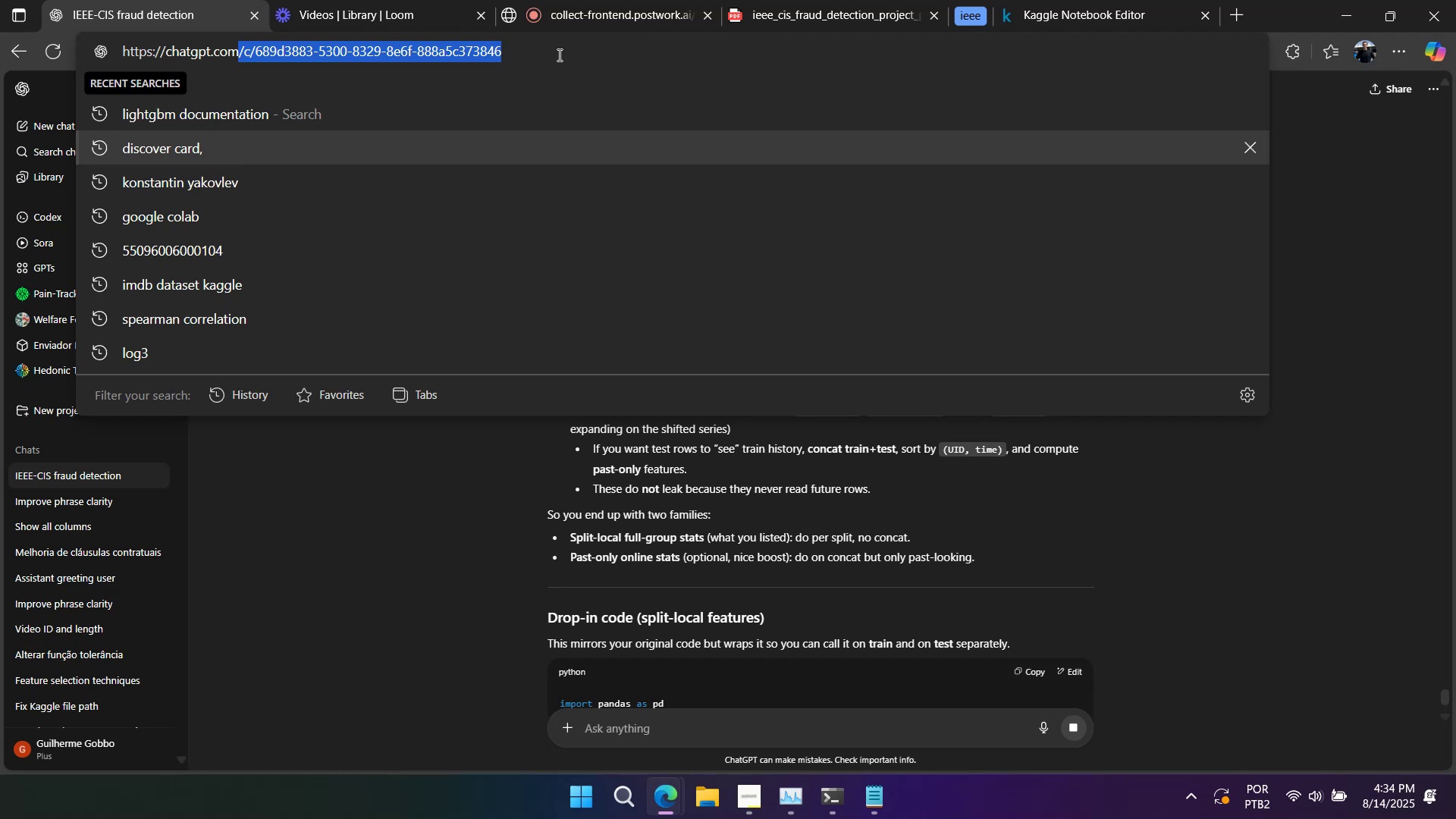 
key(Backspace)
 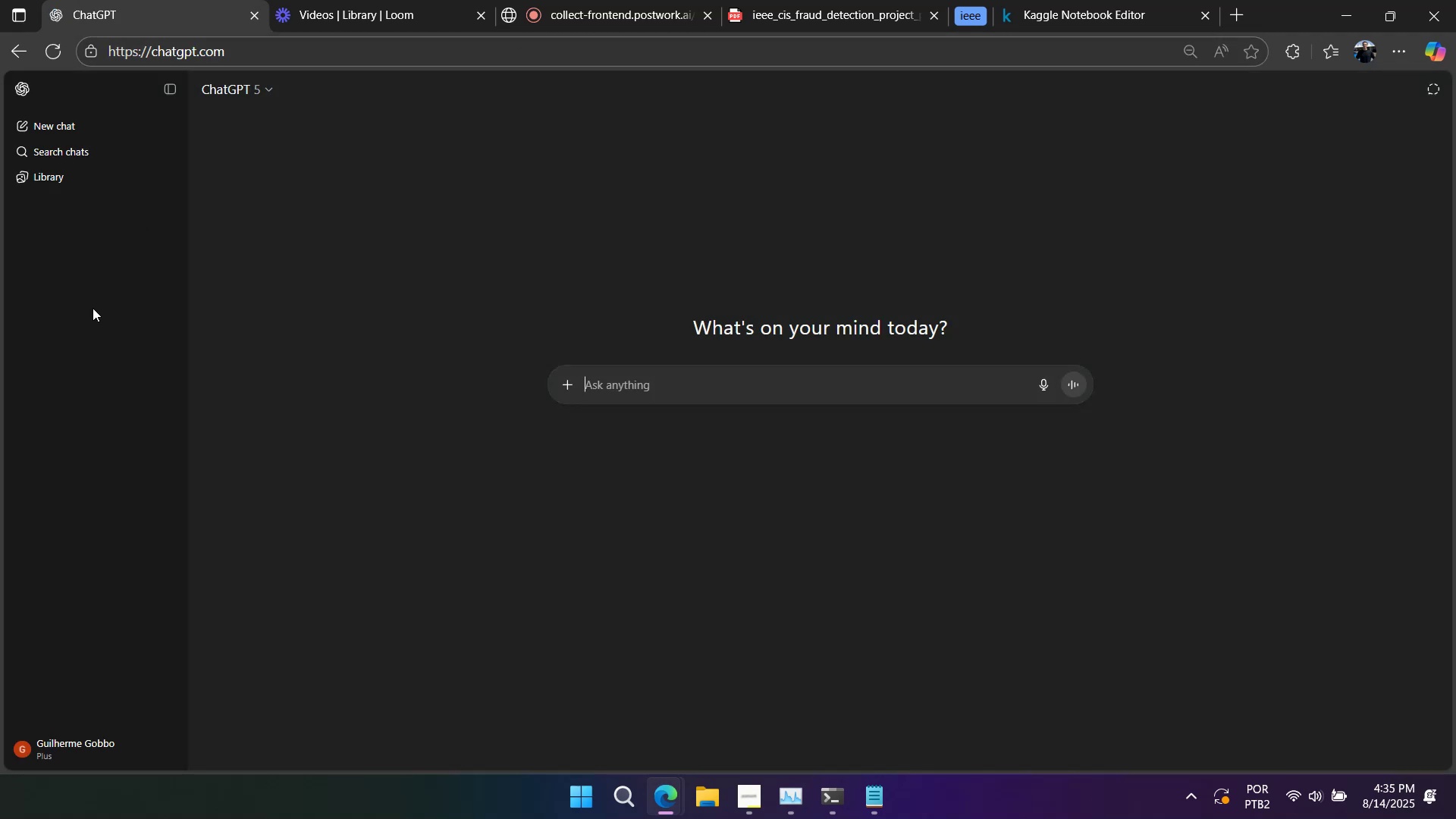 
wait(9.25)
 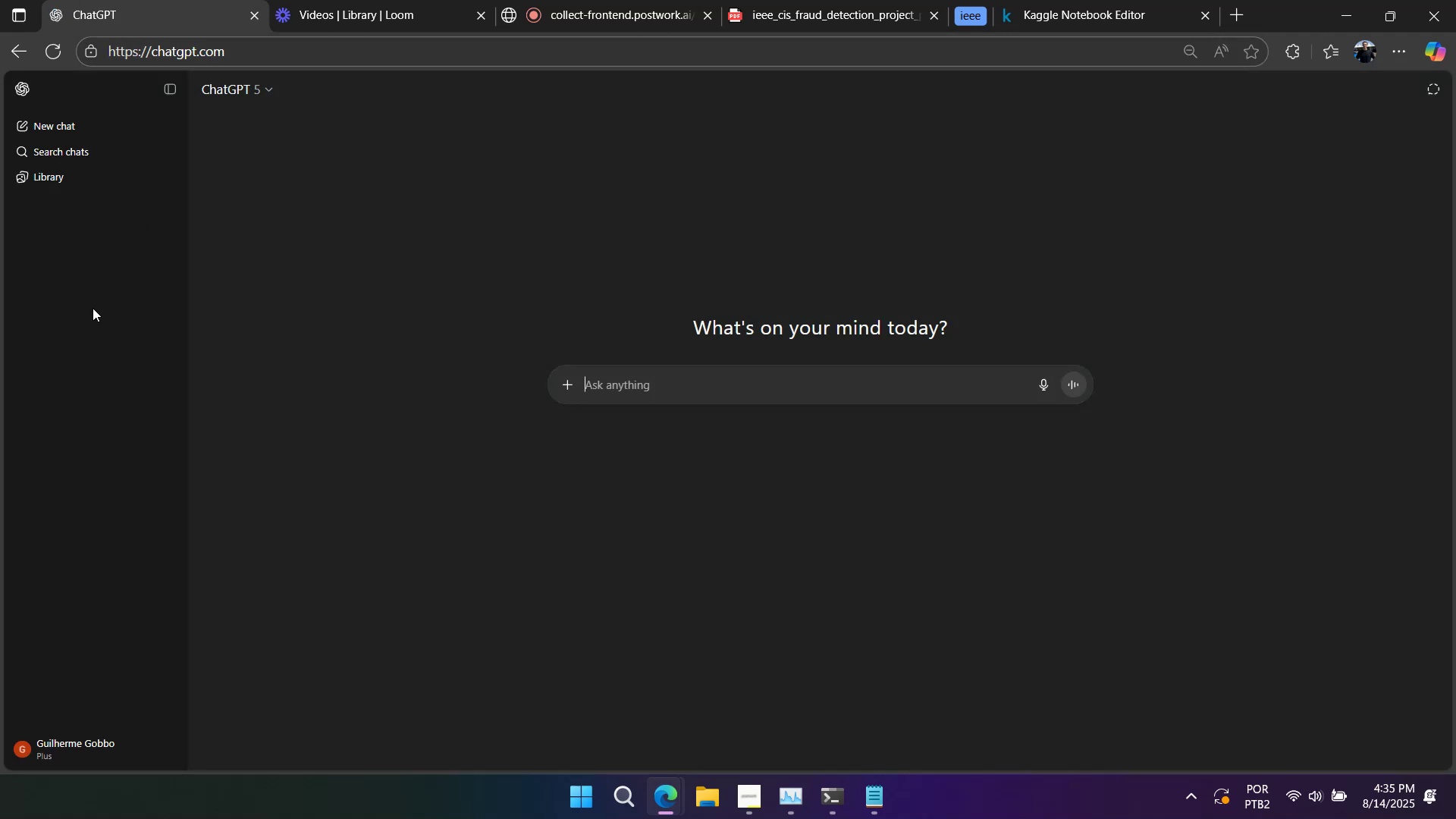 
left_click([90, 463])
 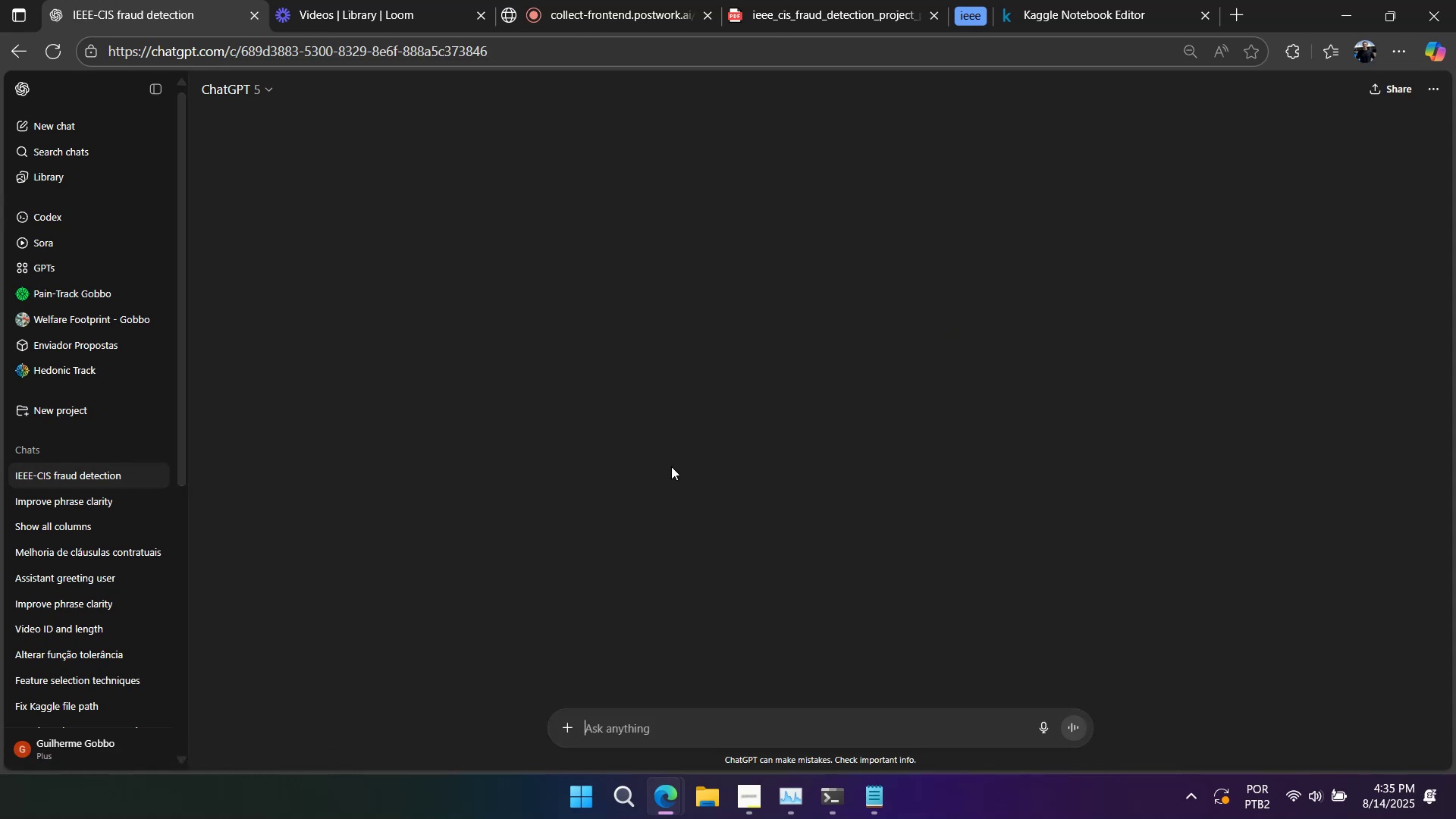 
scroll: coordinate [742, 387], scroll_direction: up, amount: 17.0
 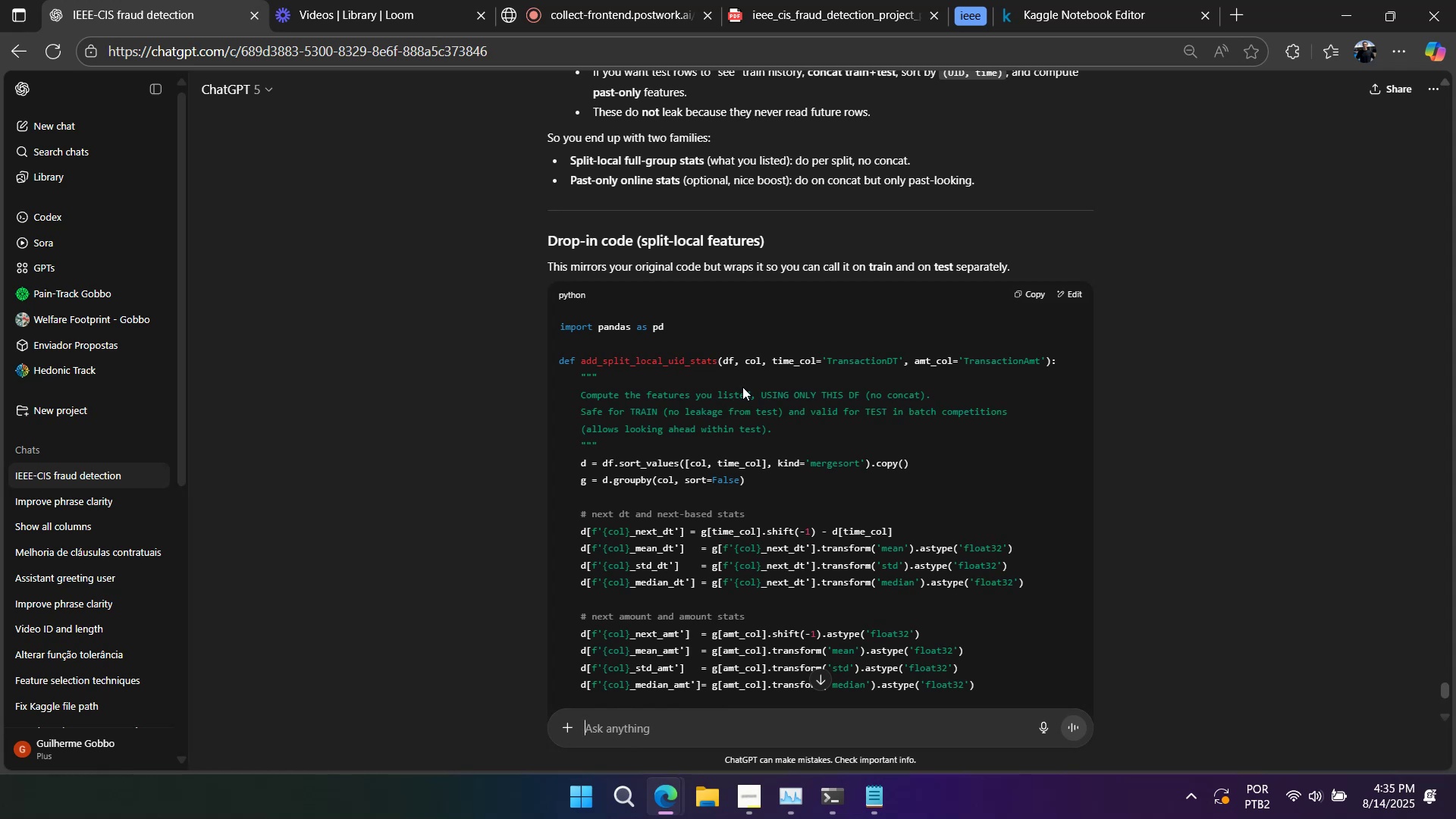 
wait(7.9)
 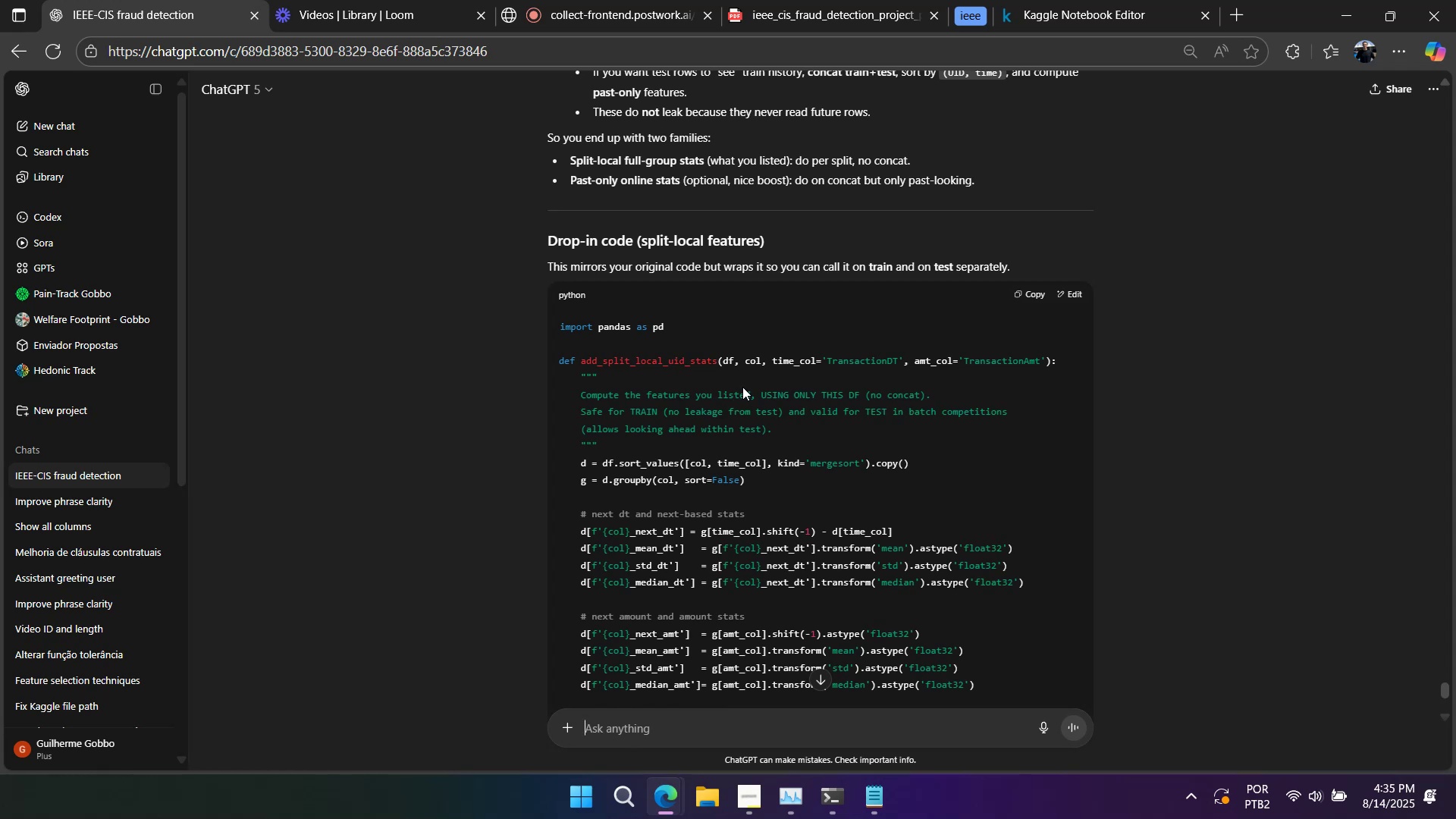 
scroll: coordinate [712, 383], scroll_direction: up, amount: 6.0
 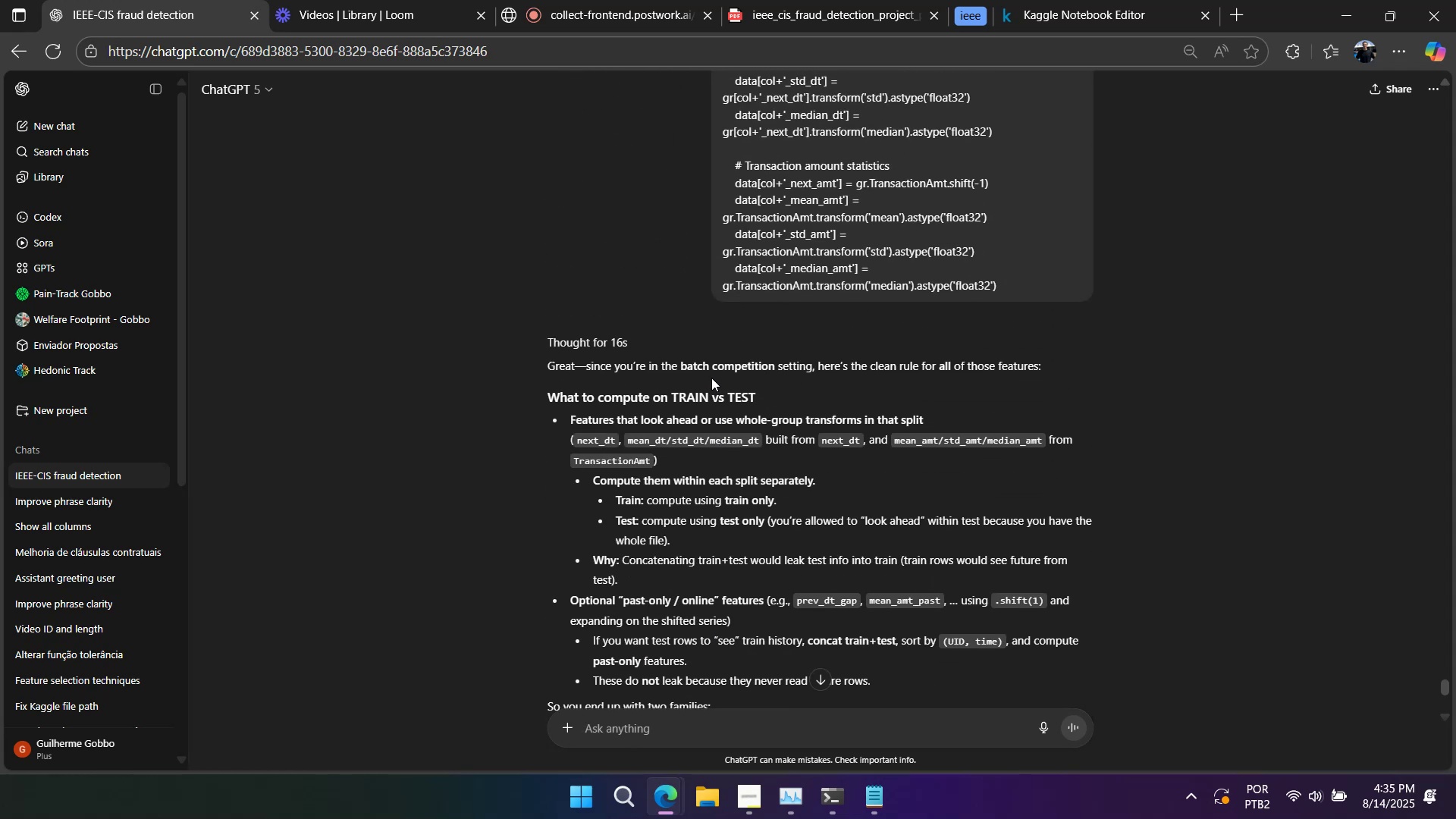 
scroll: coordinate [712, 381], scroll_direction: down, amount: 2.0
 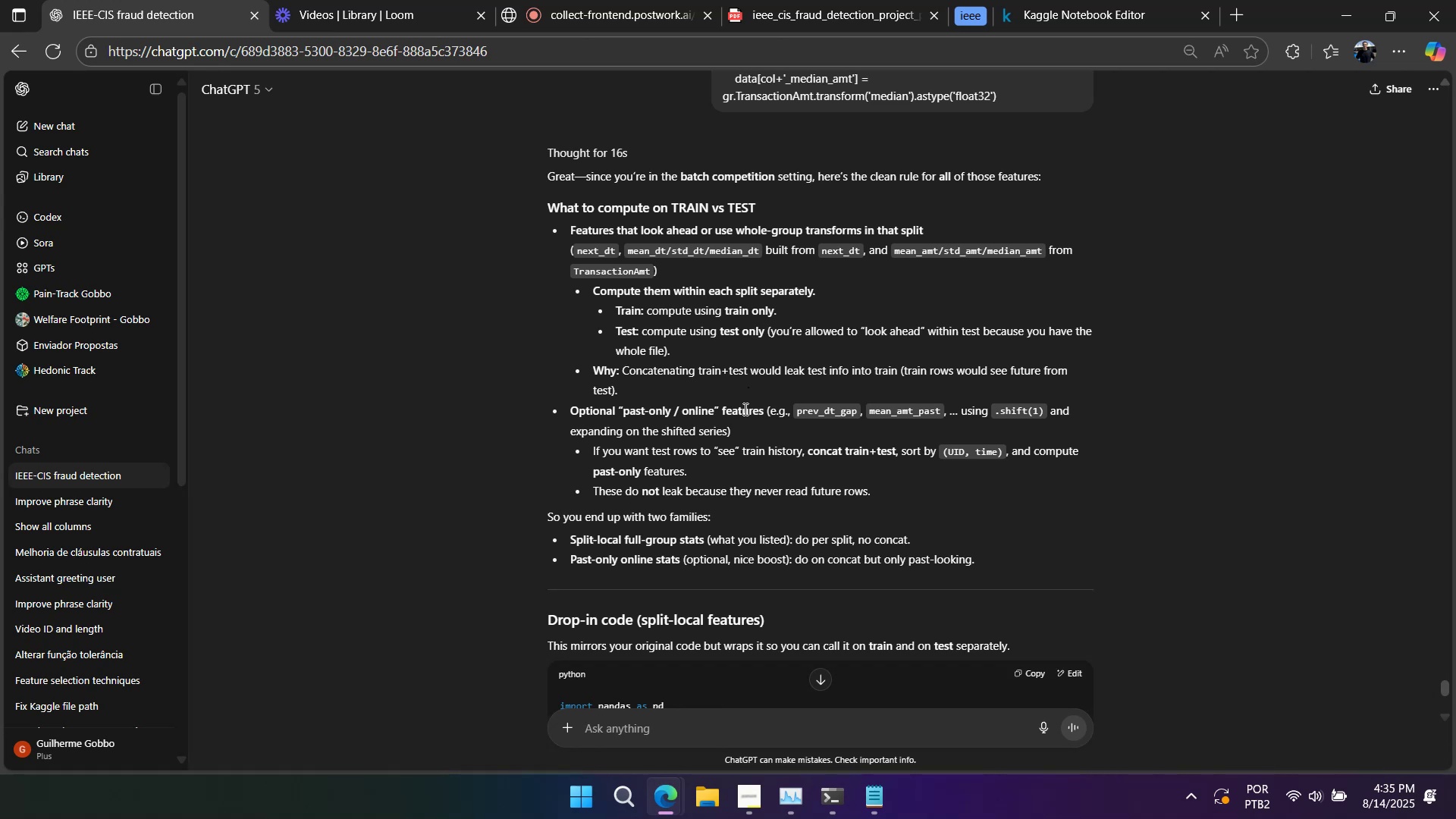 
right_click([849, 424])
 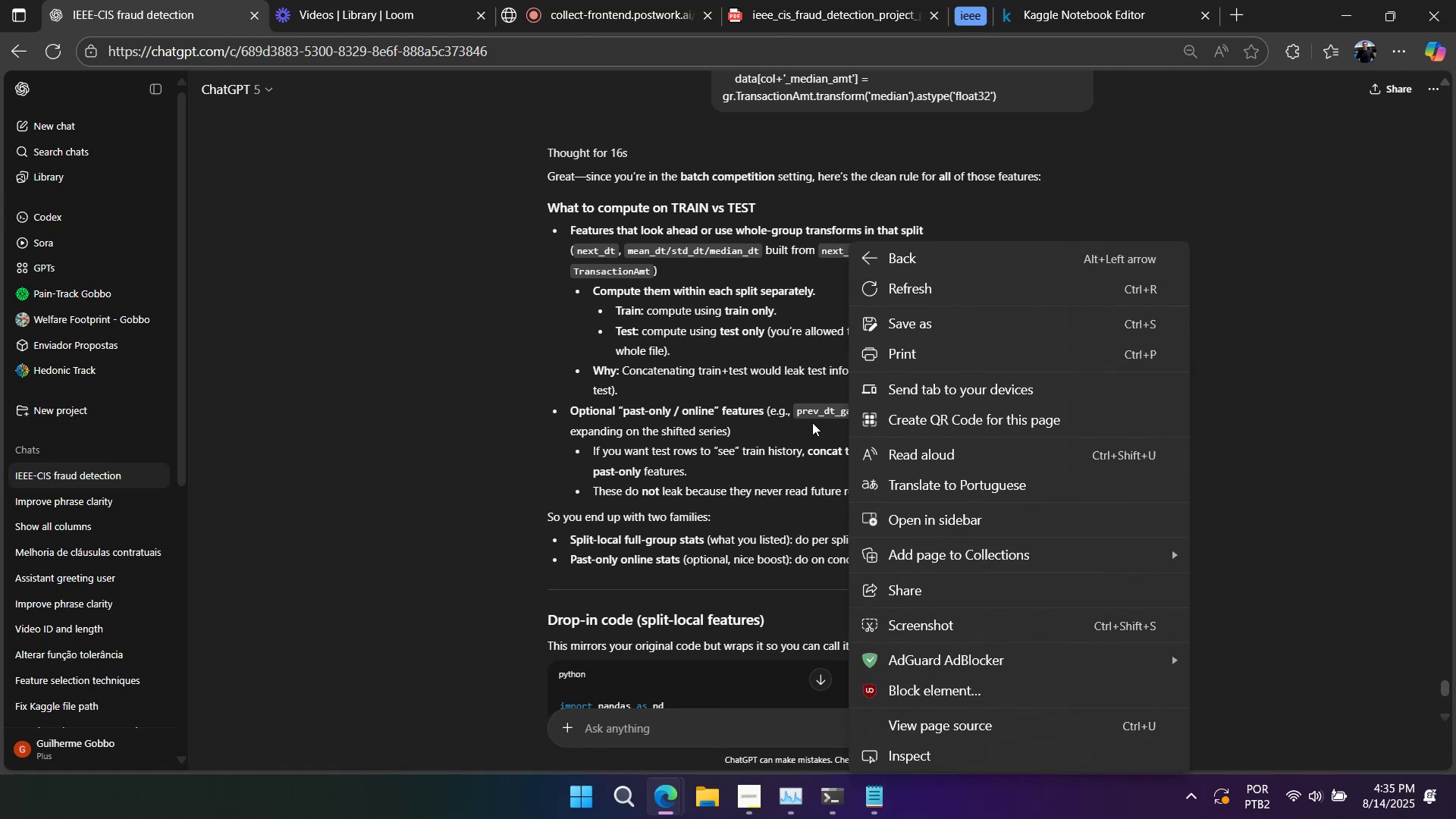 
left_click([812, 422])
 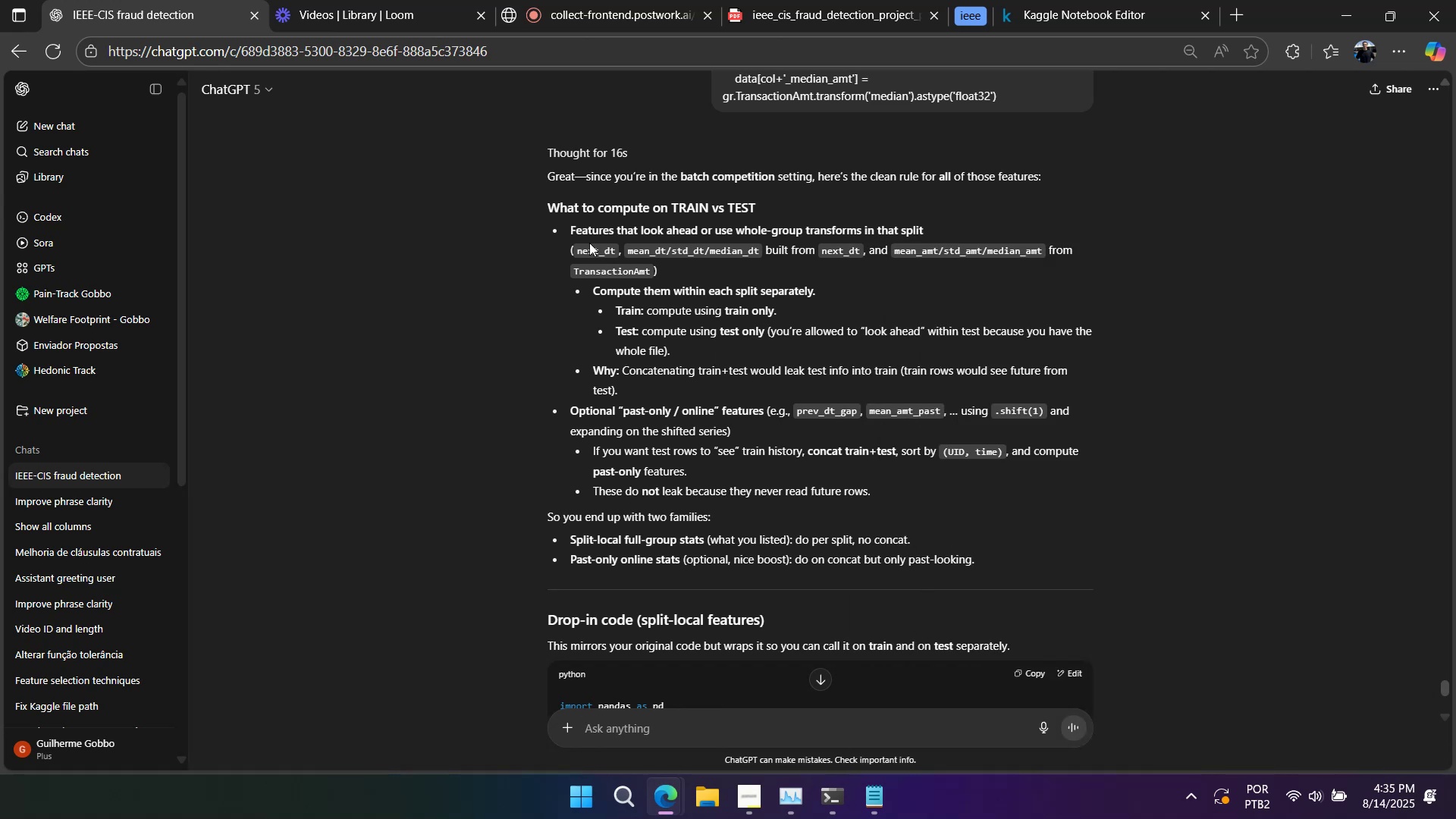 
left_click_drag(start_coordinate=[570, 234], to_coordinate=[859, 272])
 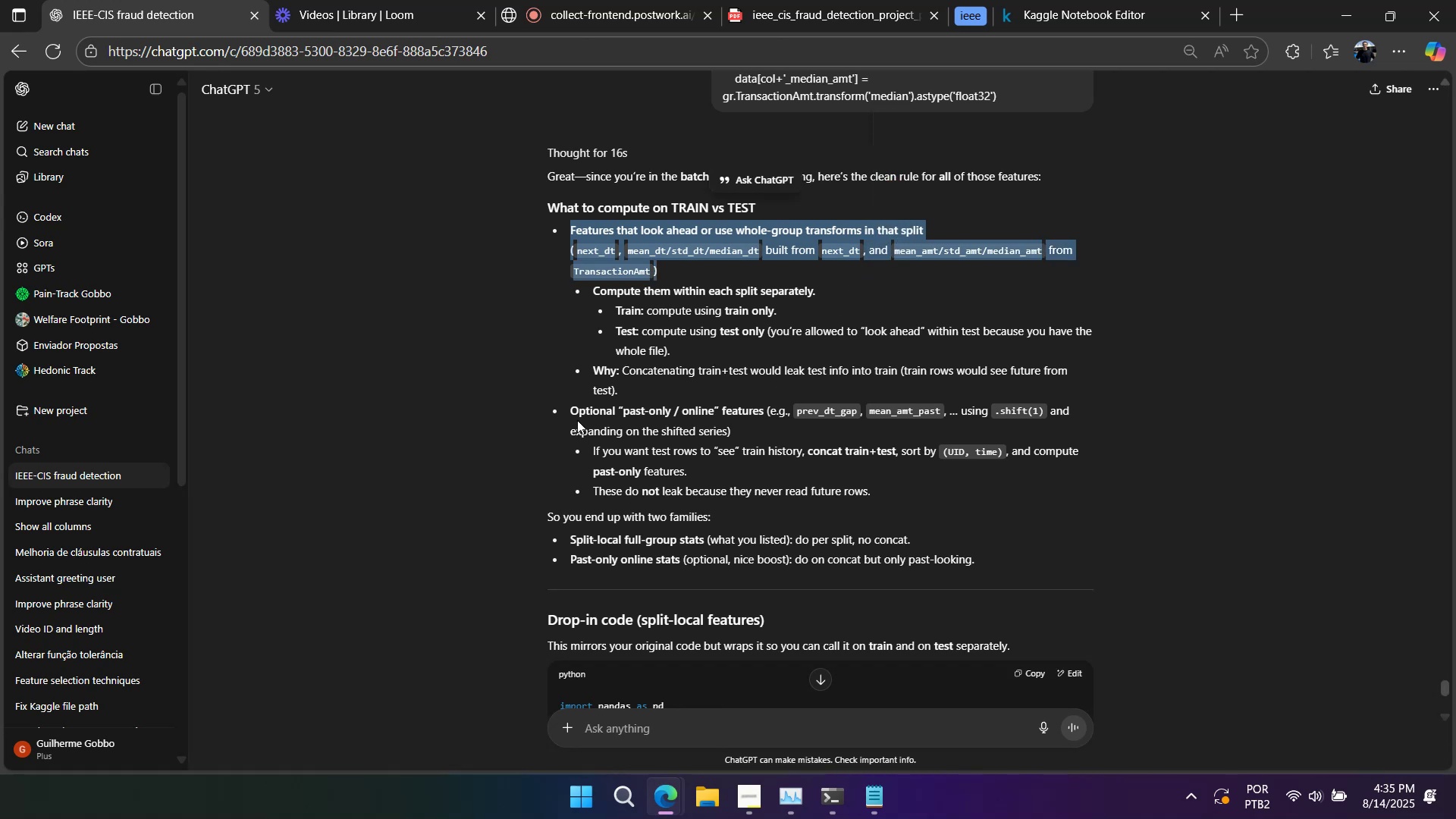 
left_click_drag(start_coordinate=[563, 413], to_coordinate=[789, 410])
 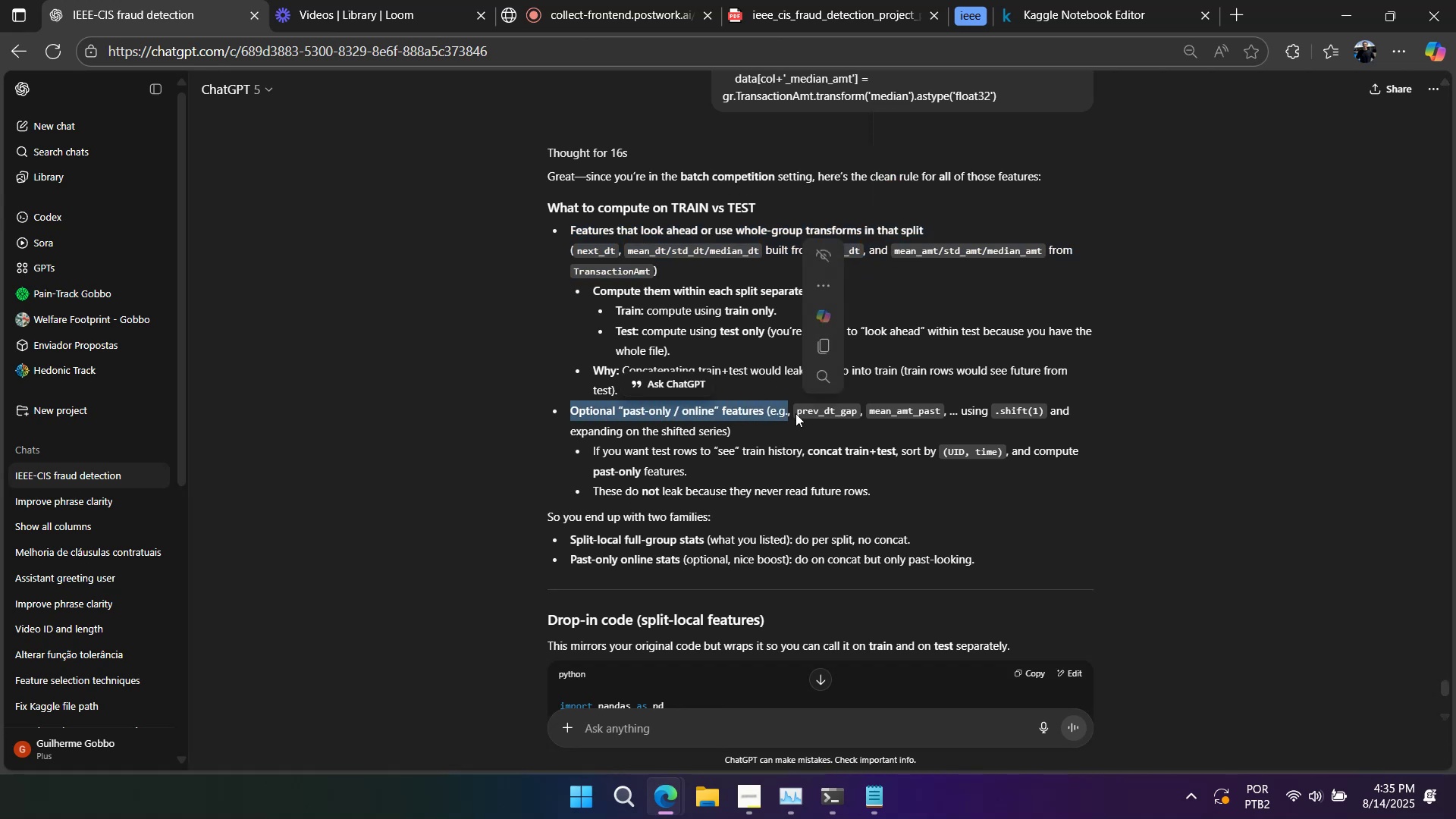 
scroll: coordinate [795, 413], scroll_direction: down, amount: 5.0
 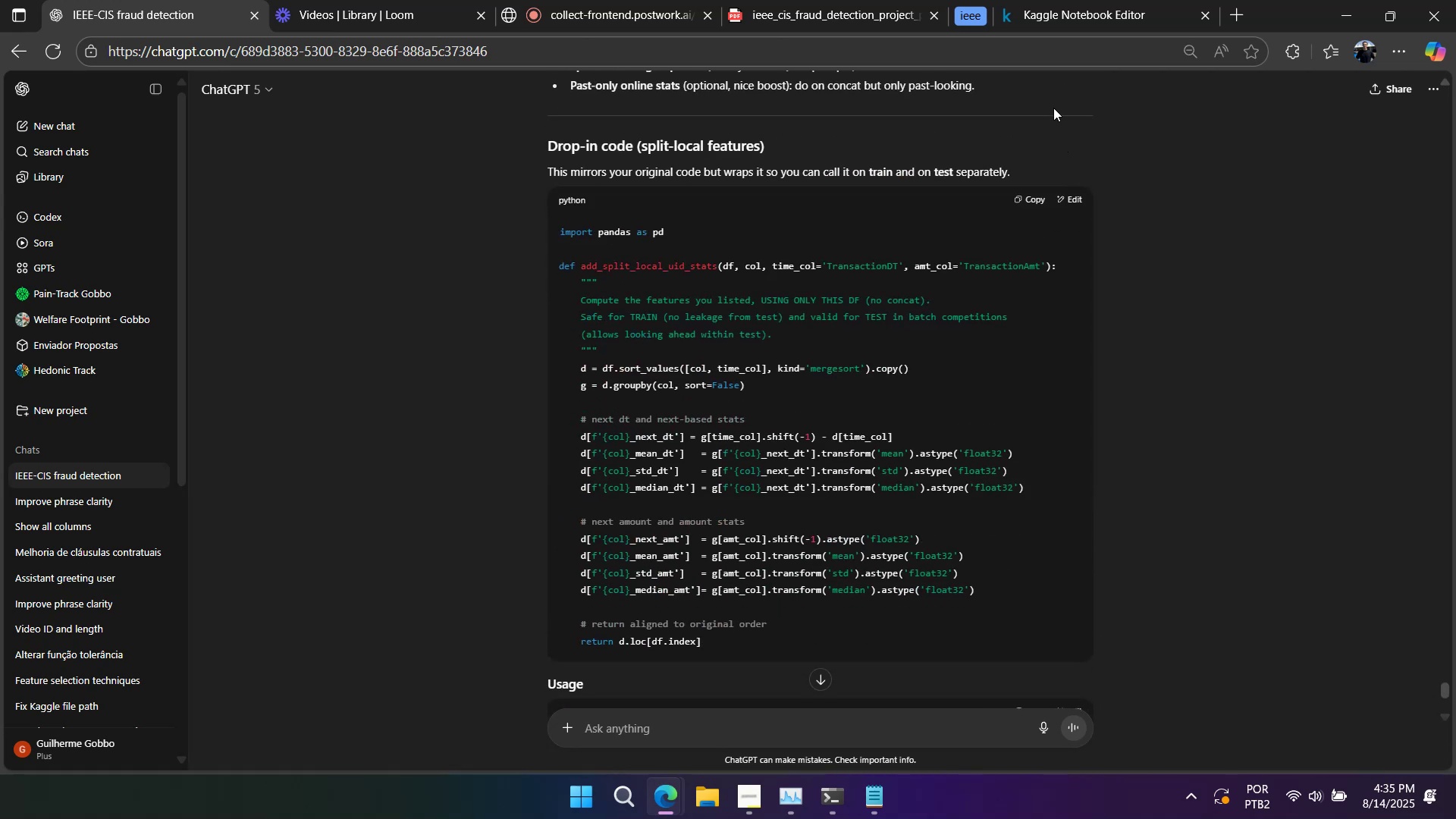 
left_click([1063, 24])
 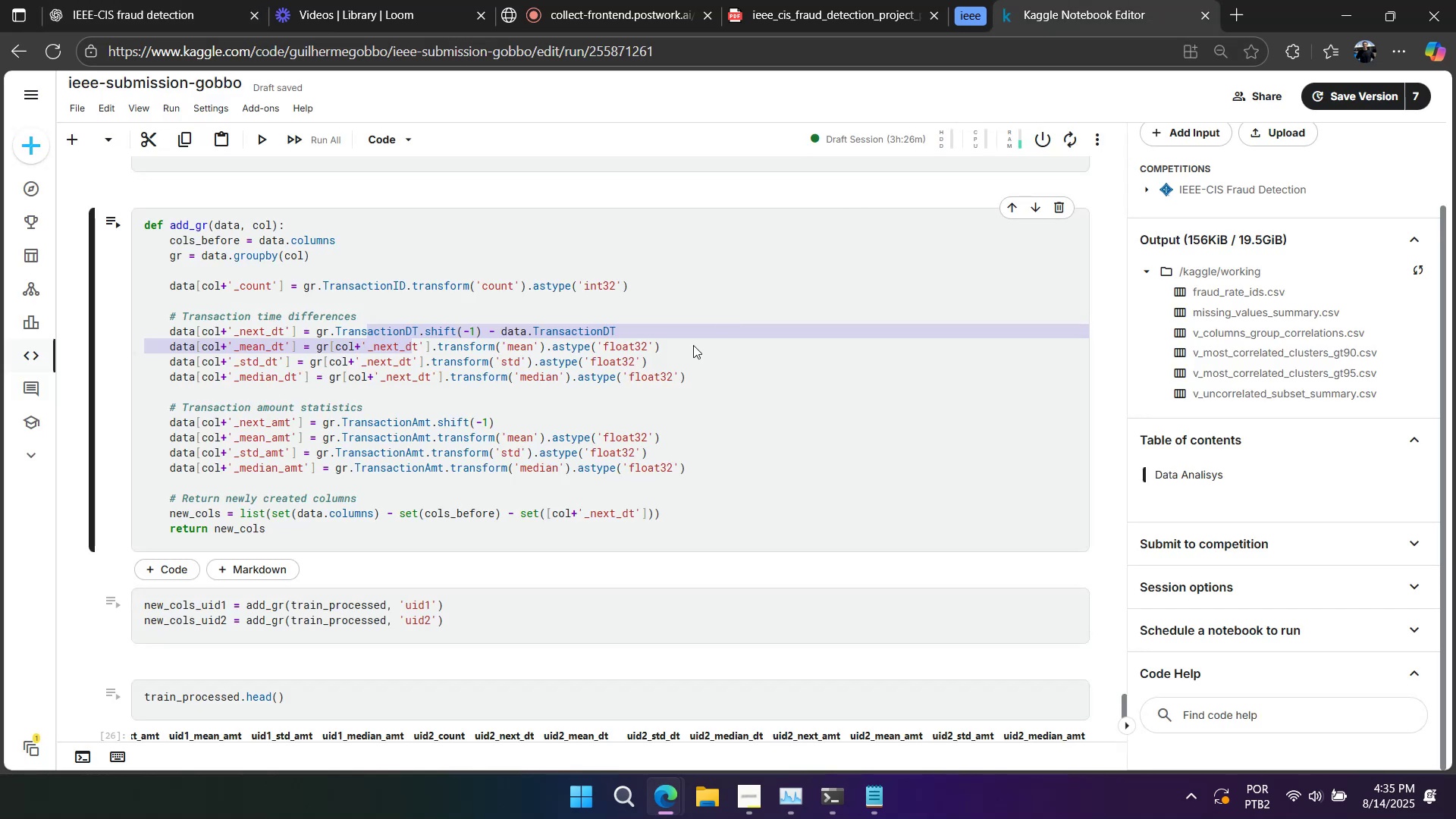 
left_click([685, 349])
 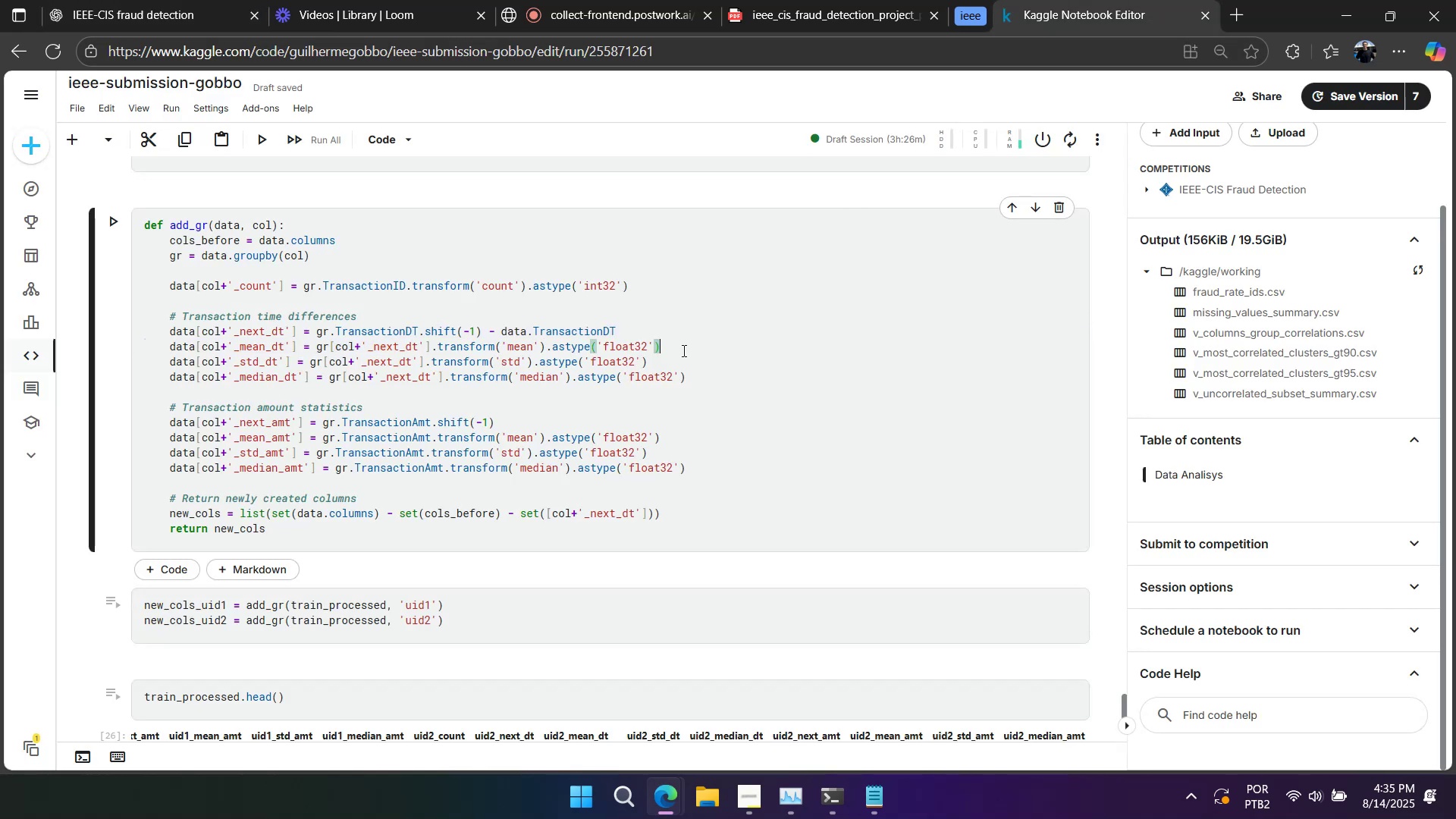 
scroll: coordinate [673, 369], scroll_direction: up, amount: 5.0
 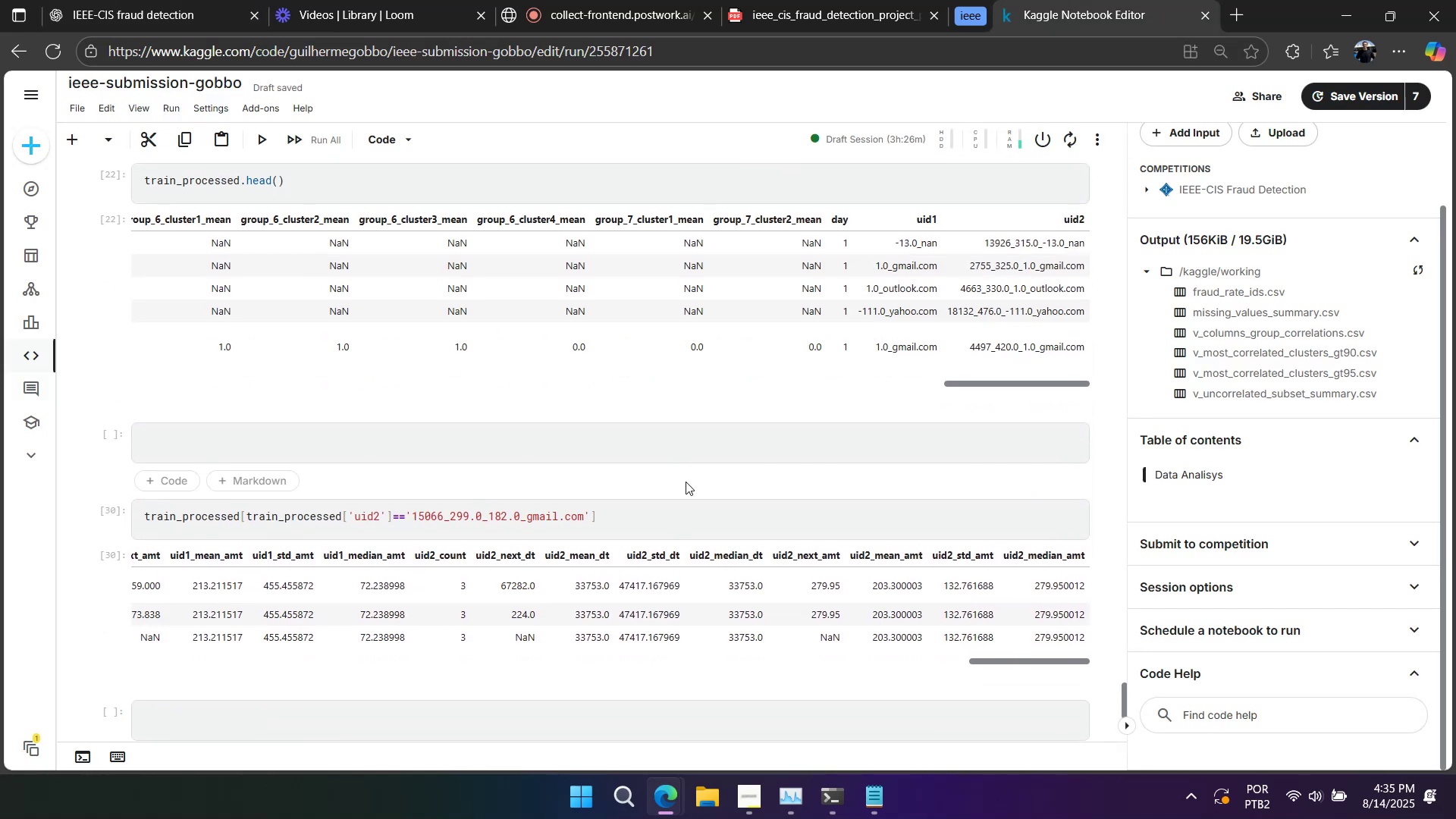 
left_click([692, 506])
 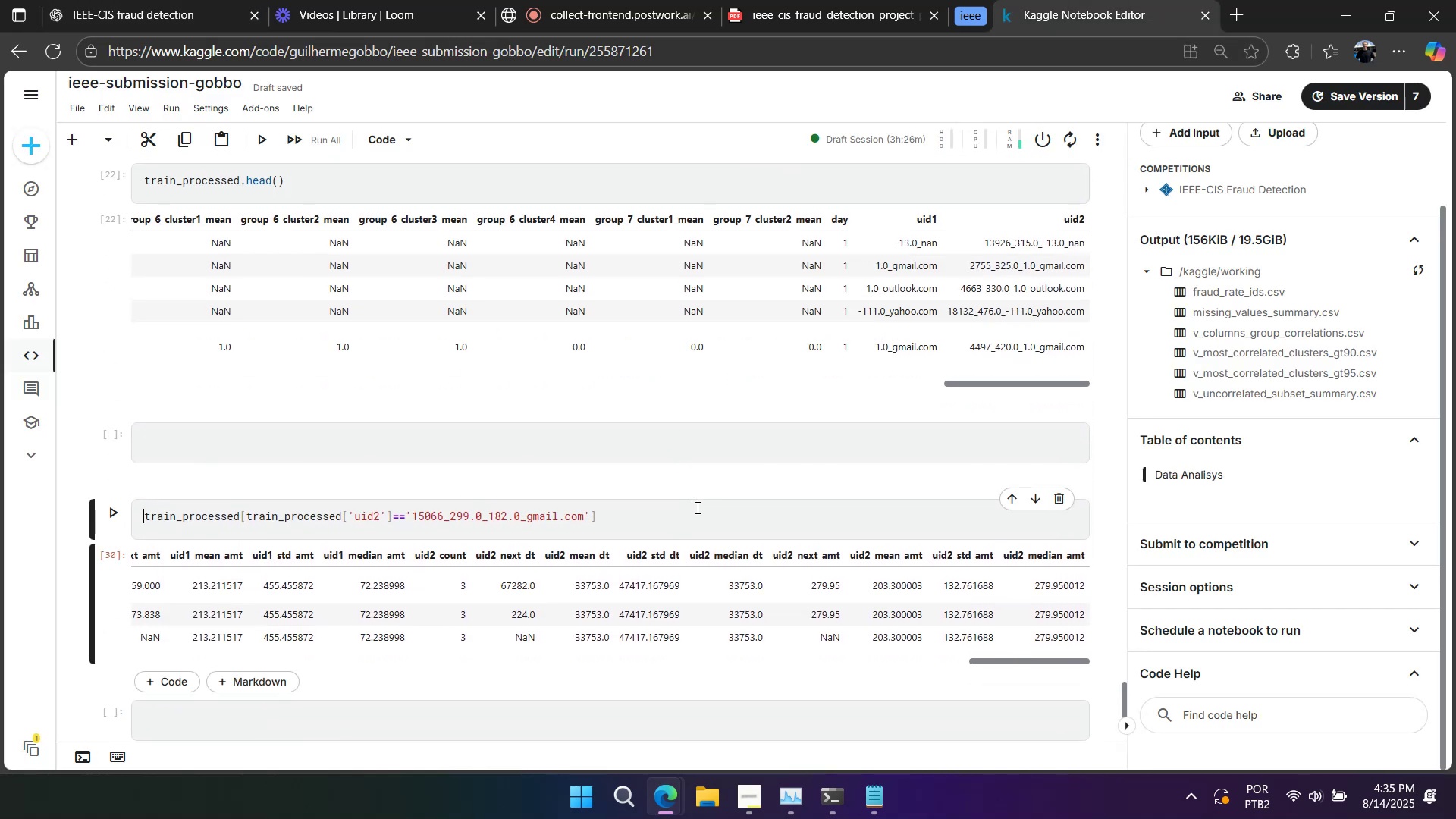 
left_click([696, 508])
 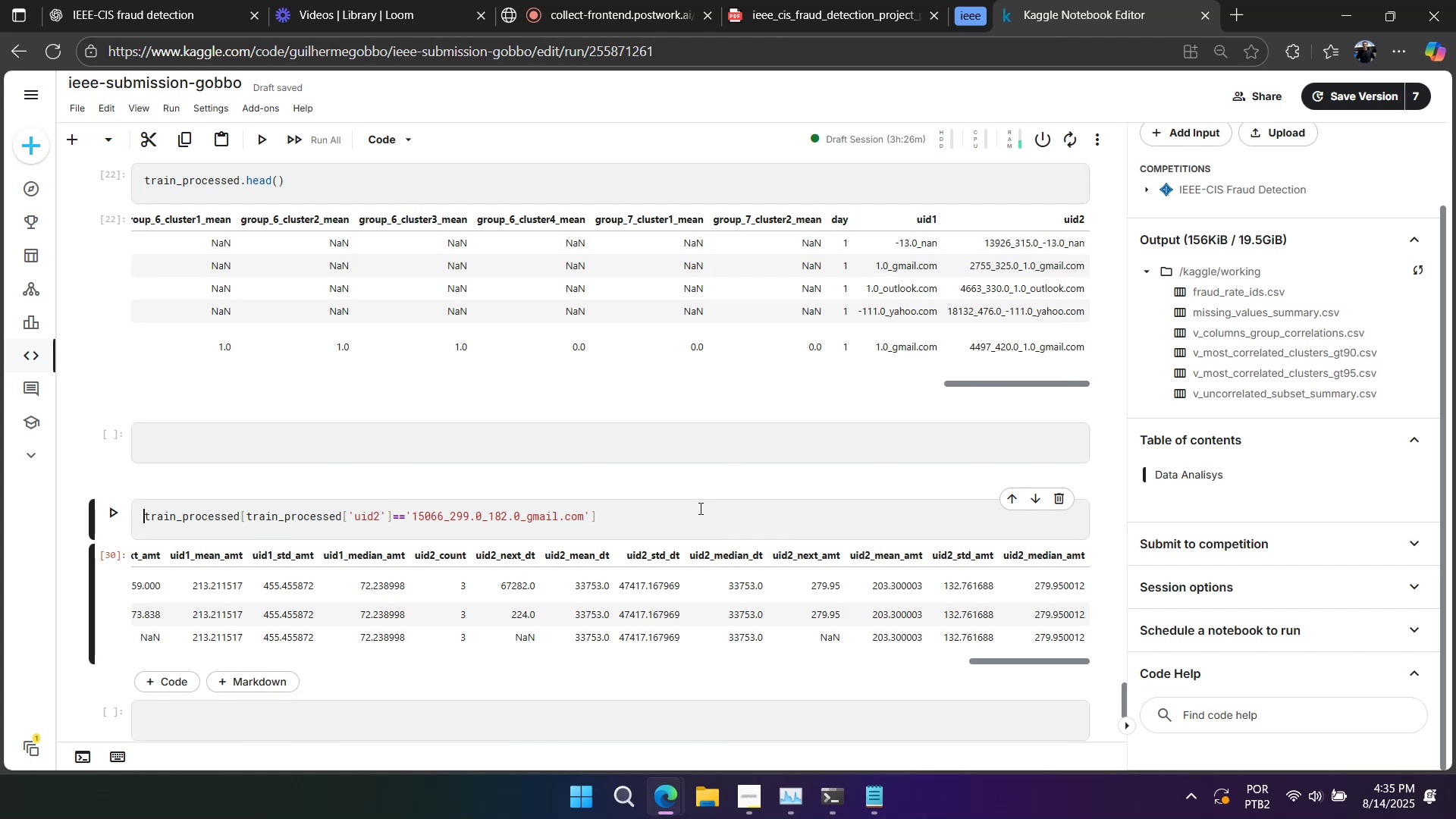 
key(Control+Slash)
 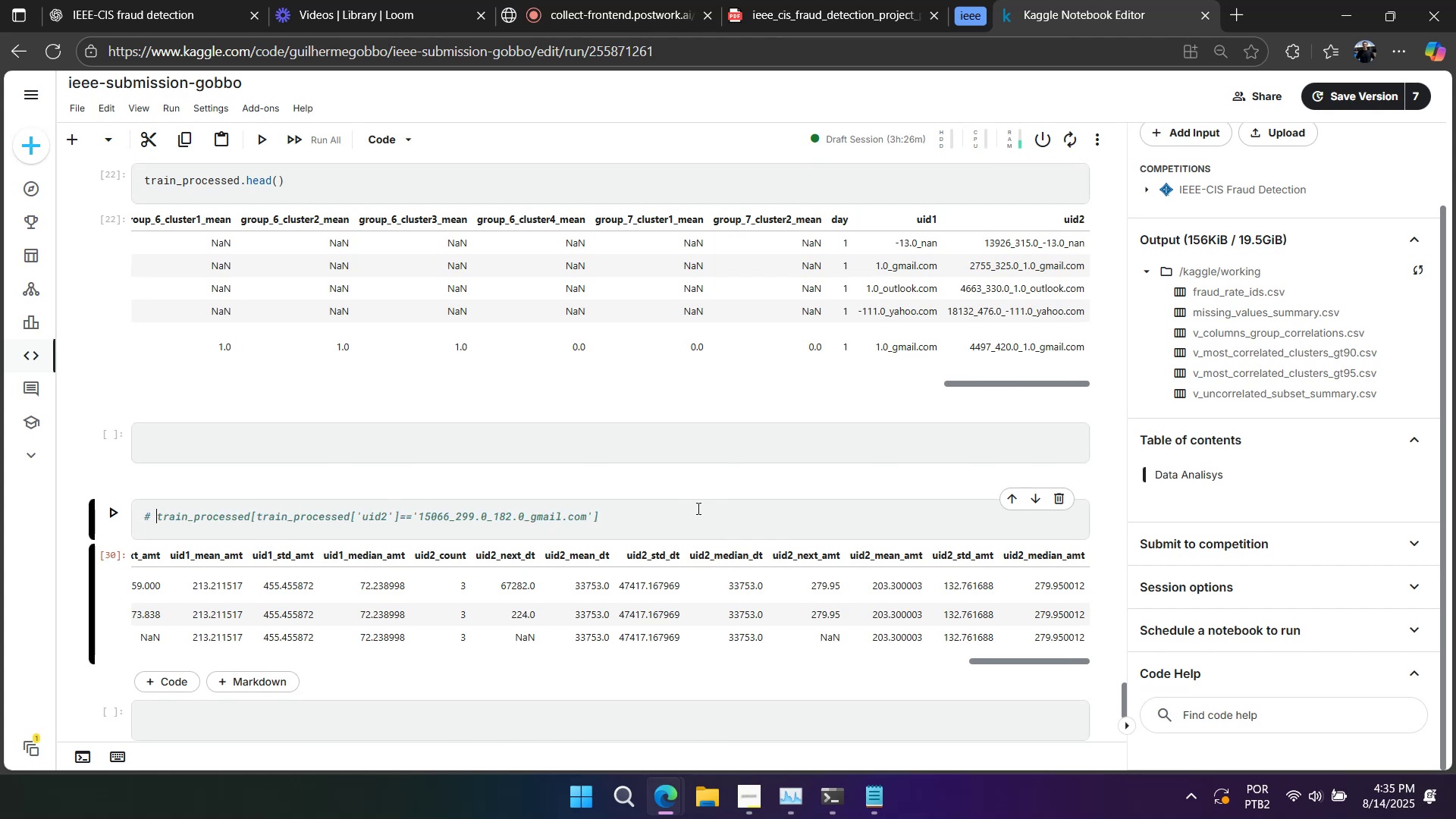 
key(Shift+Enter)
 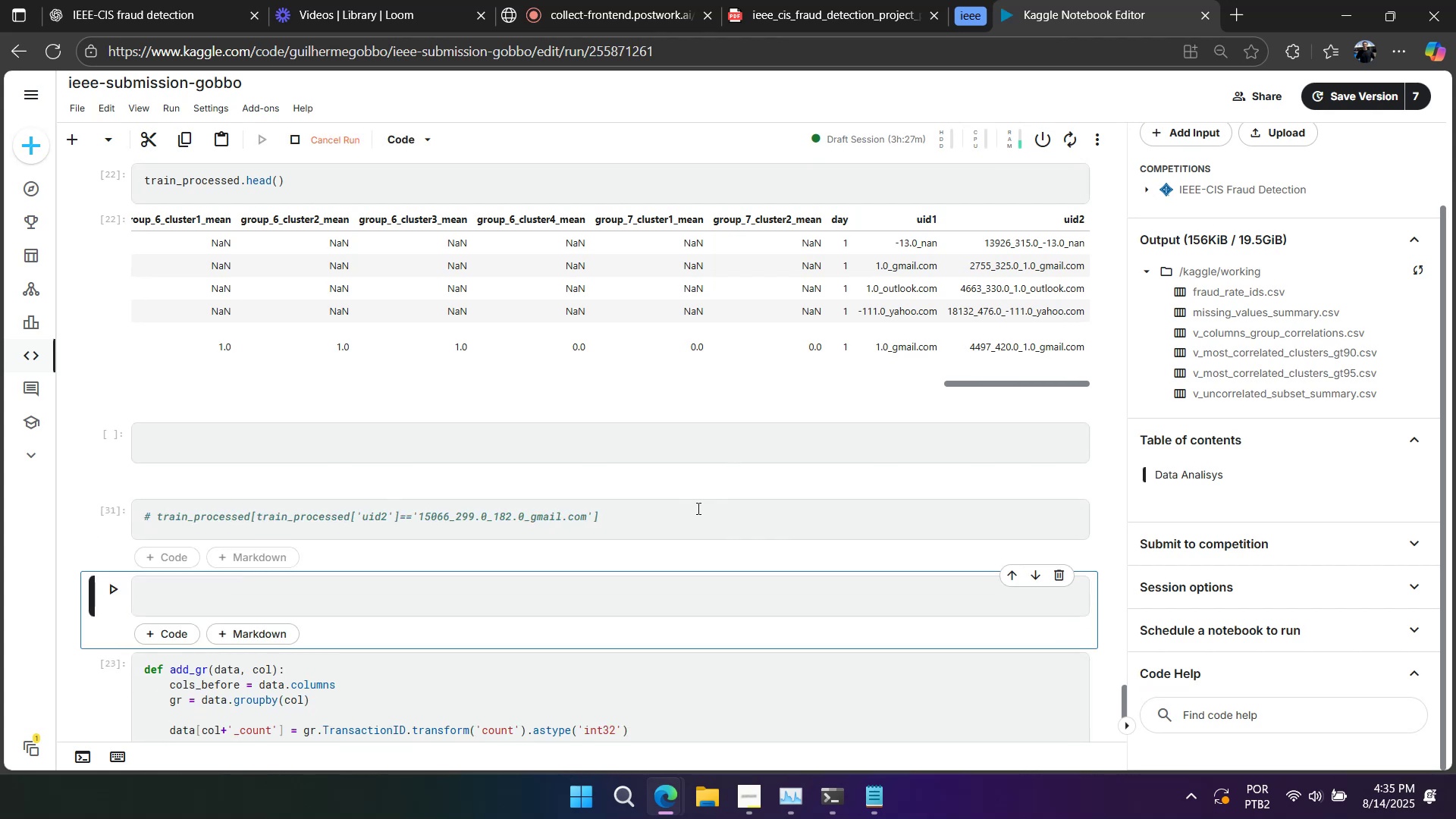 
scroll: coordinate [697, 508], scroll_direction: up, amount: 2.0
 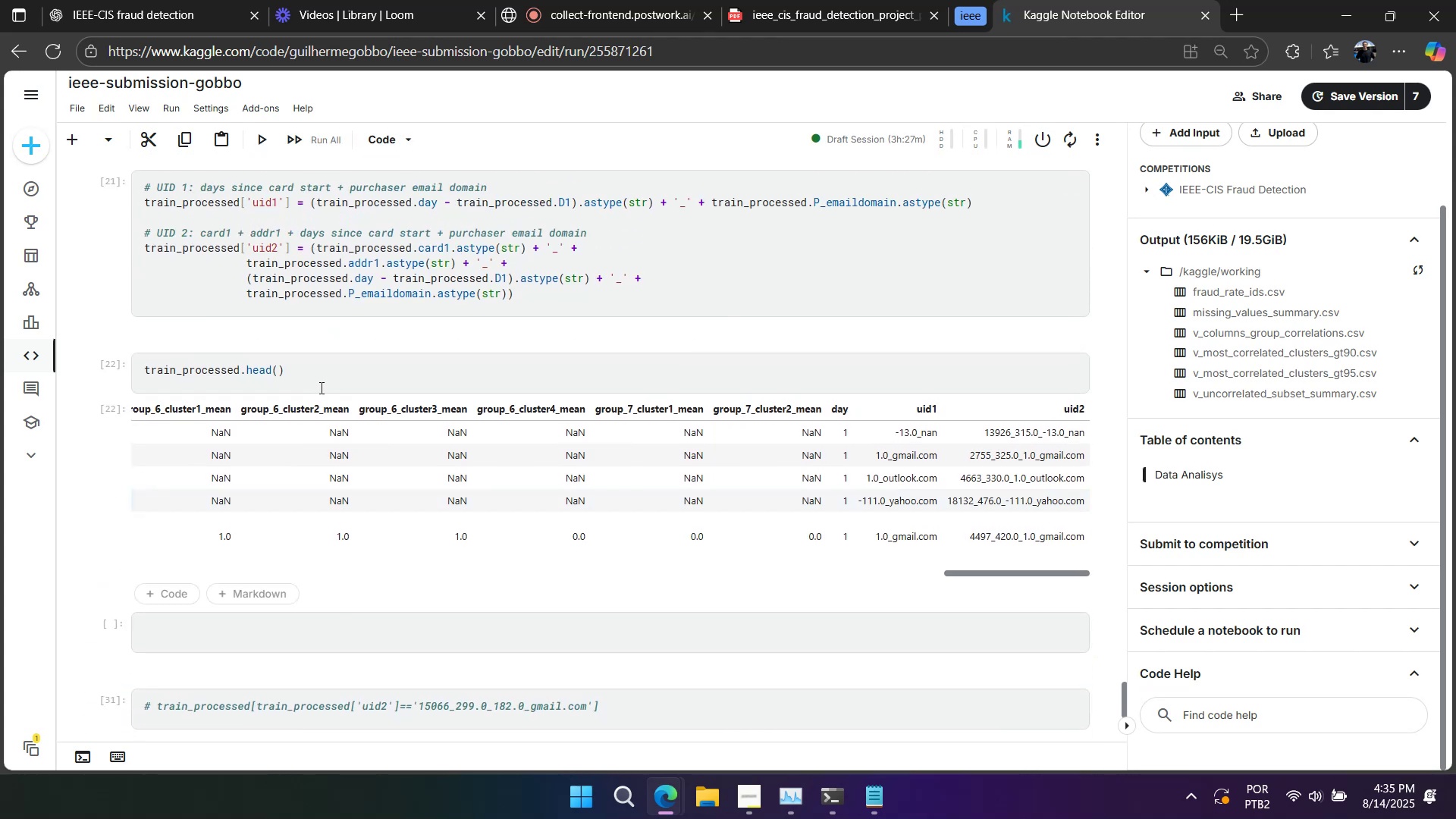 
left_click([324, 378])
 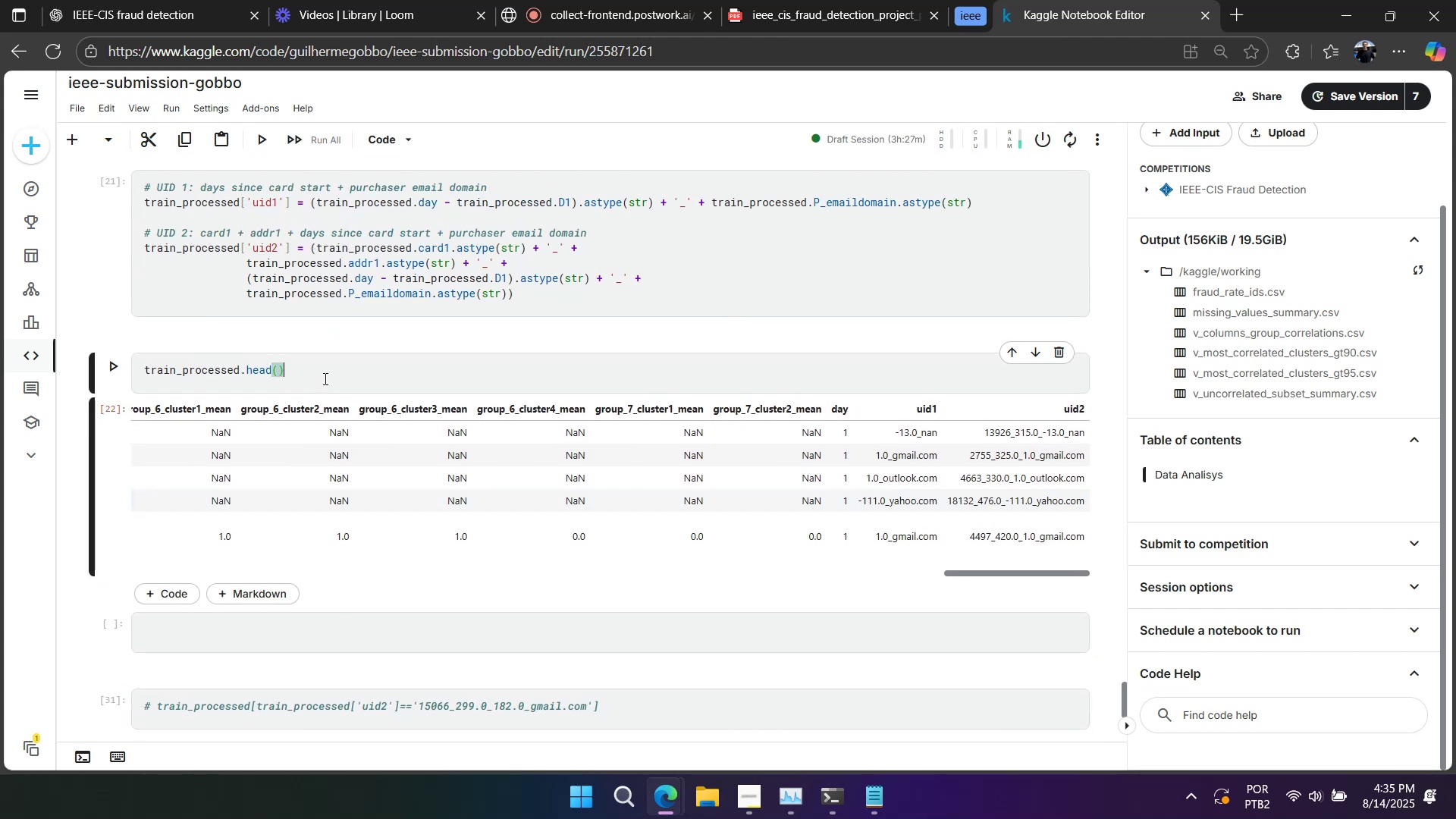 
key(Control+Slash)
 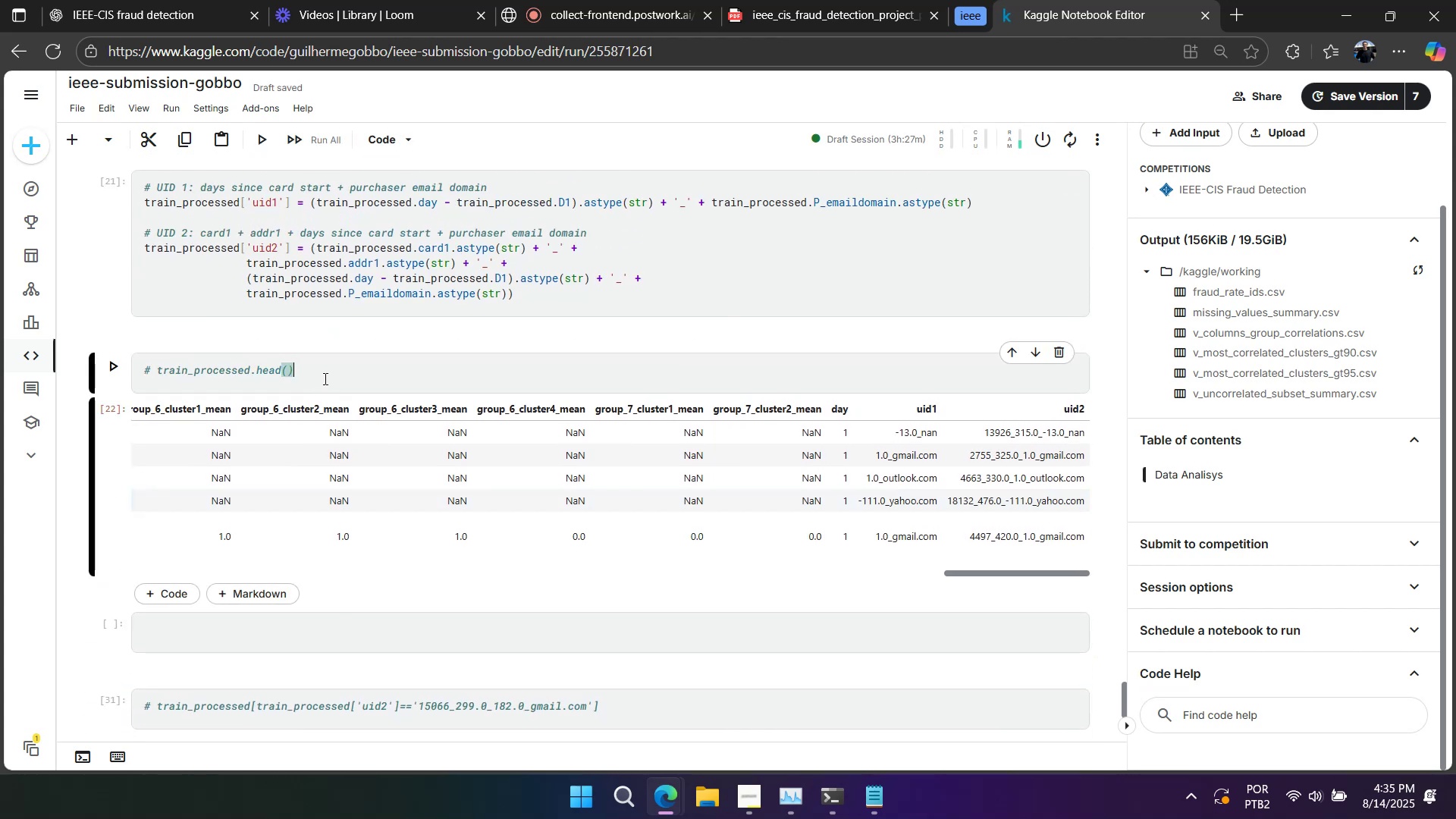 
key(Shift+Enter)
 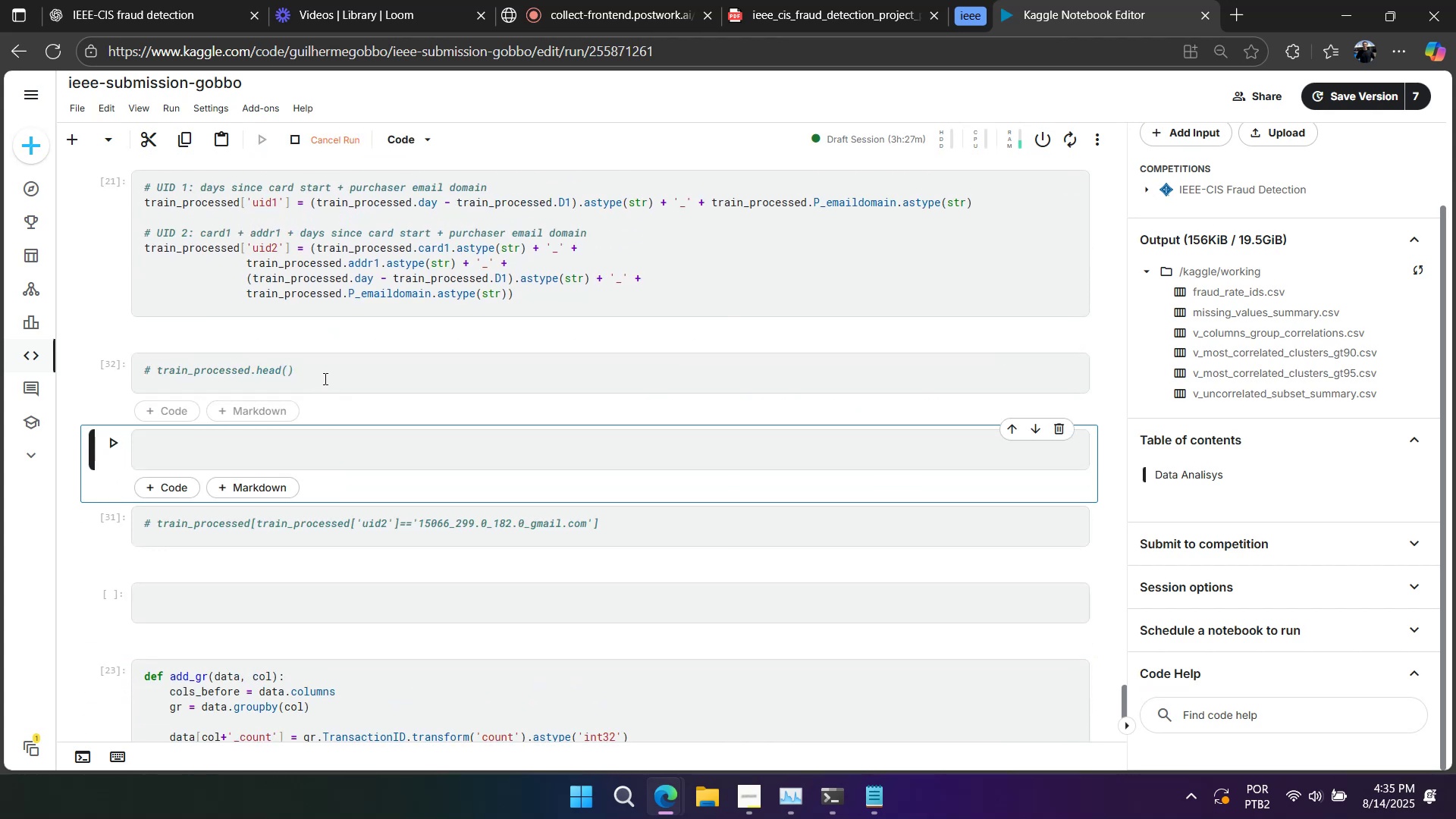 
scroll: coordinate [324, 378], scroll_direction: up, amount: 3.0
 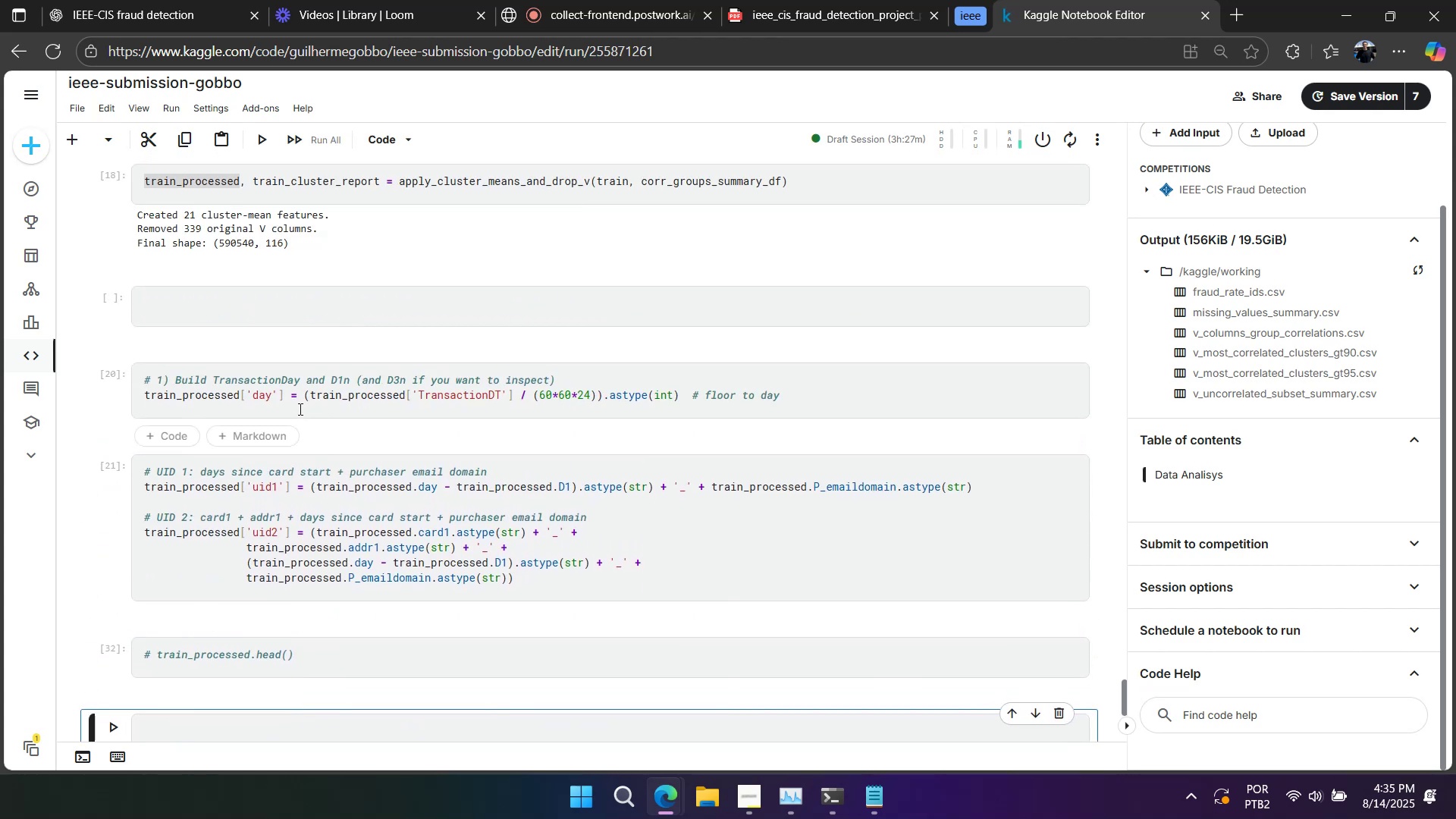 
left_click([301, 403])
 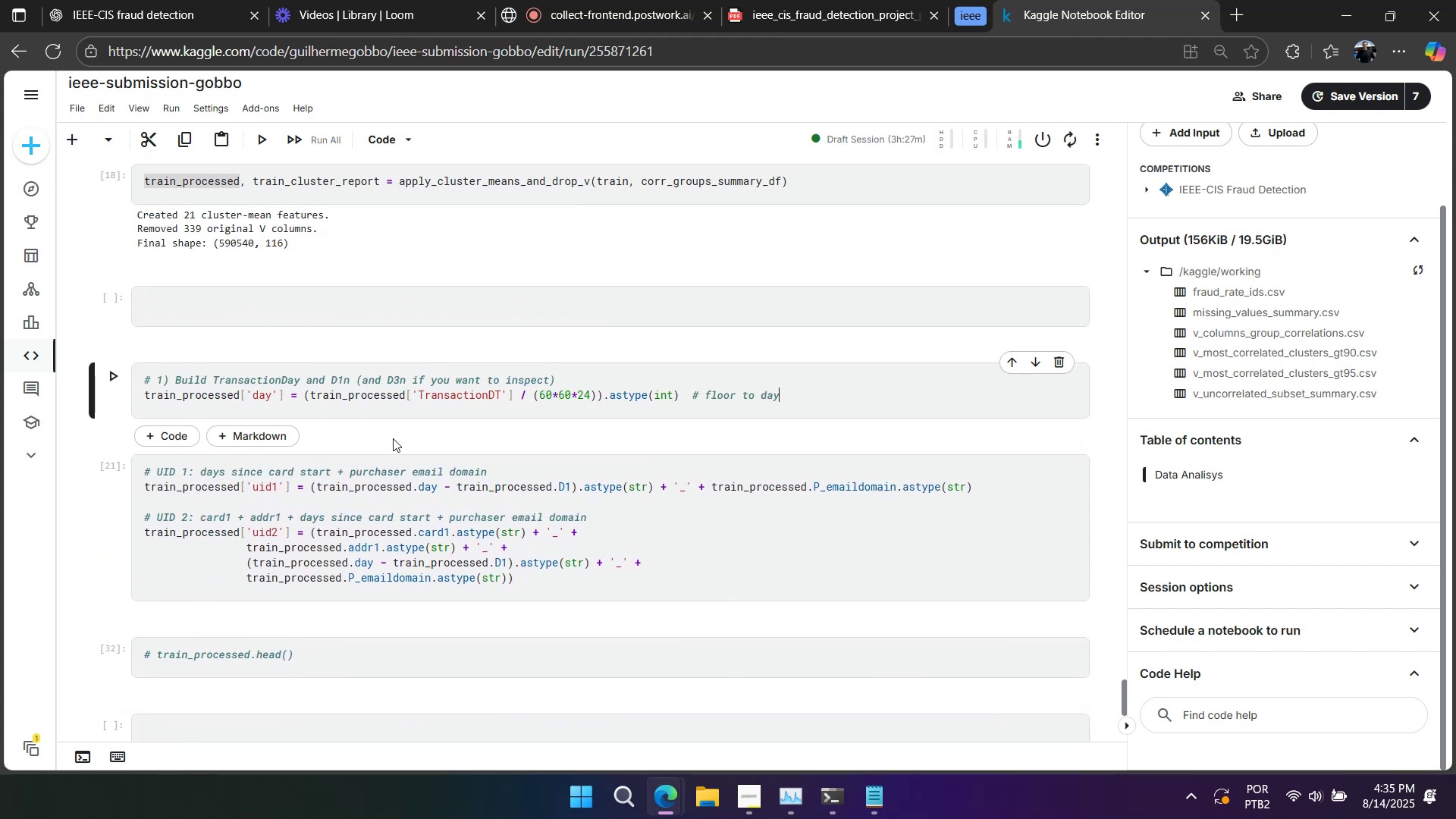 
scroll: coordinate [393, 438], scroll_direction: up, amount: 16.0
 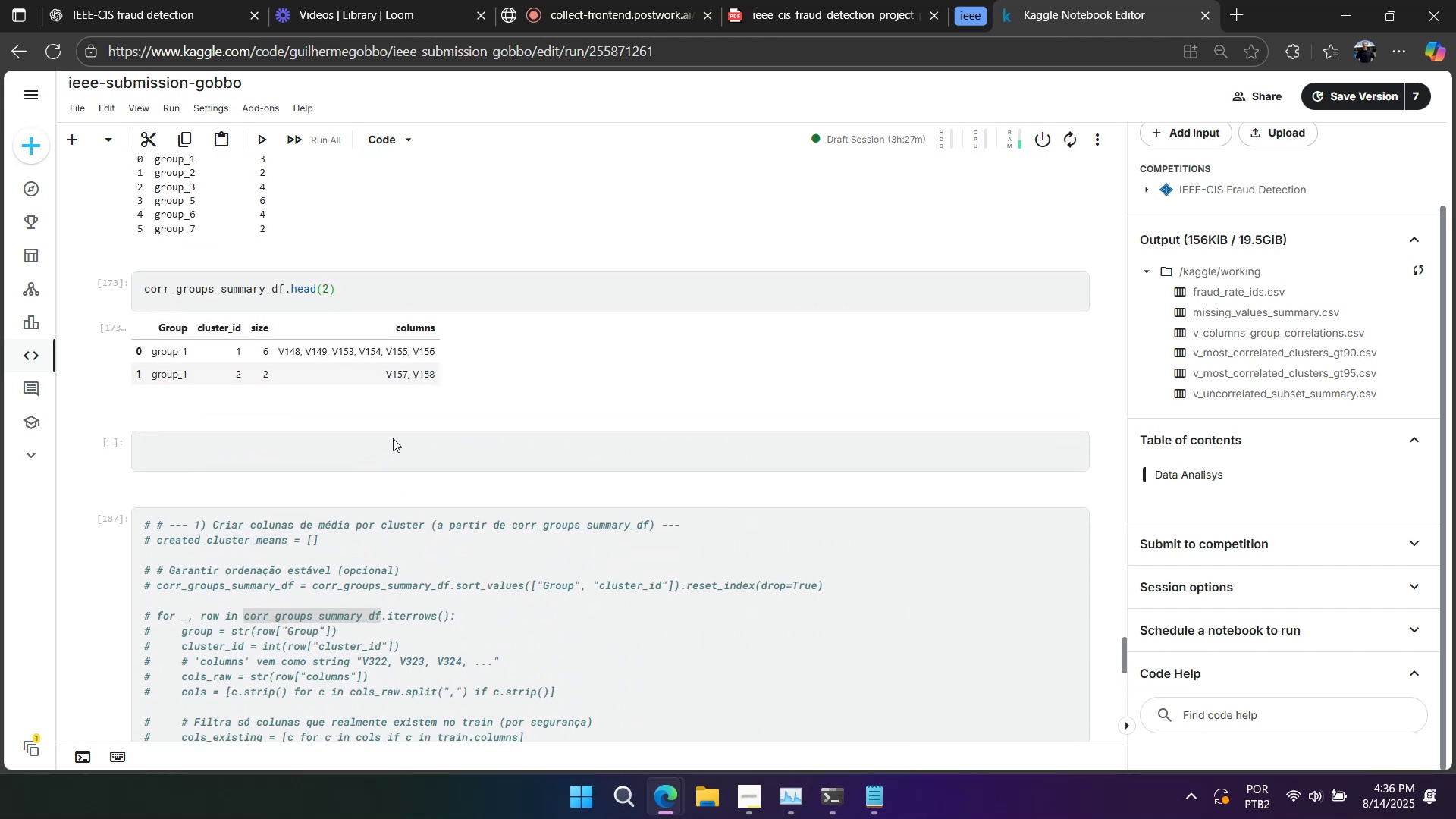 
scroll: coordinate [383, 459], scroll_direction: down, amount: 20.0
 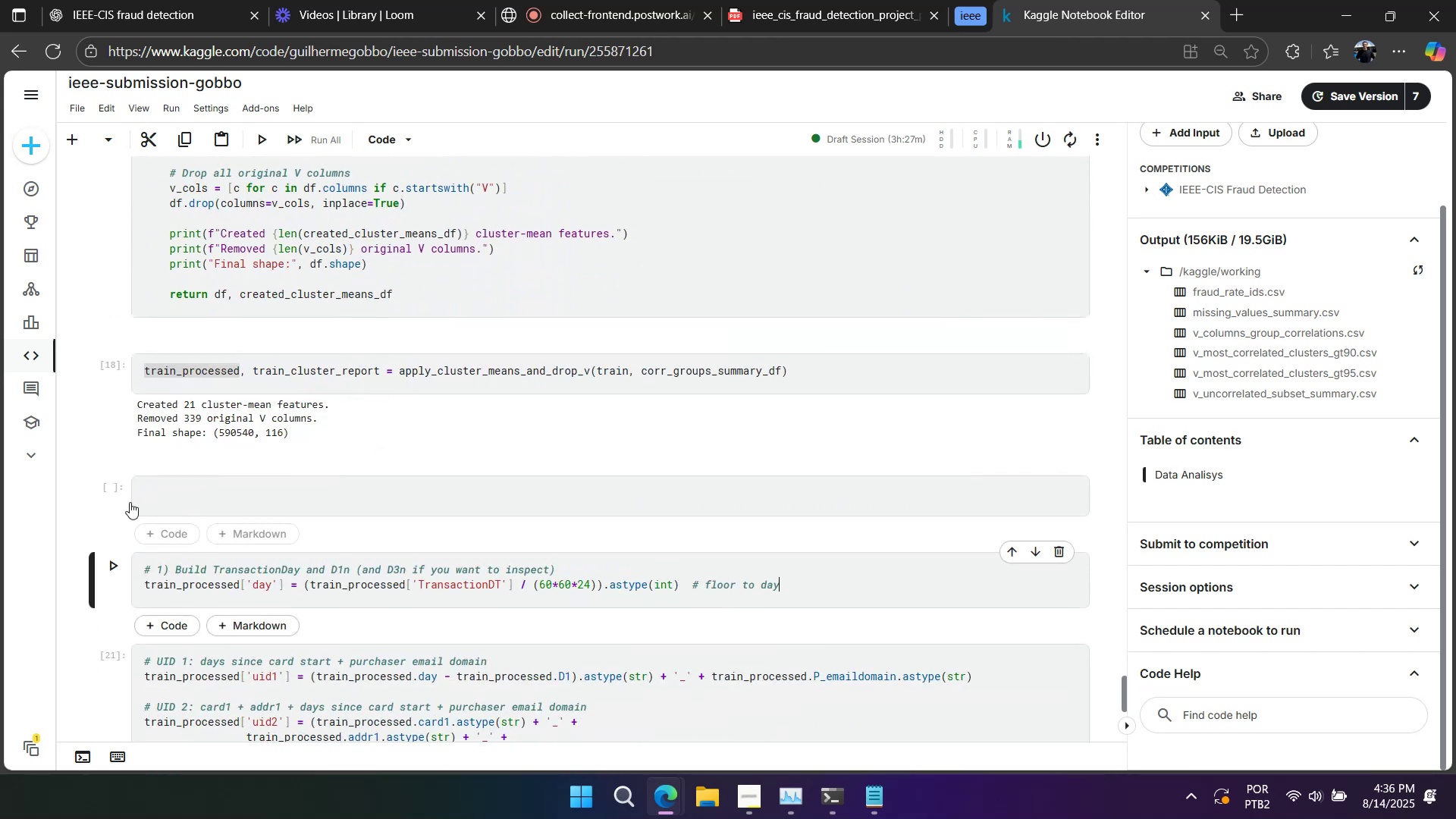 
left_click([263, 366])
 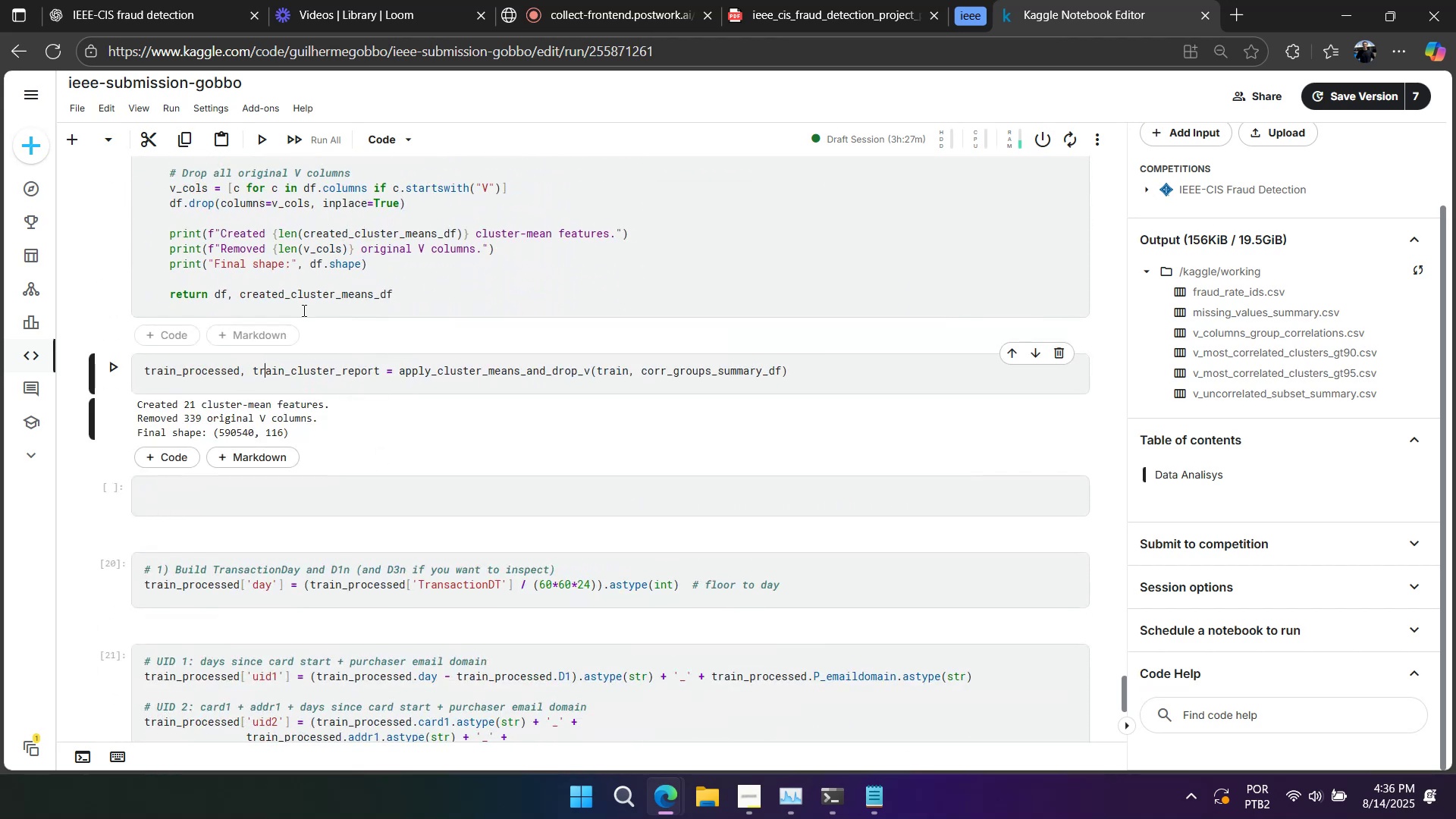 
left_click([301, 288])
 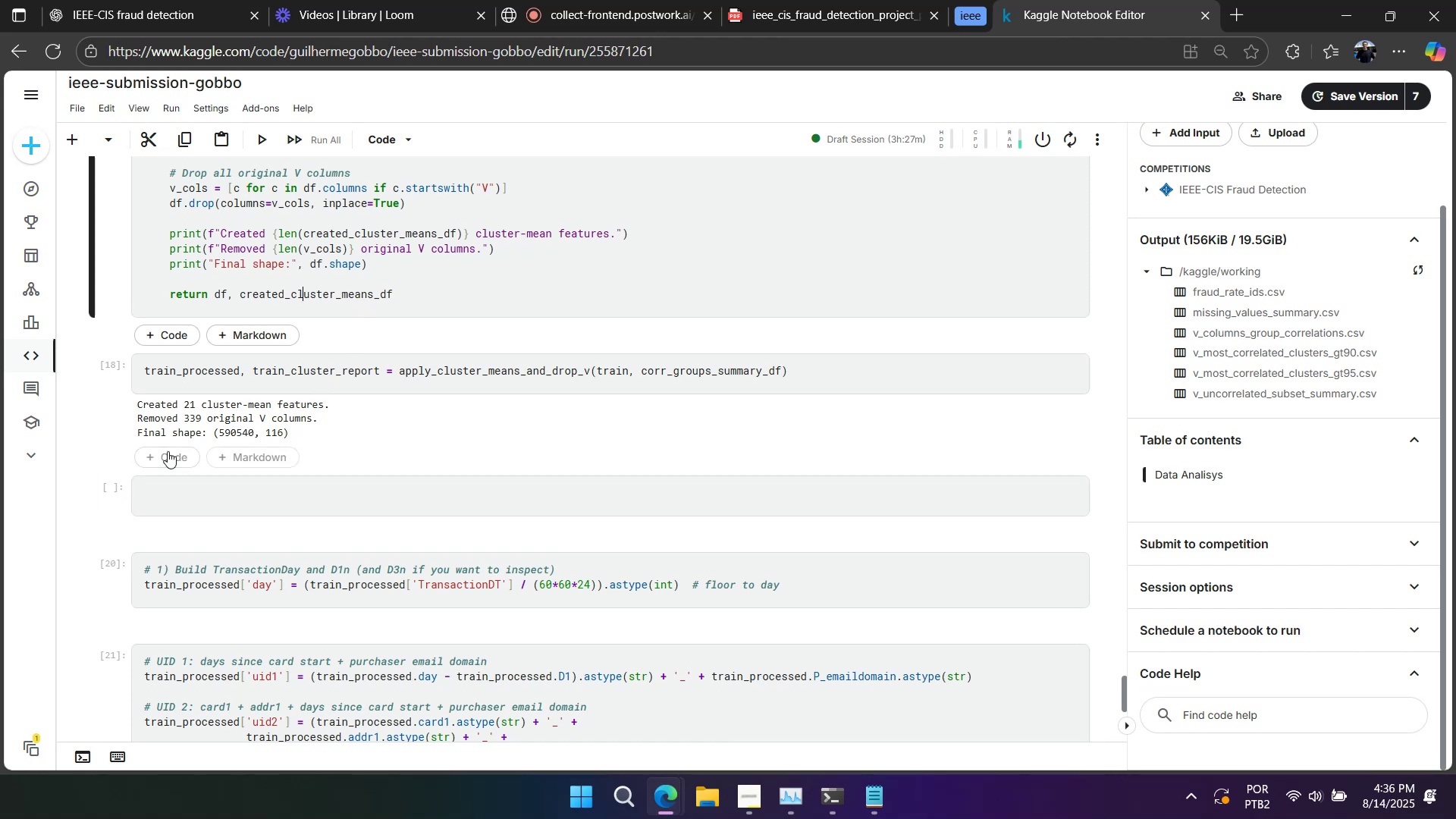 
wait(6.78)
 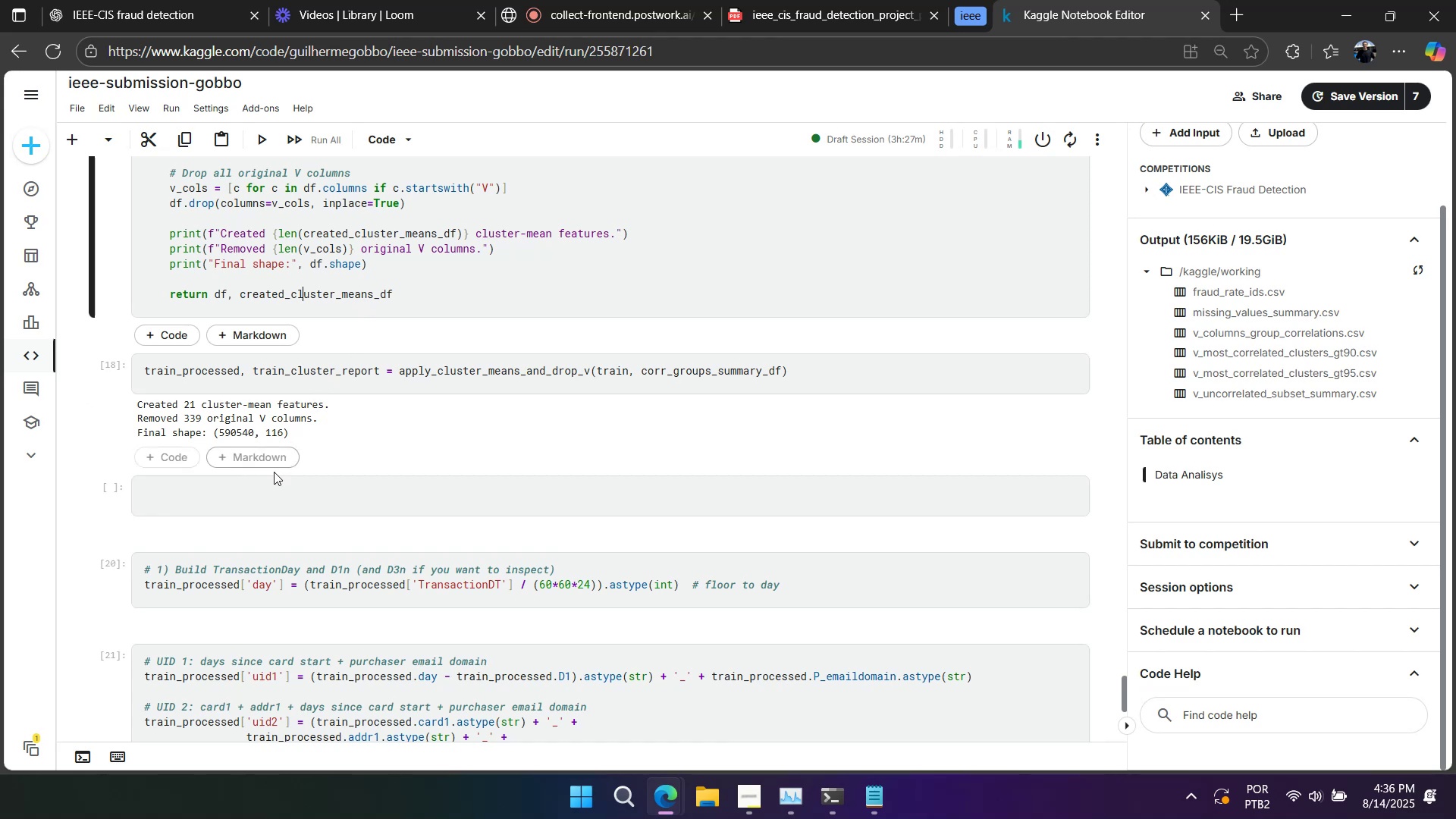 
double_click([262, 376])
 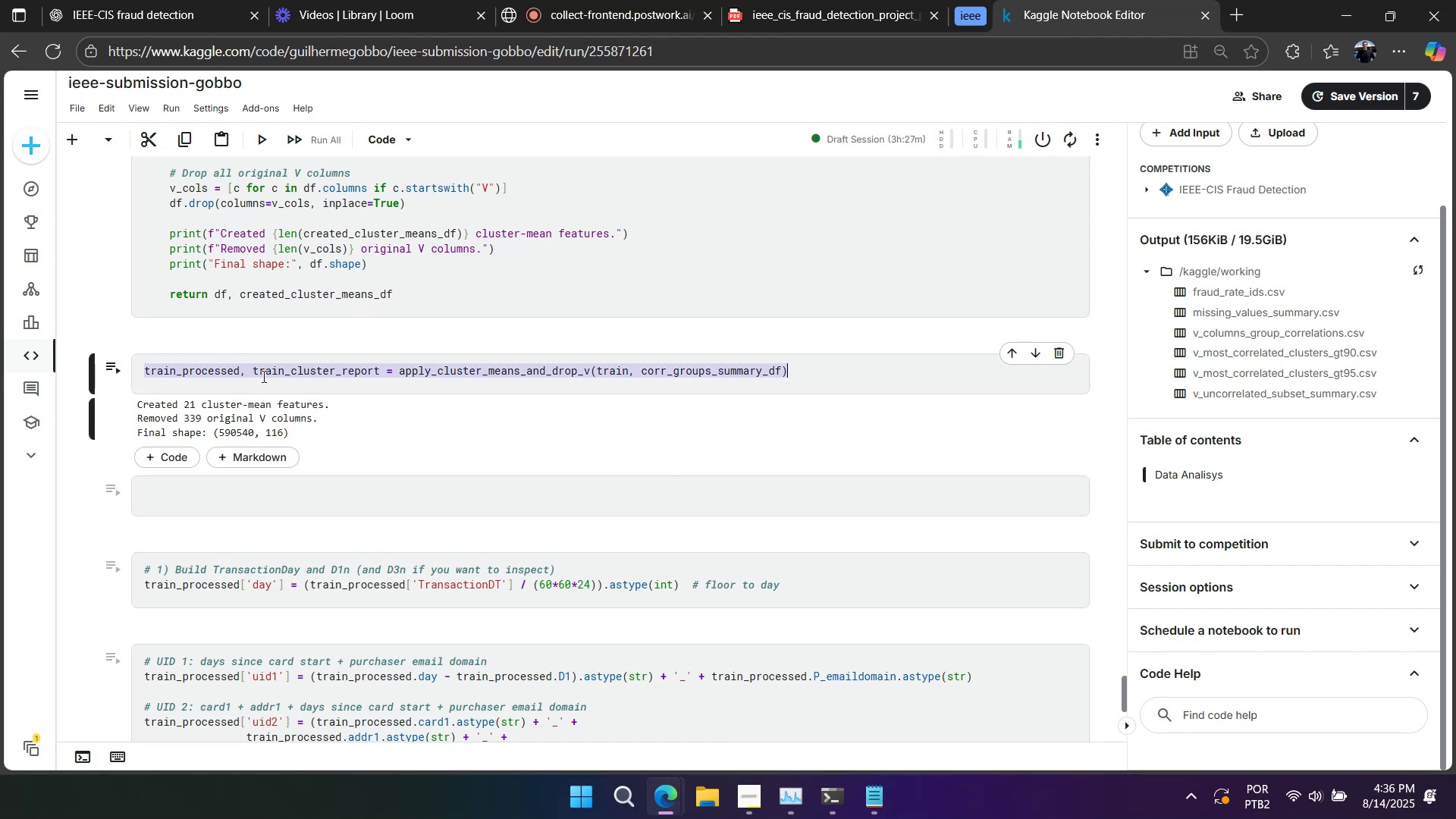 
triple_click([262, 376])
 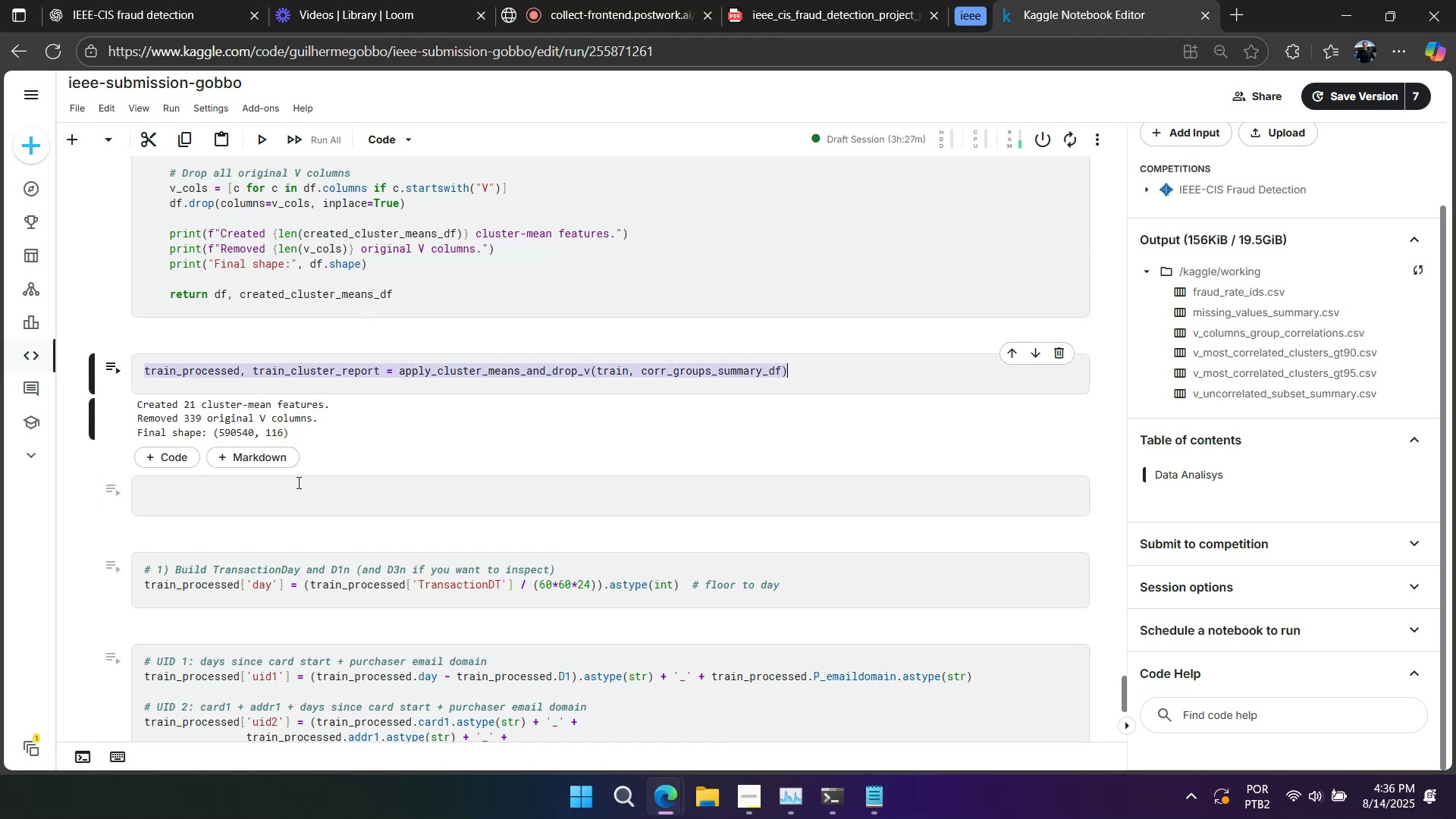 
key(Control+X)
 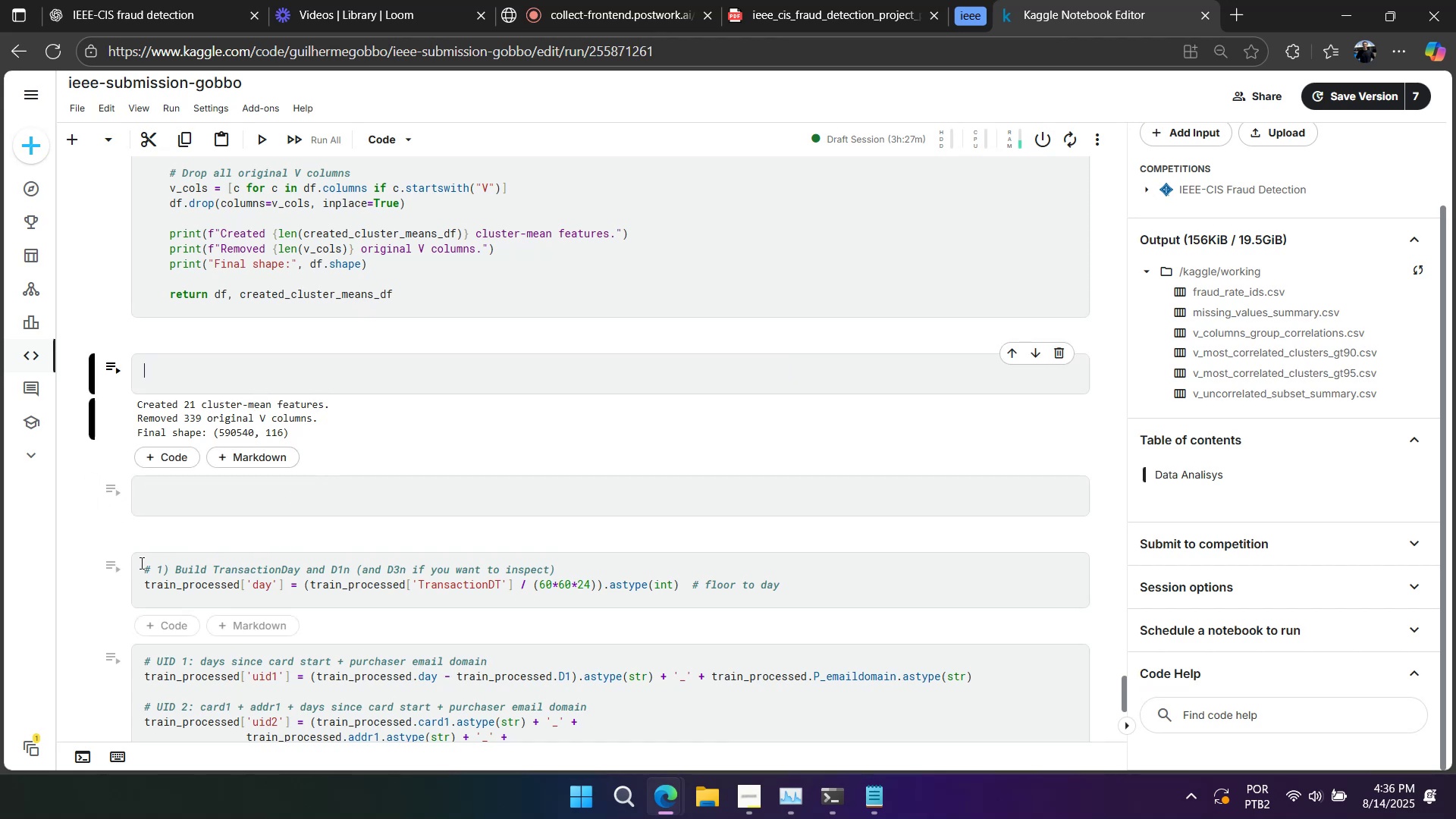 
left_click([140, 565])
 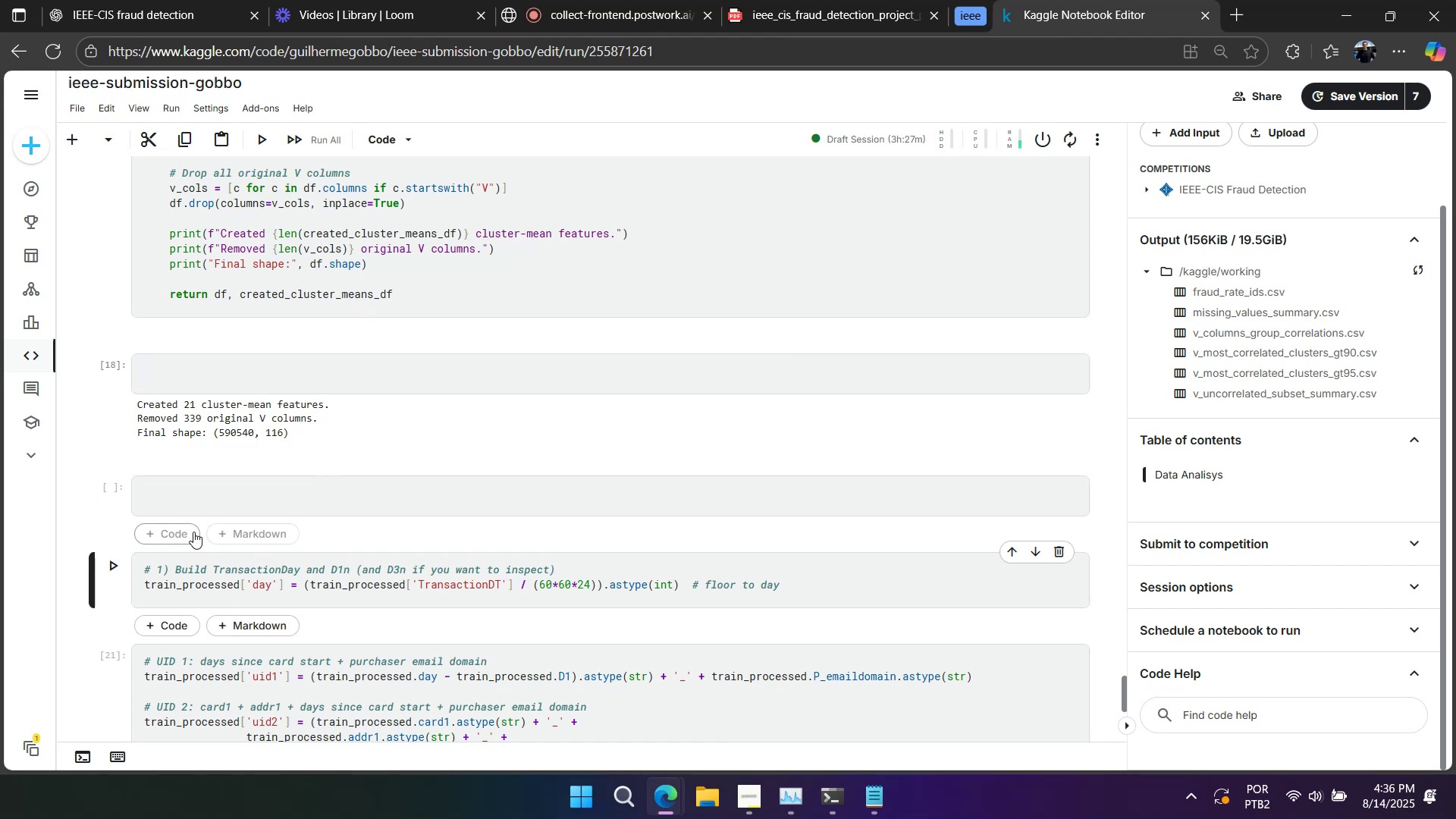 
key(Enter)
 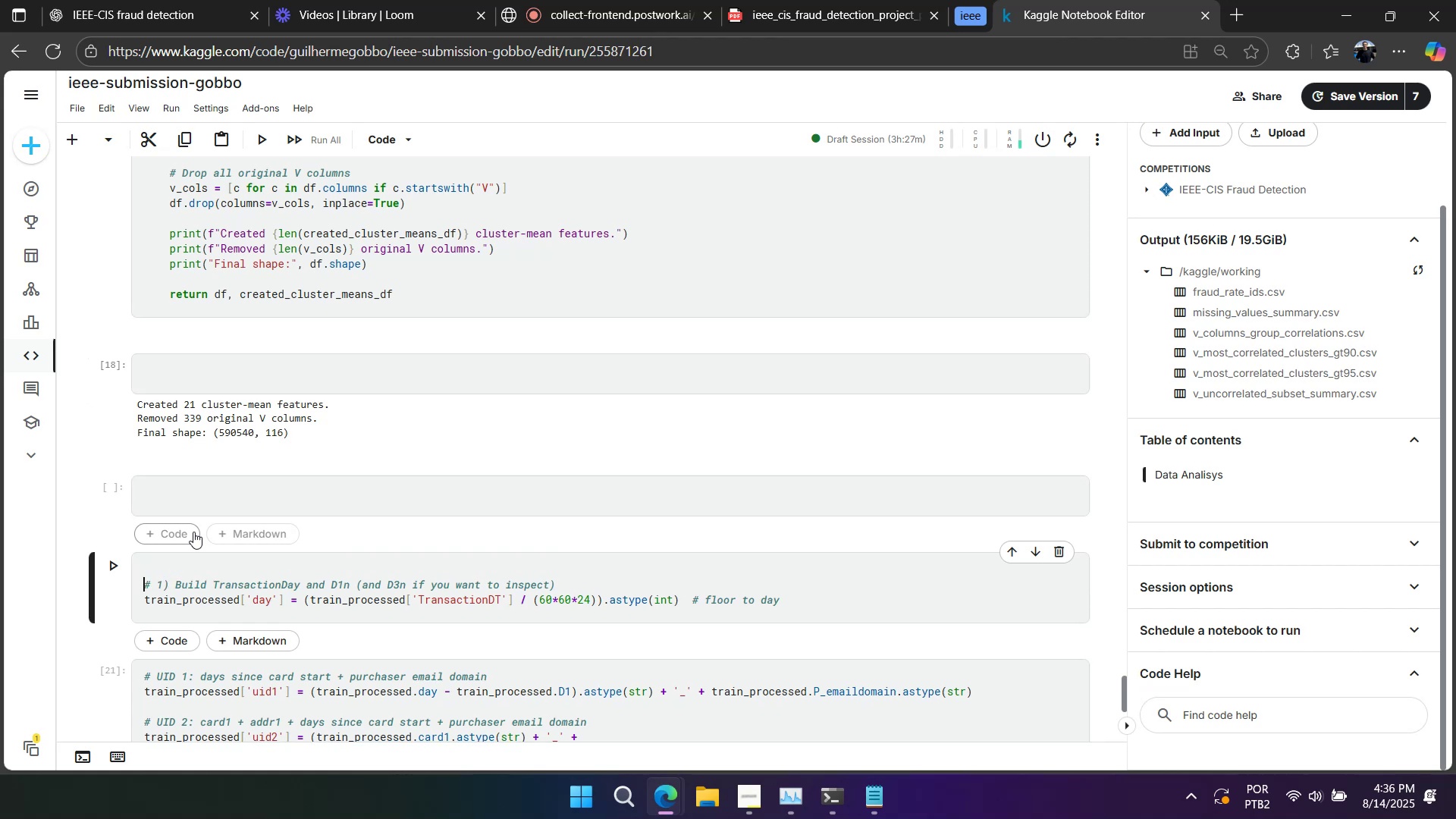 
key(Enter)
 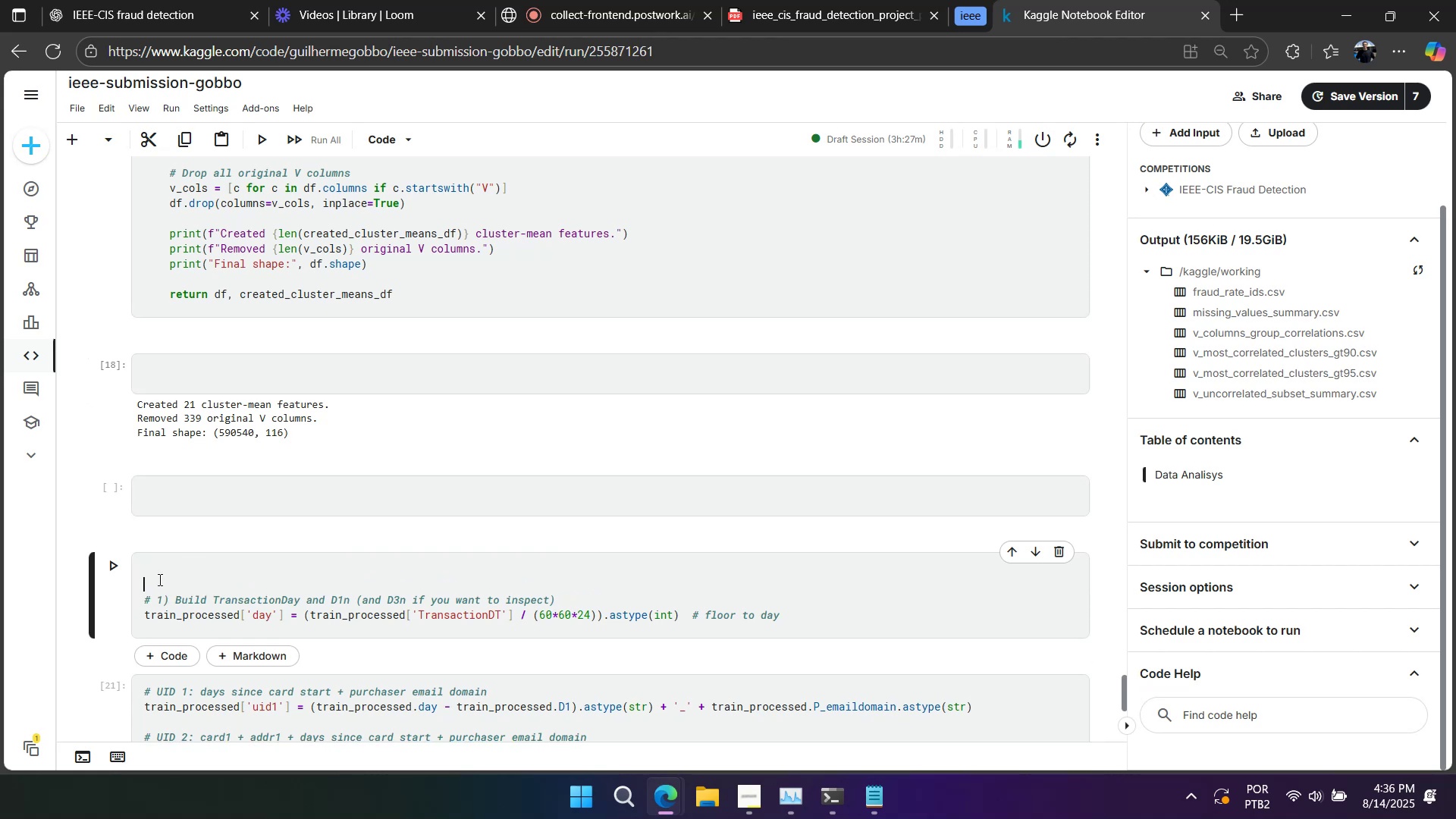 
double_click([170, 565])
 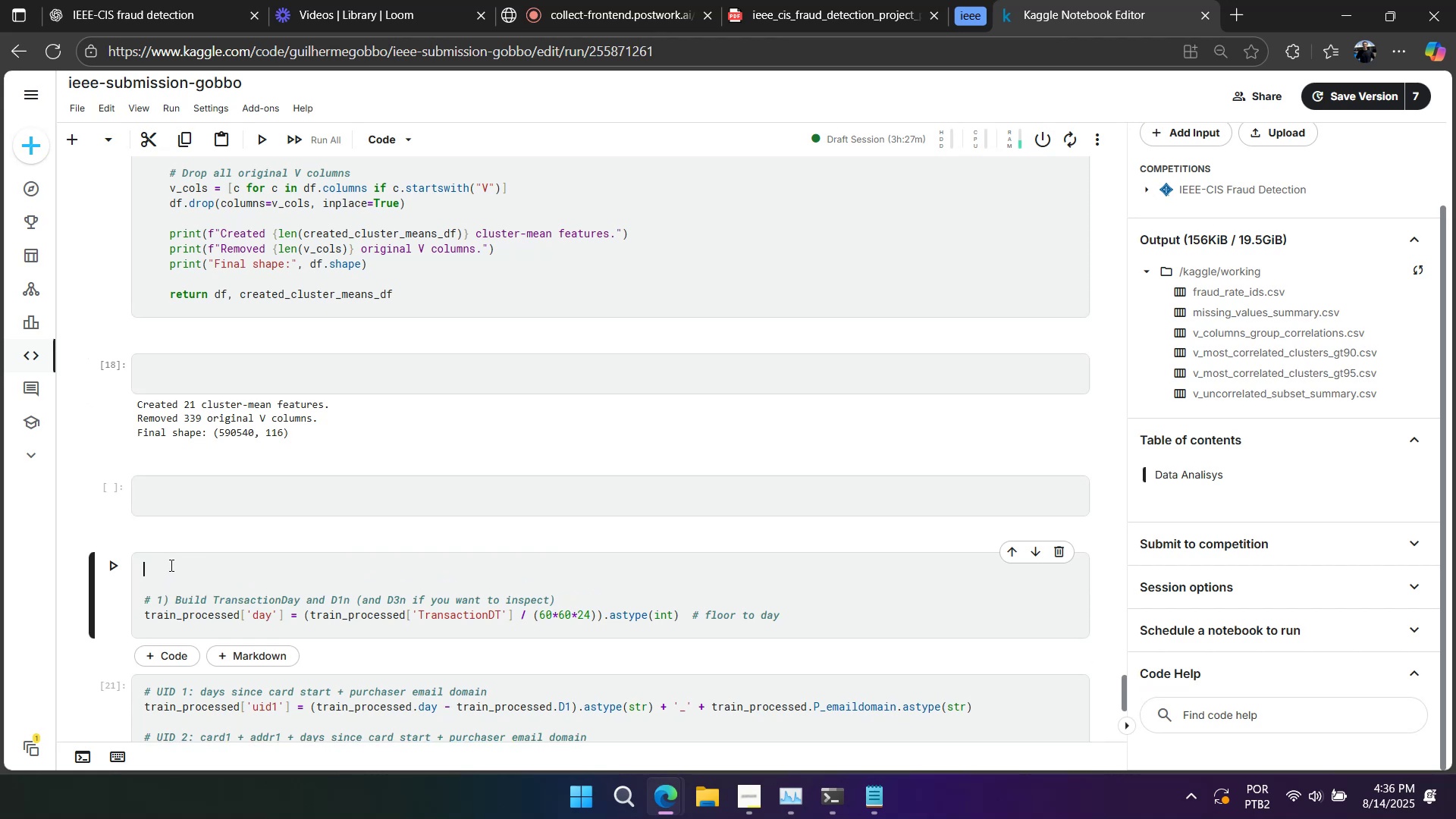 
key(Control+V)
 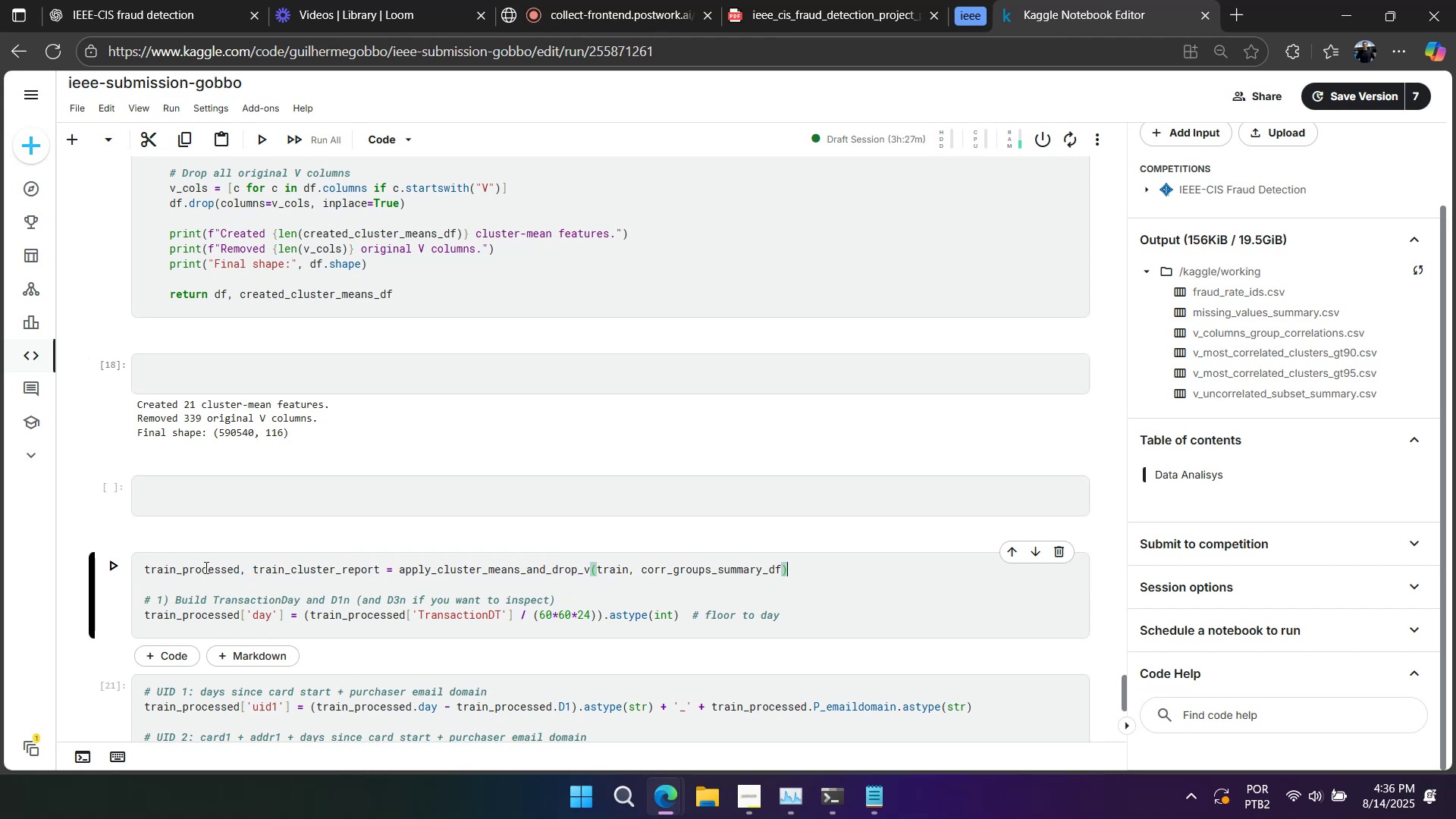 
scroll: coordinate [205, 567], scroll_direction: down, amount: 3.0
 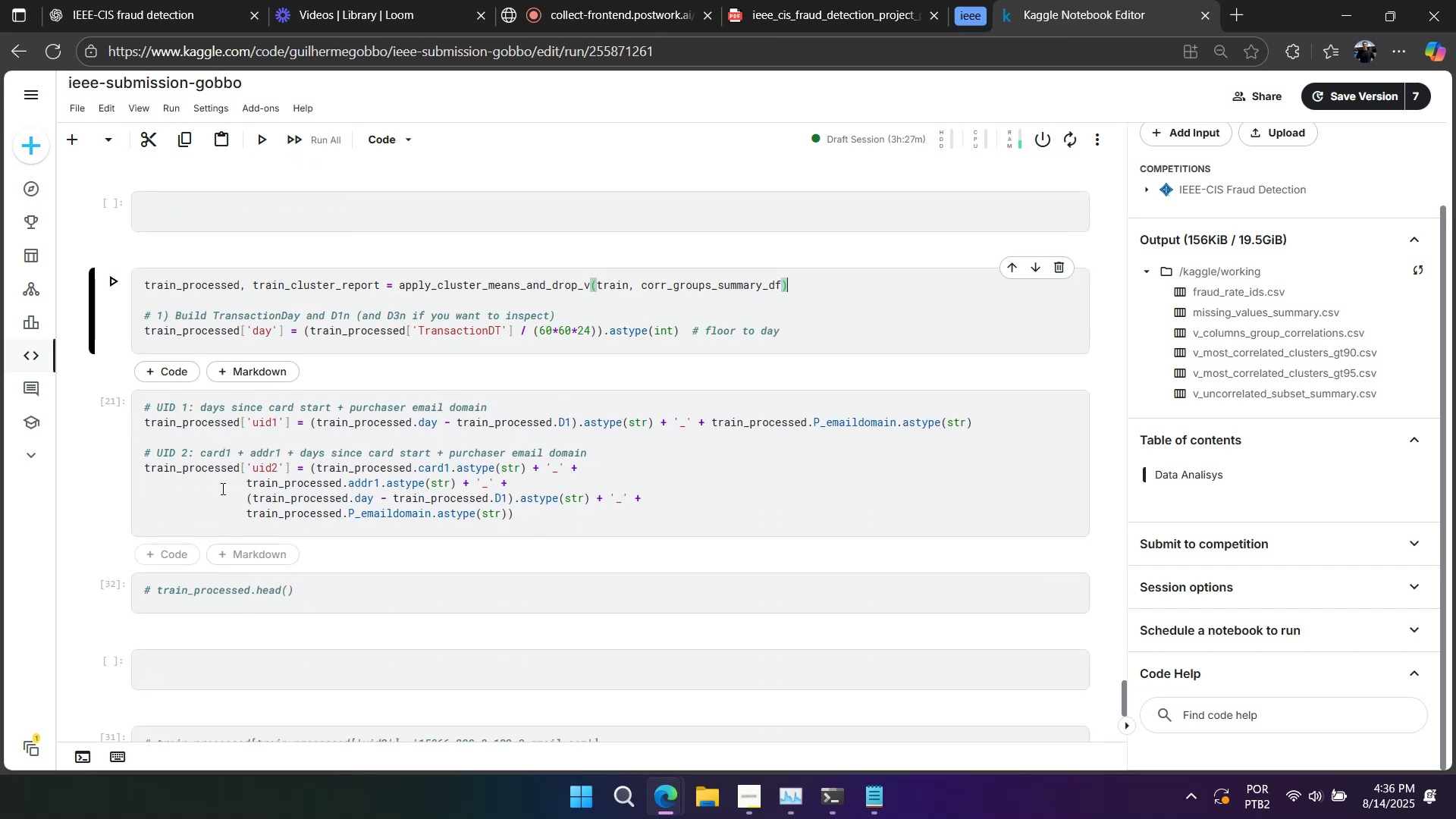 
left_click([224, 479])
 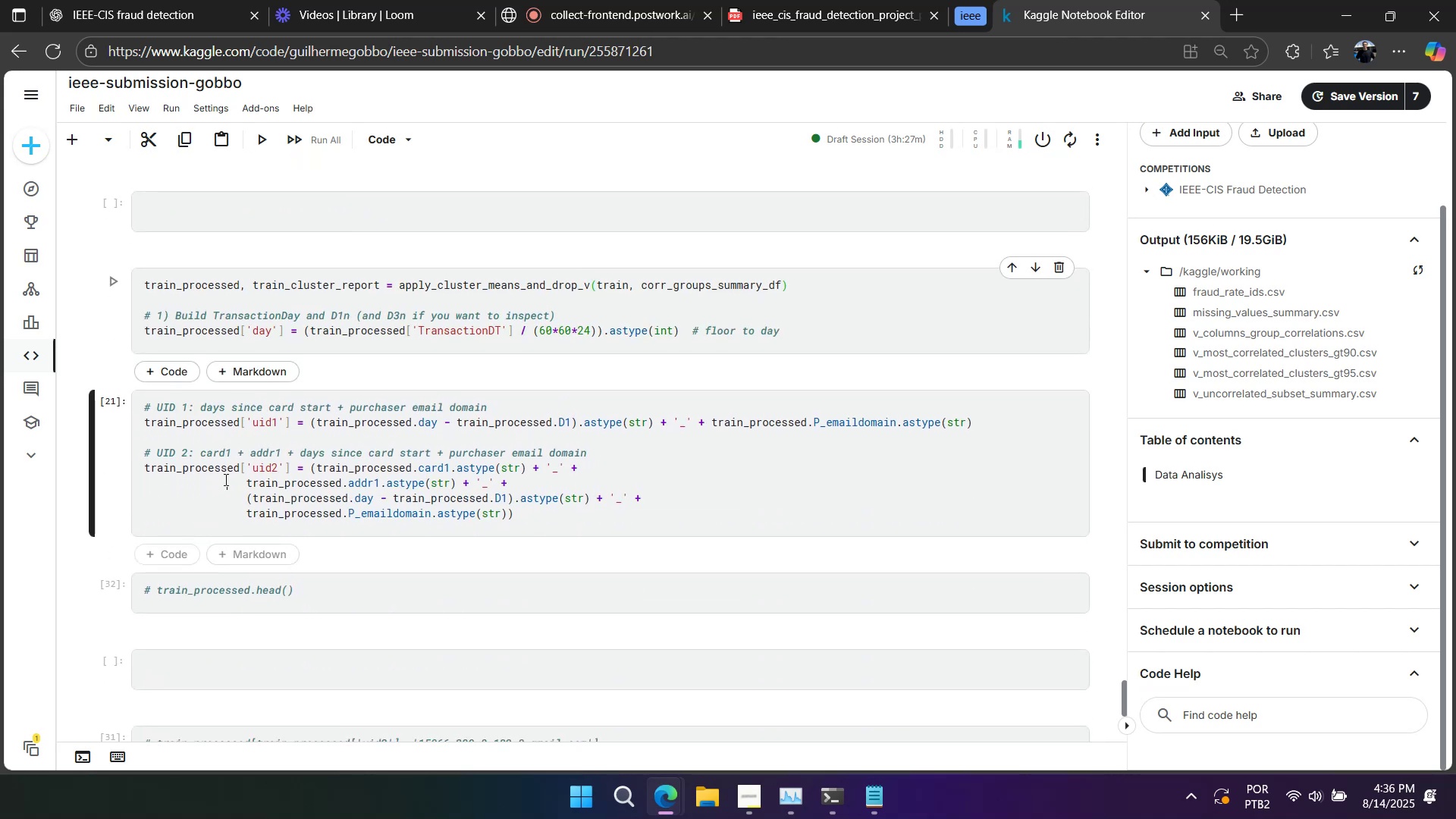 
key(Control+A)
 